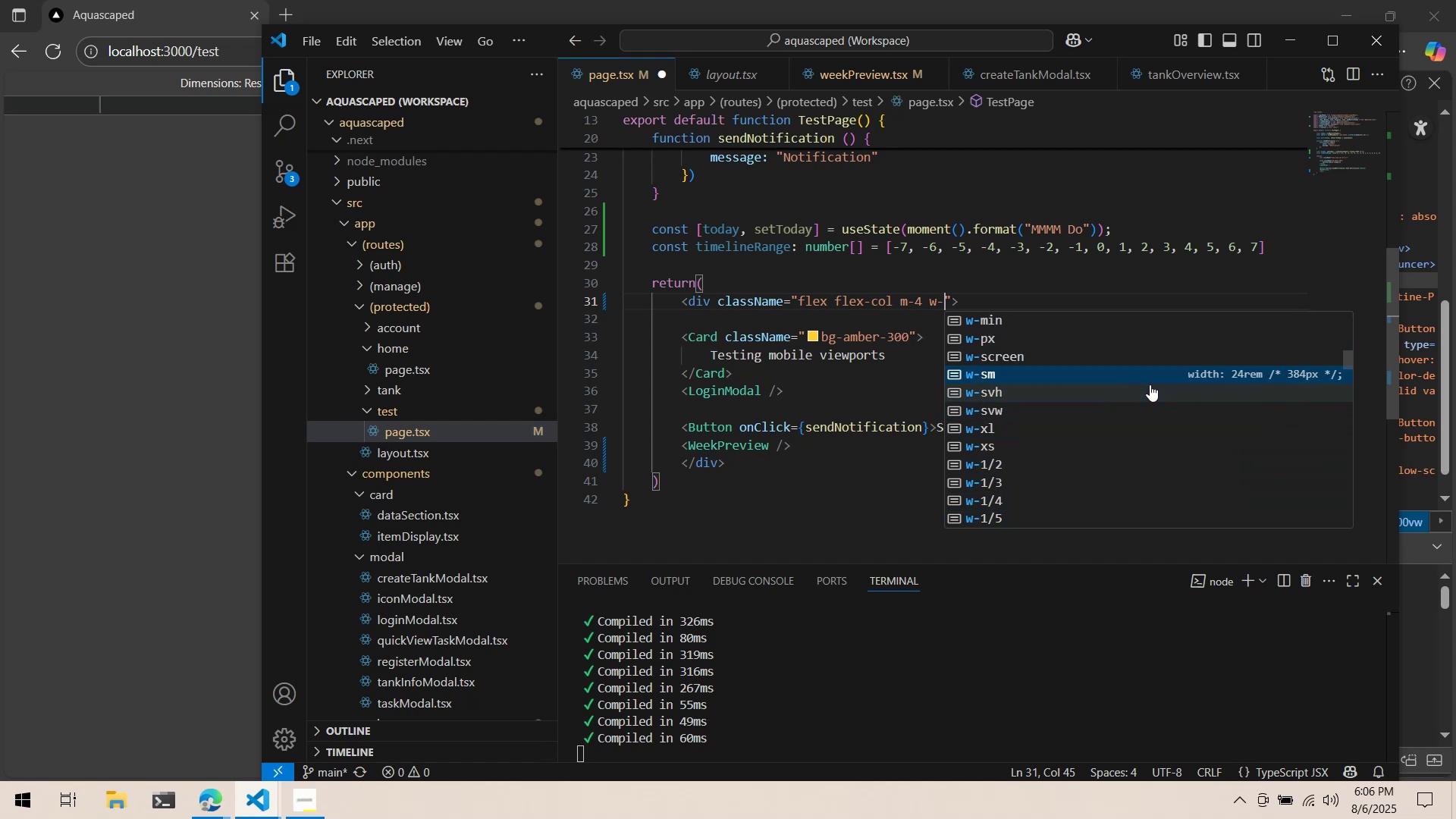 
key(ArrowUp)
 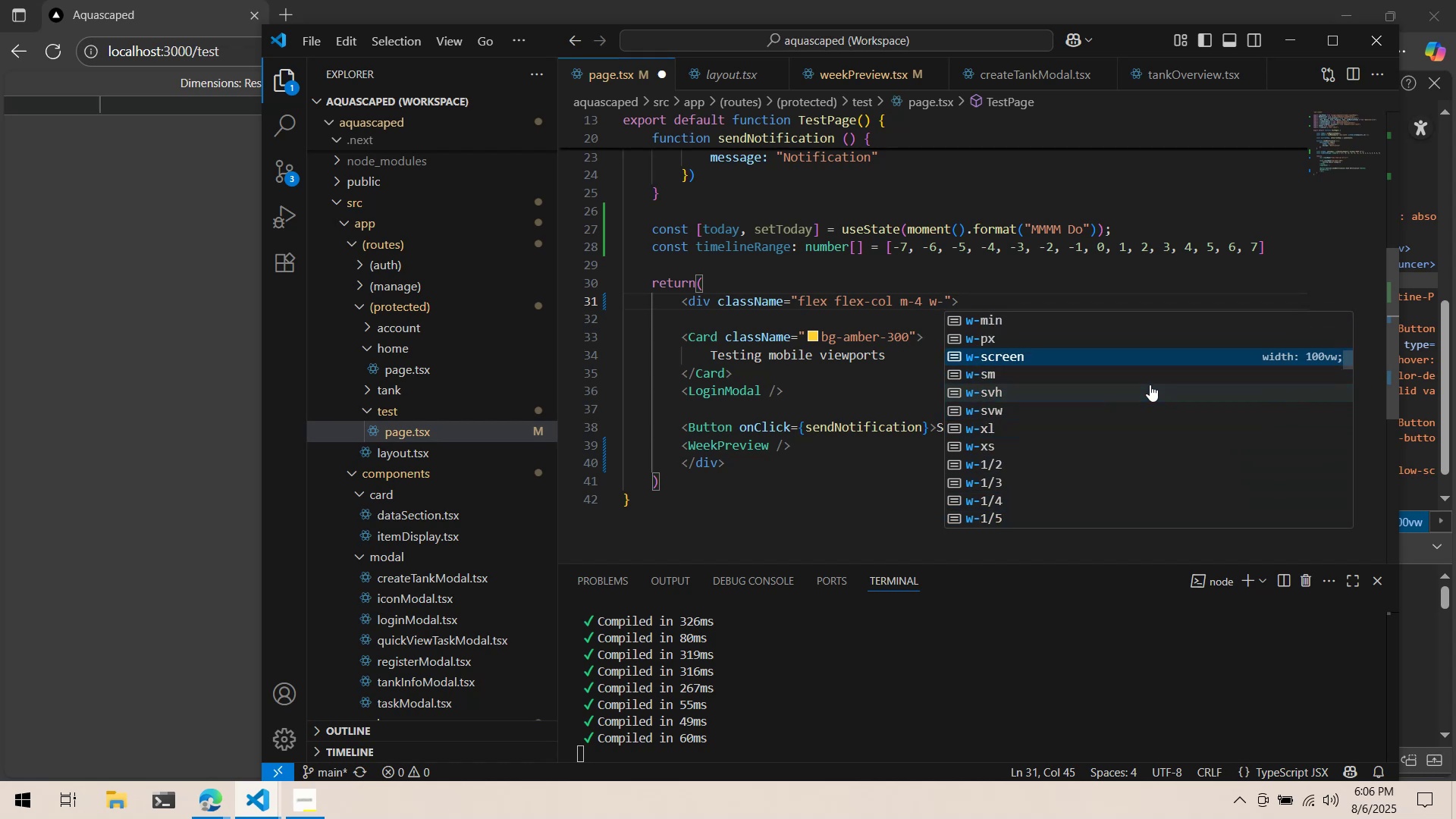 
key(ArrowDown)
 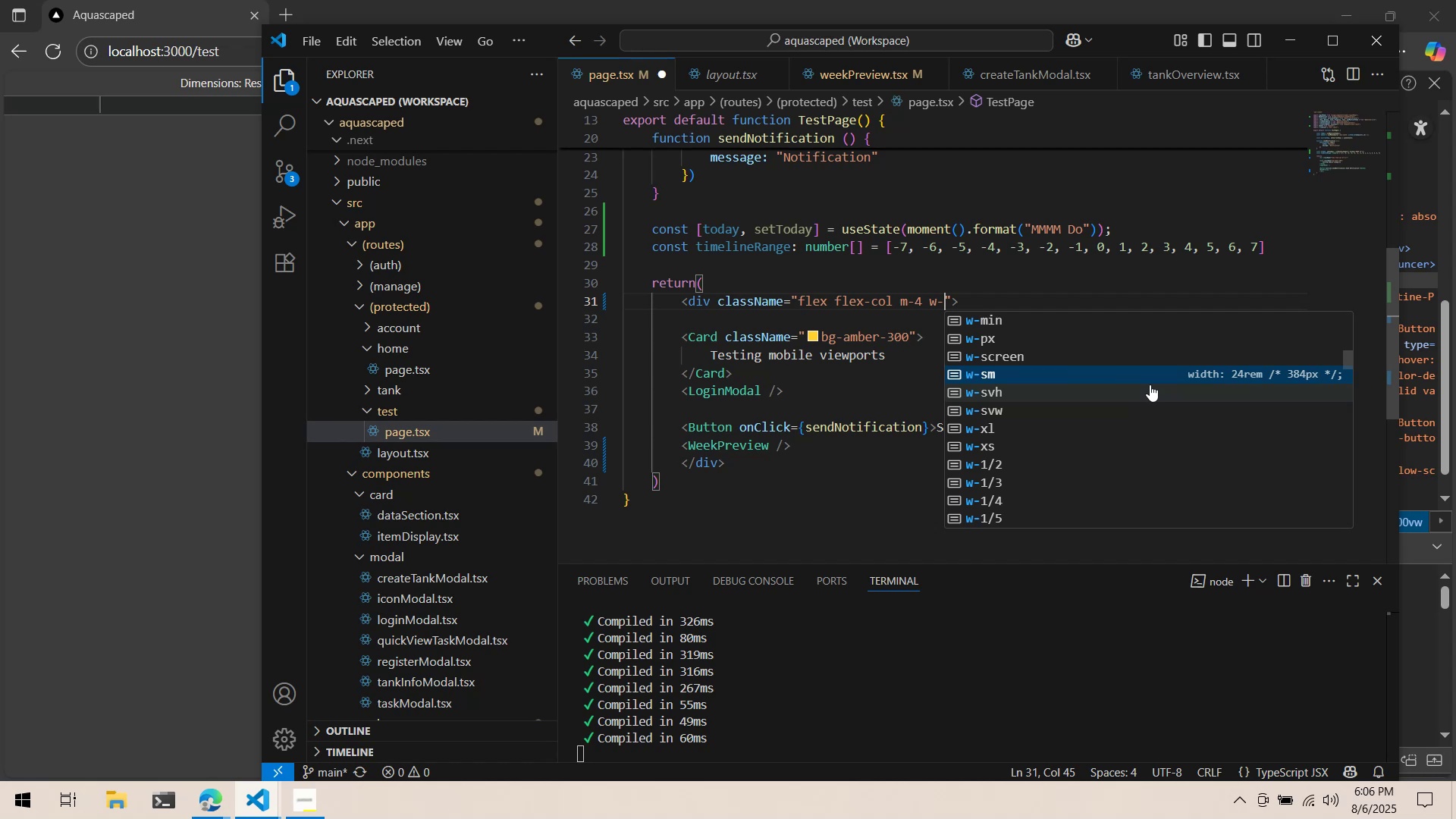 
key(ArrowDown)
 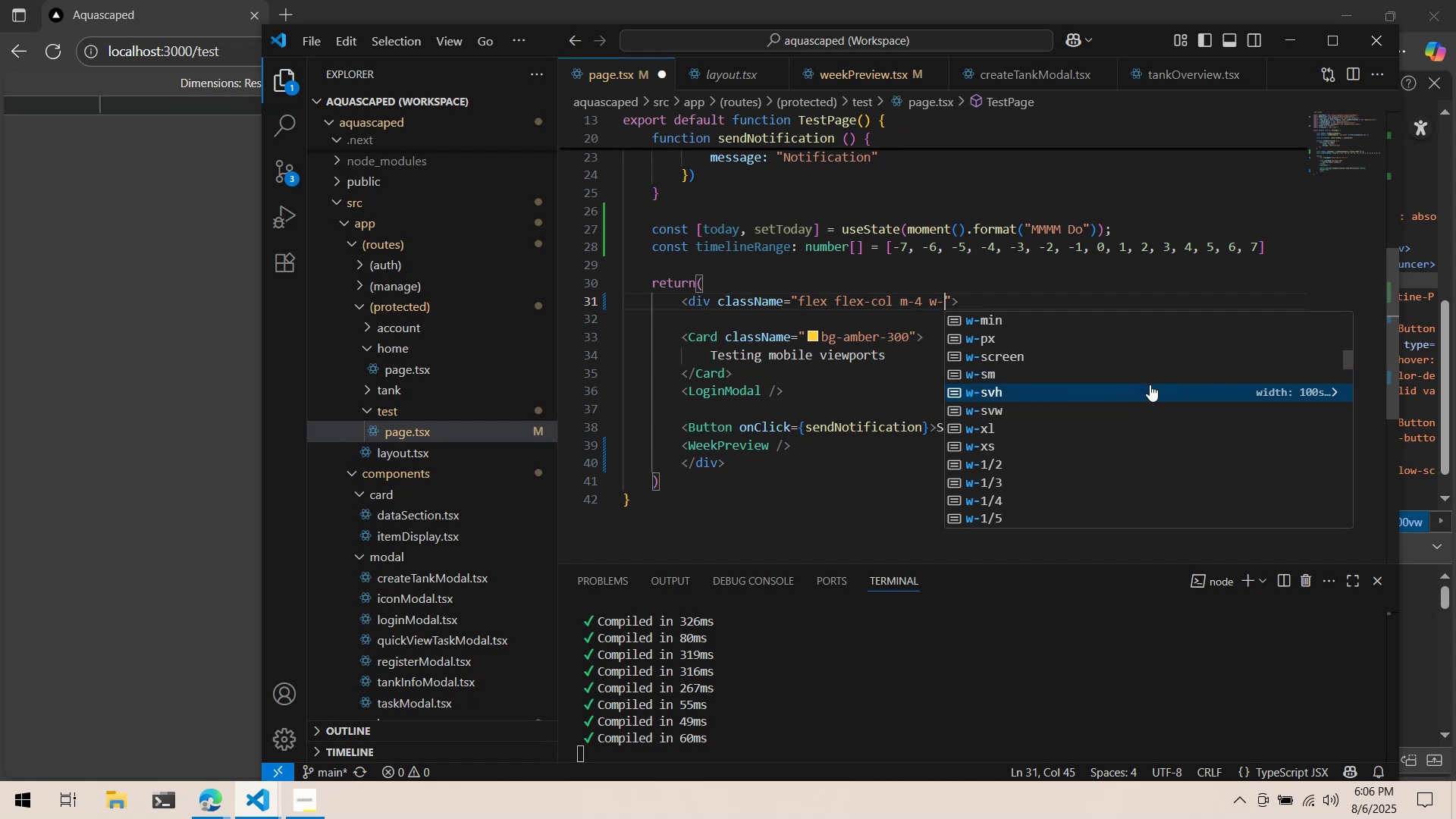 
key(ArrowDown)
 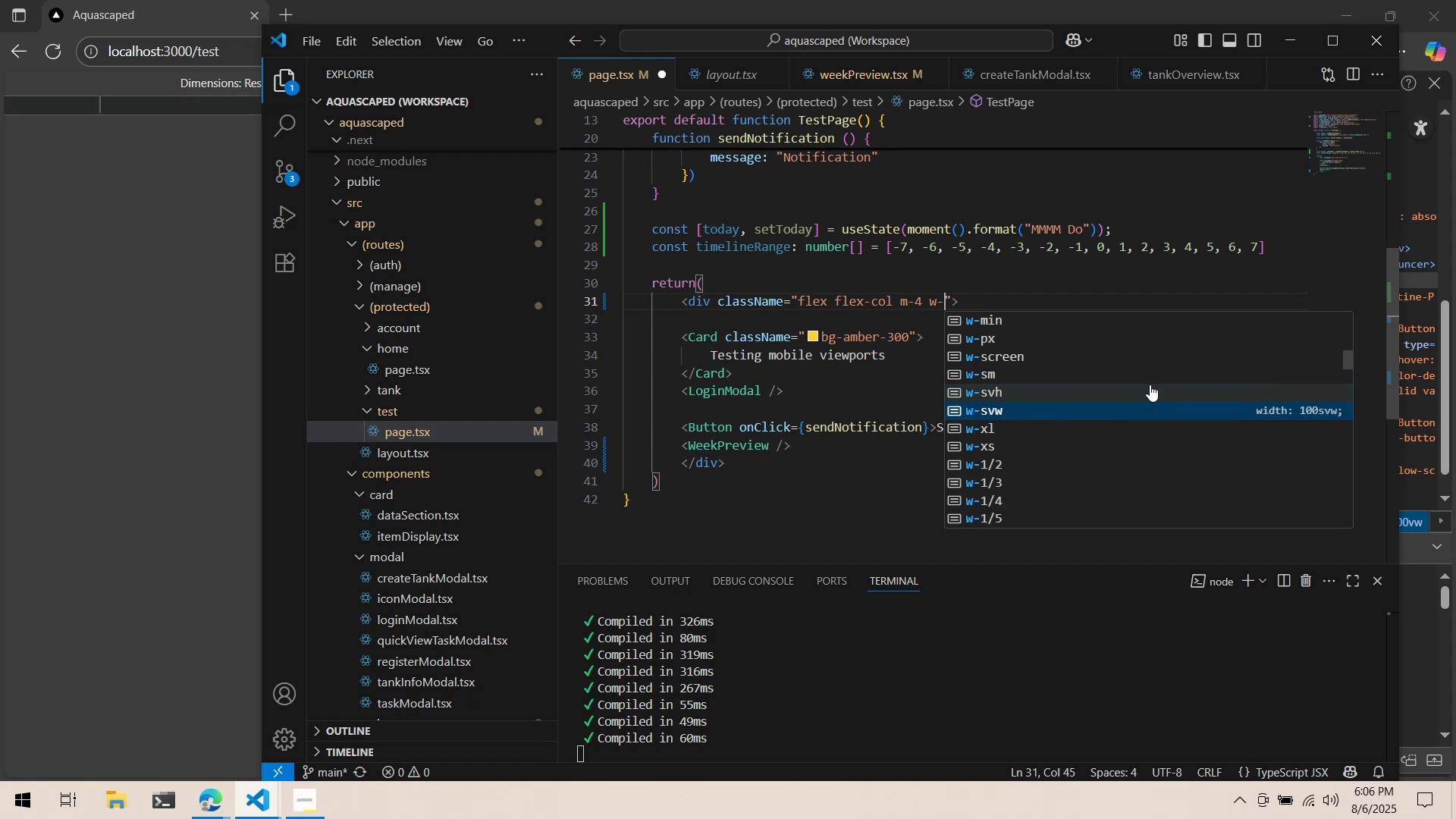 
key(Shift+ShiftRight)
 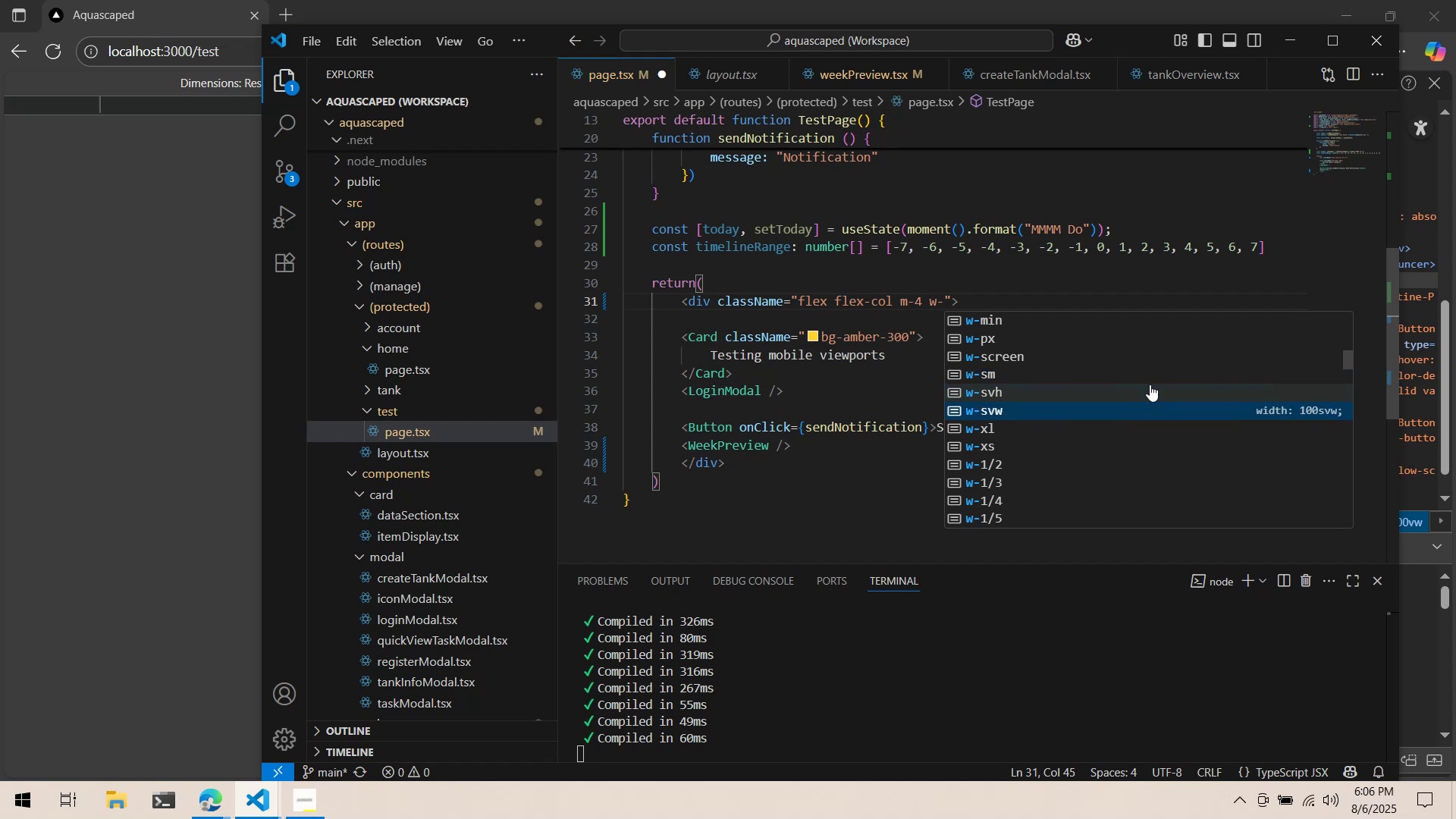 
key(Enter)
 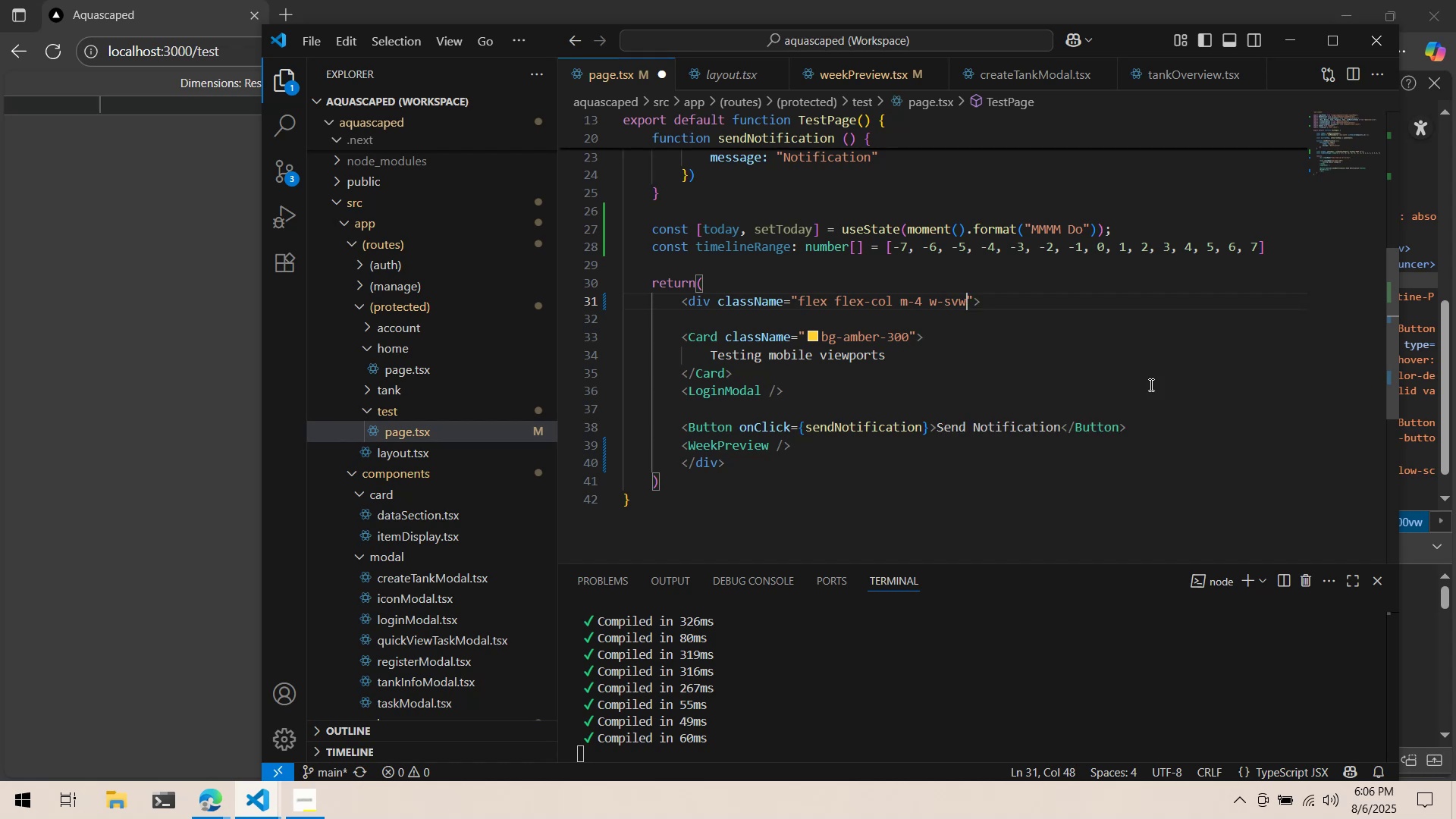 
key(Control+ControlLeft)
 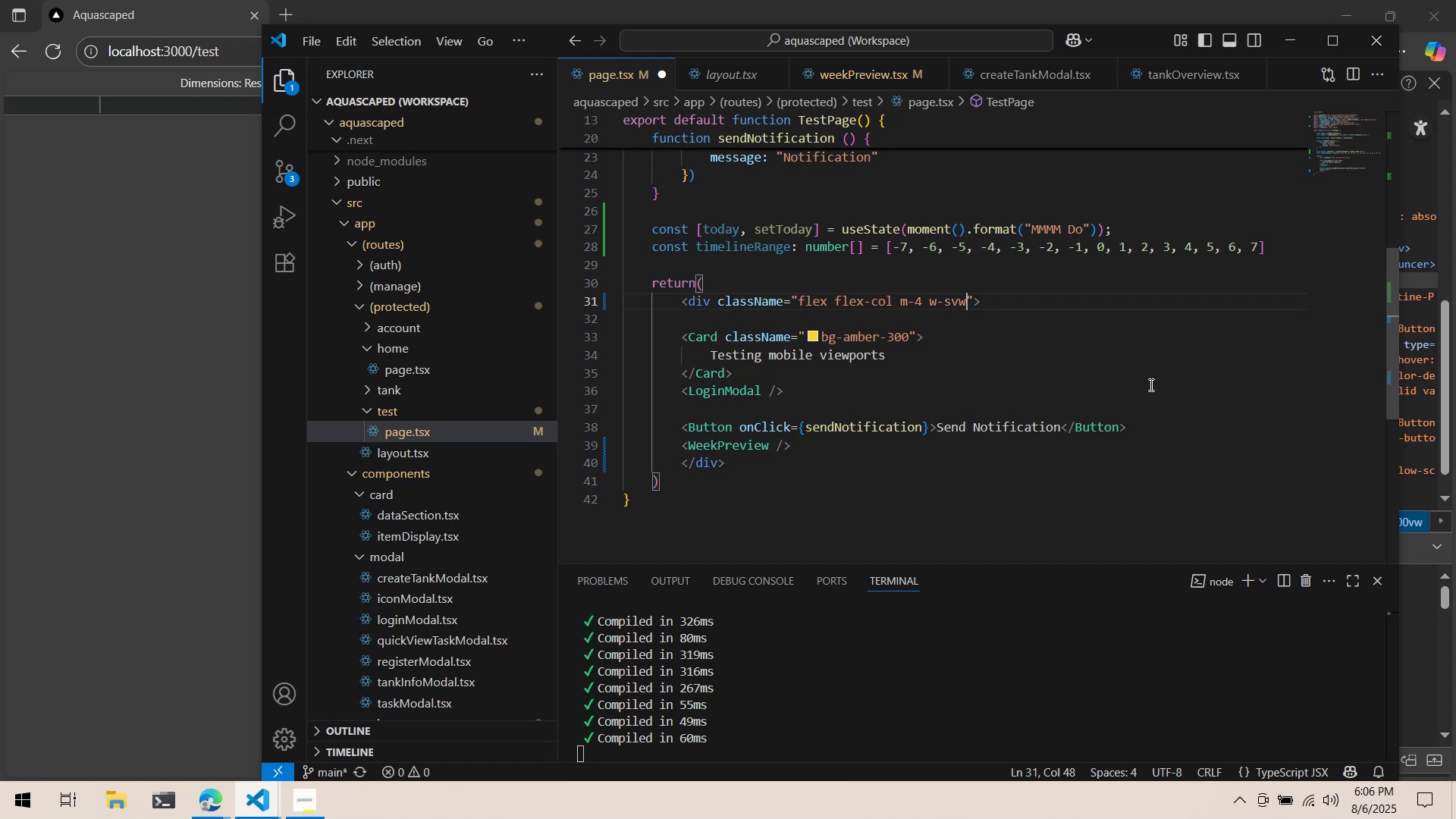 
key(Control+S)
 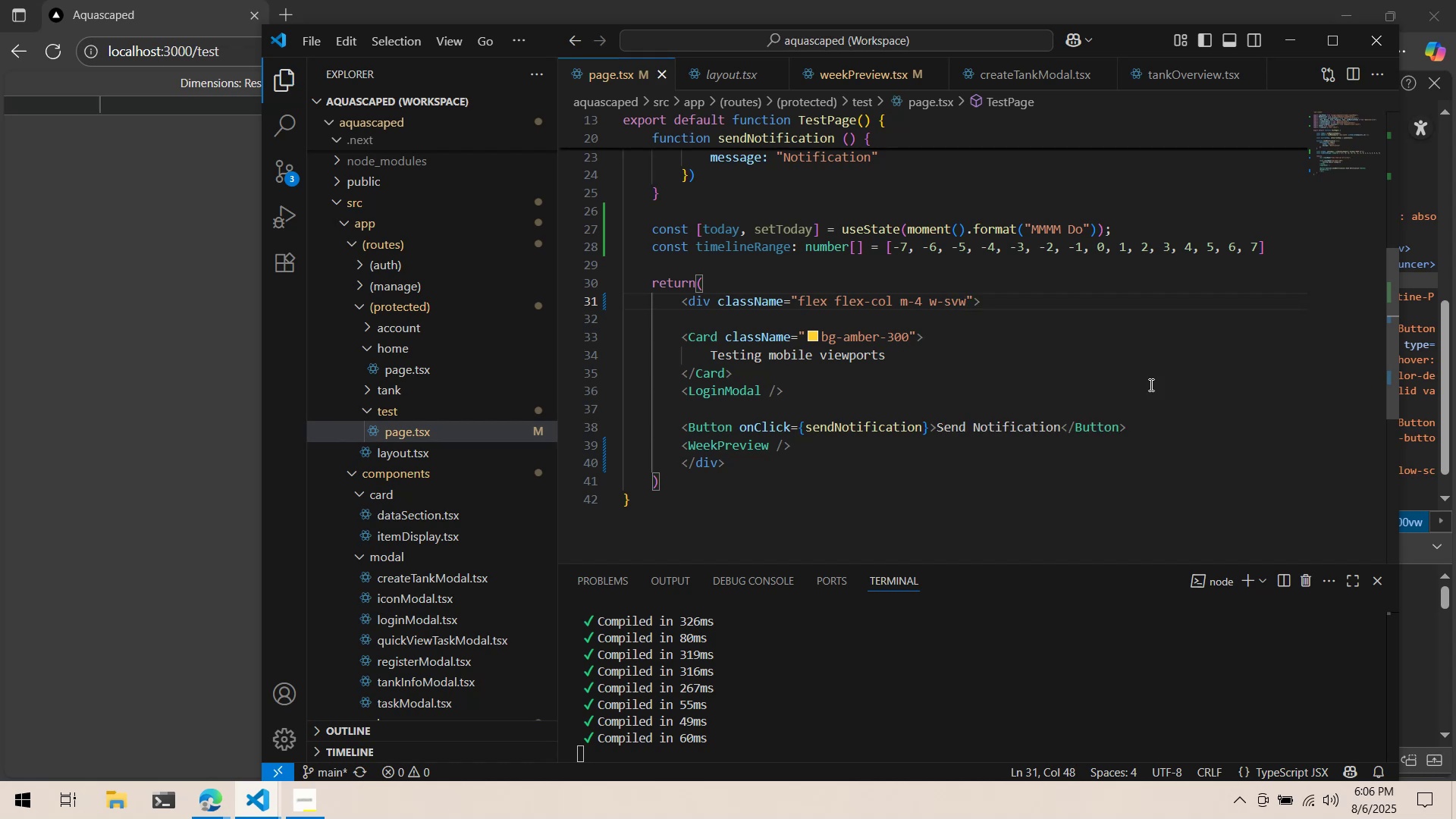 
key(Alt+AltLeft)
 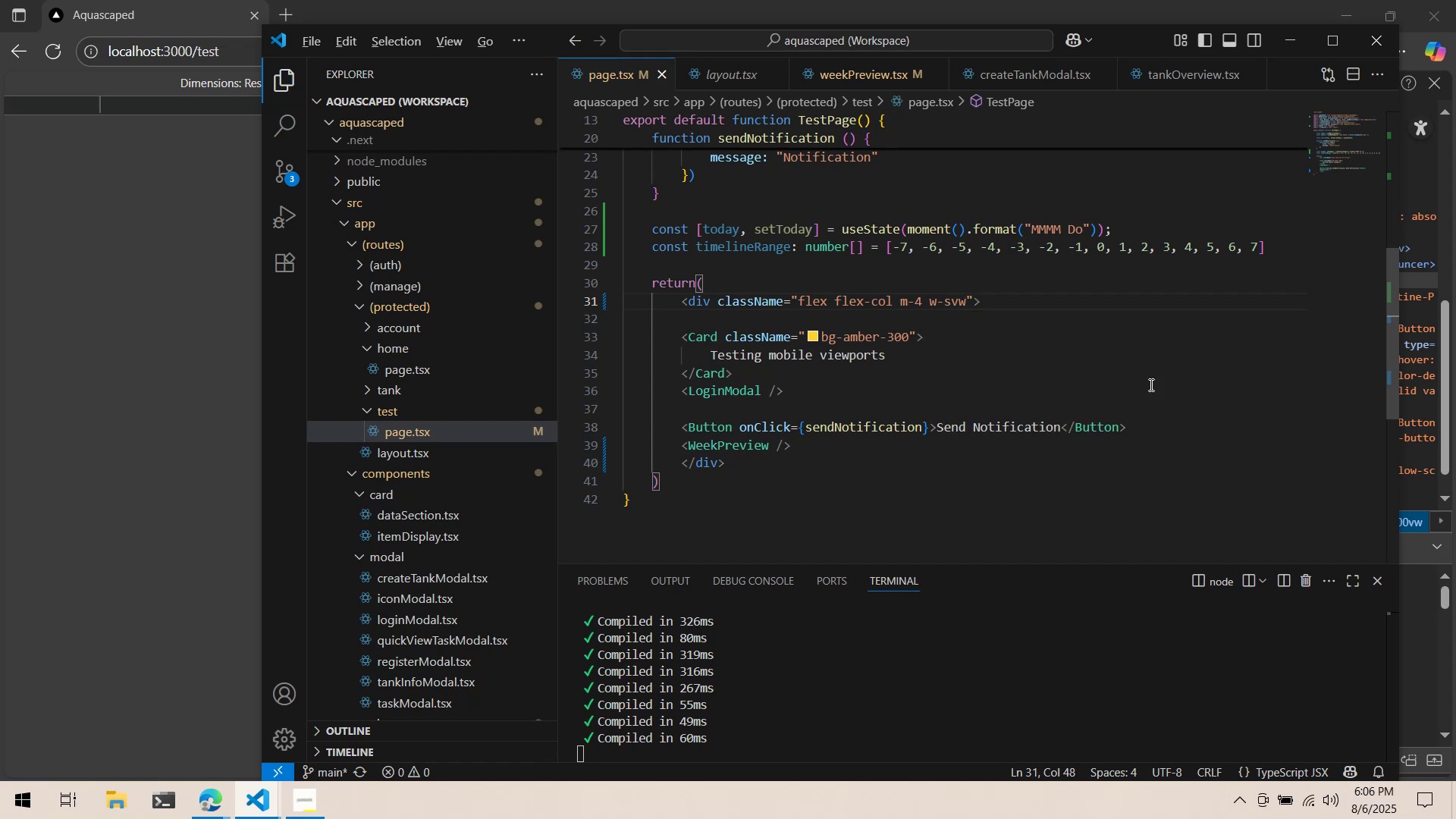 
key(Alt+Tab)
 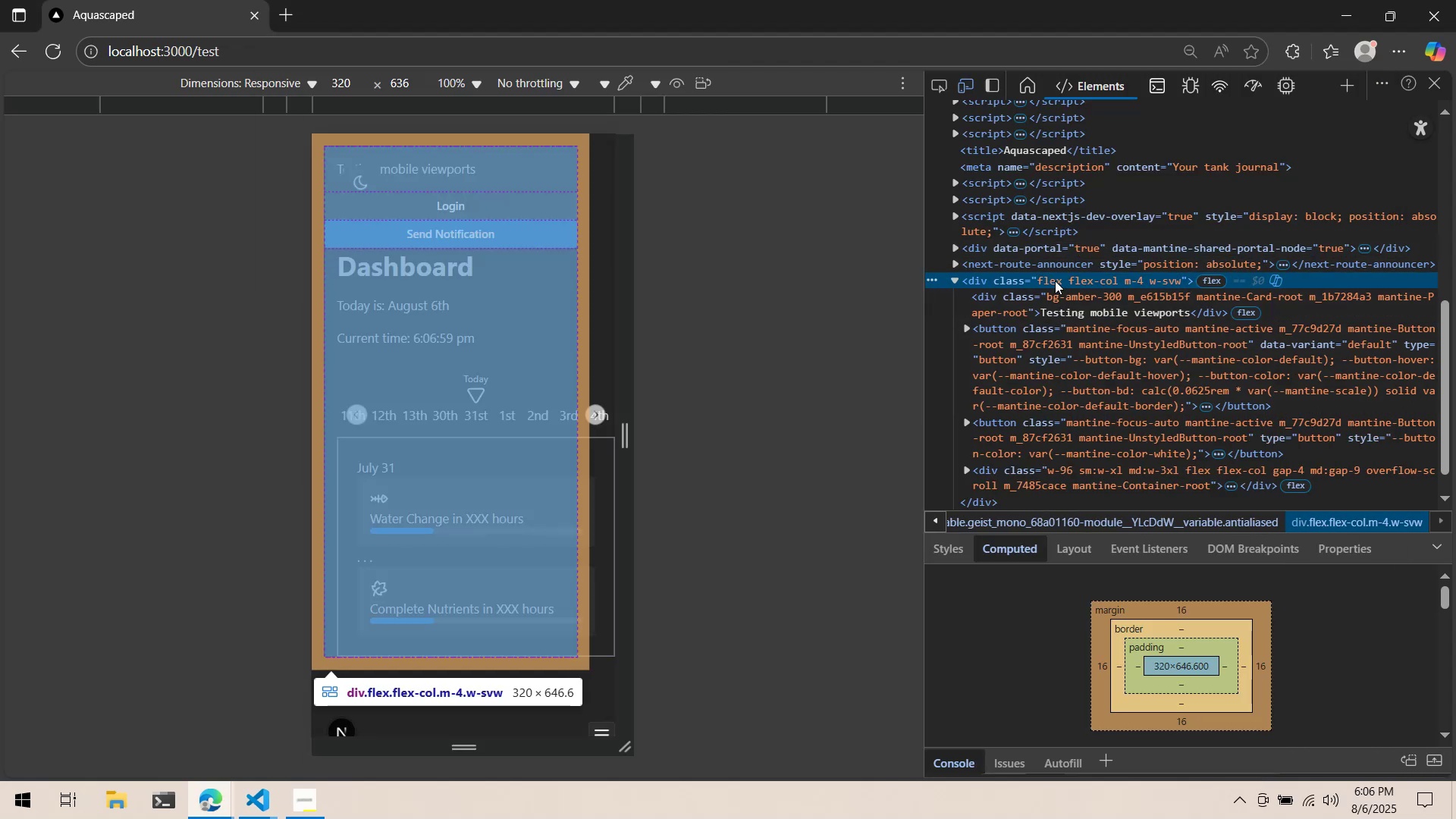 
wait(7.34)
 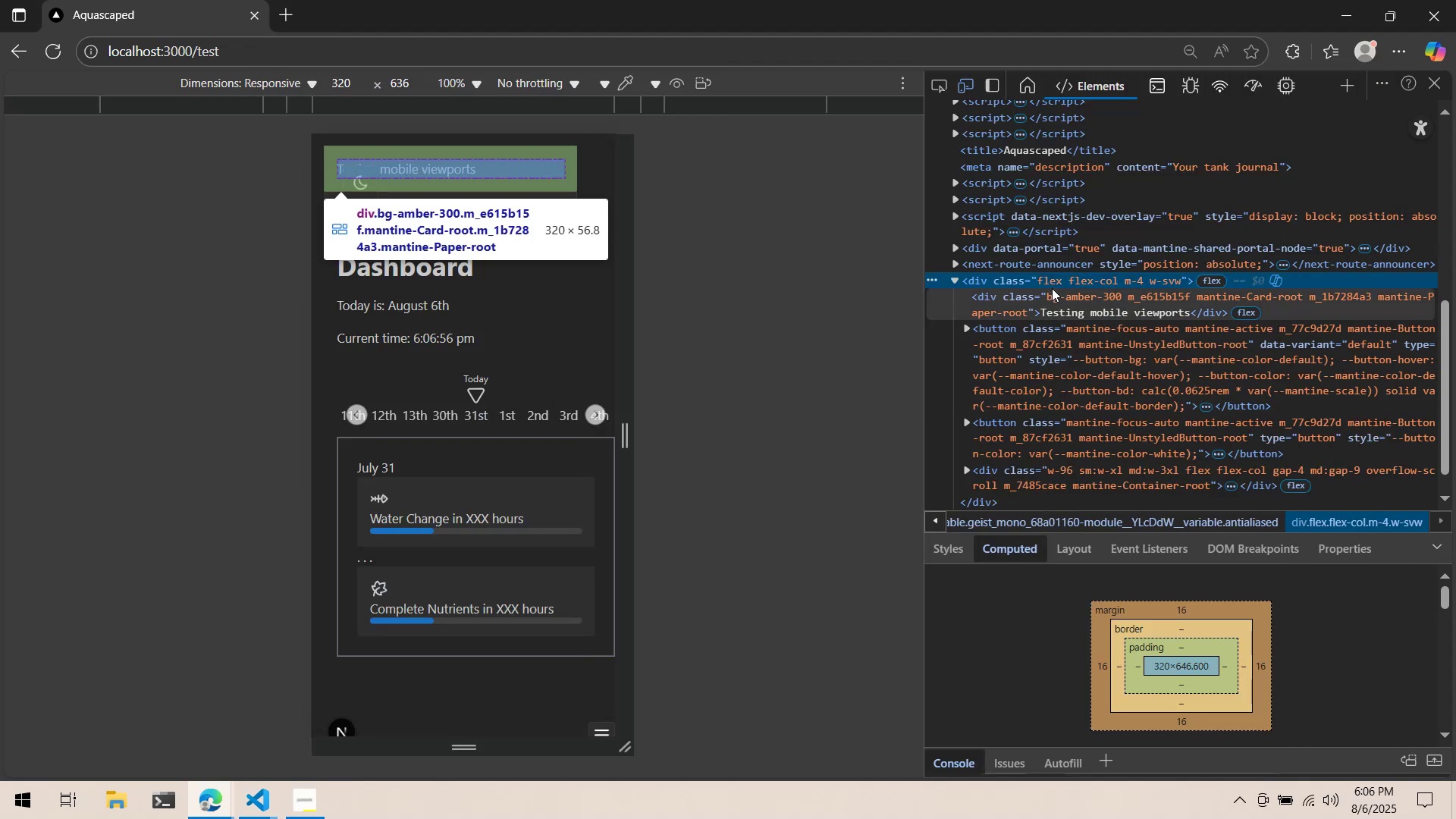 
left_click([1037, 299])
 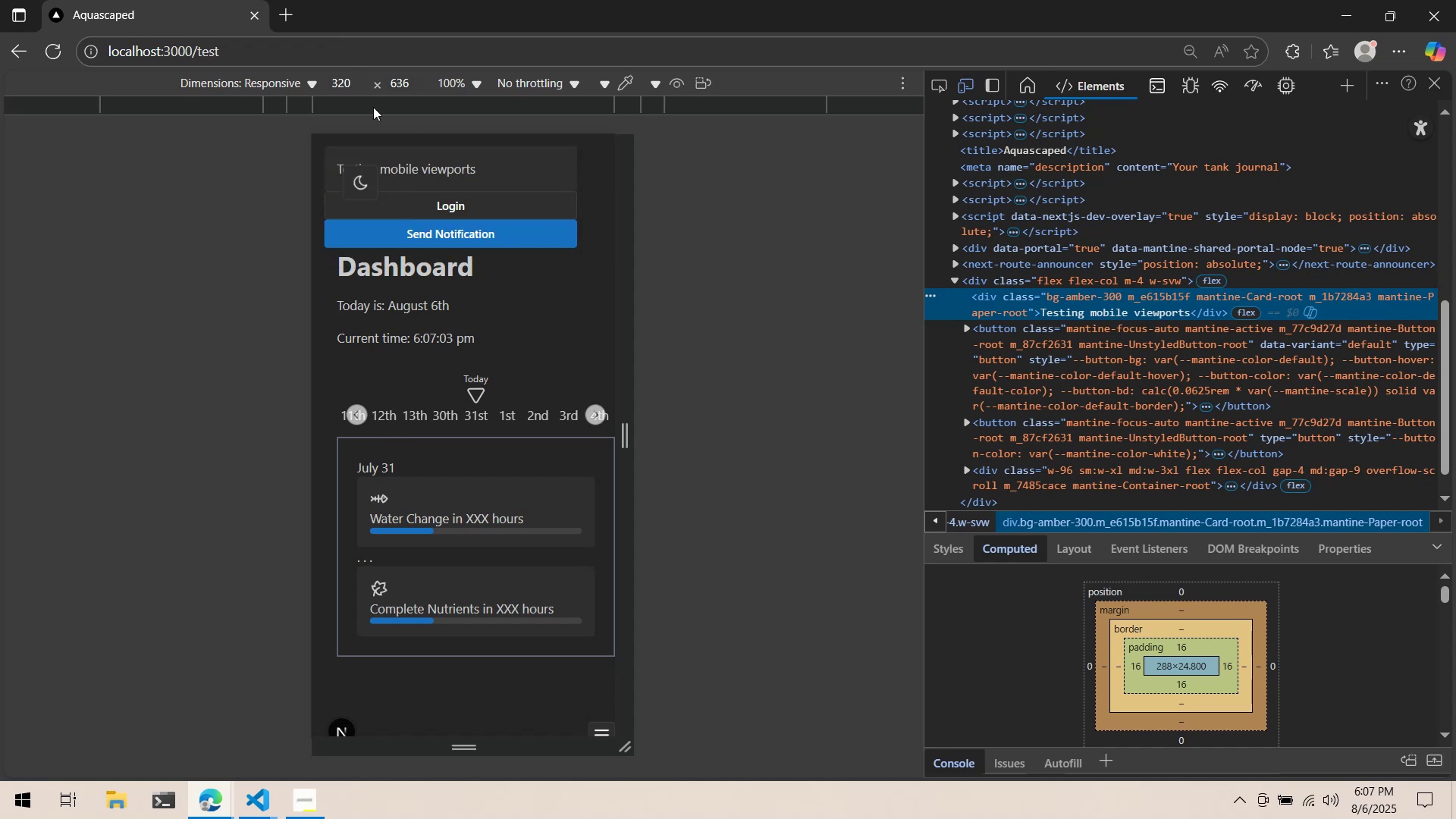 
left_click([350, 83])
 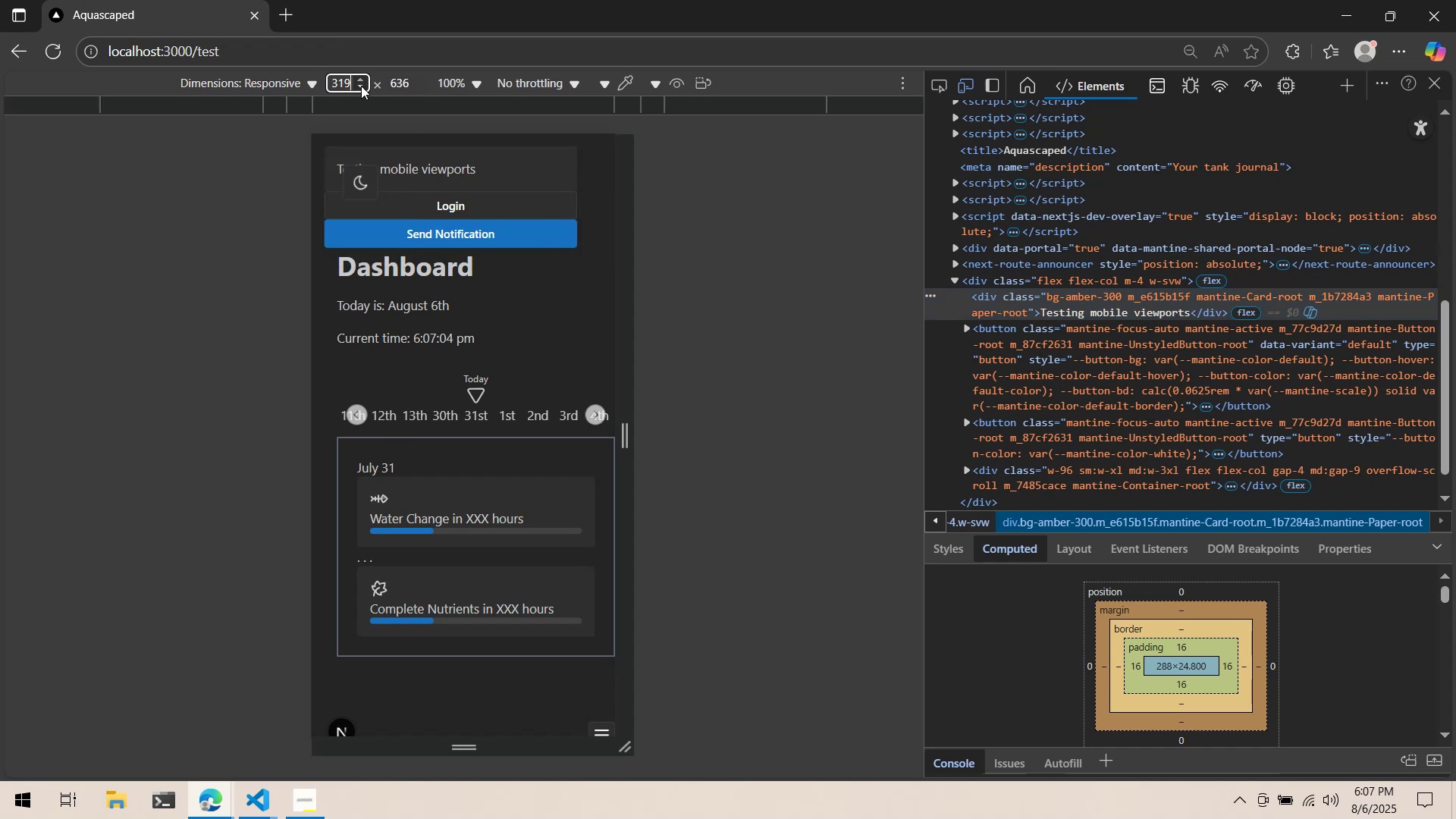 
double_click([361, 84])
 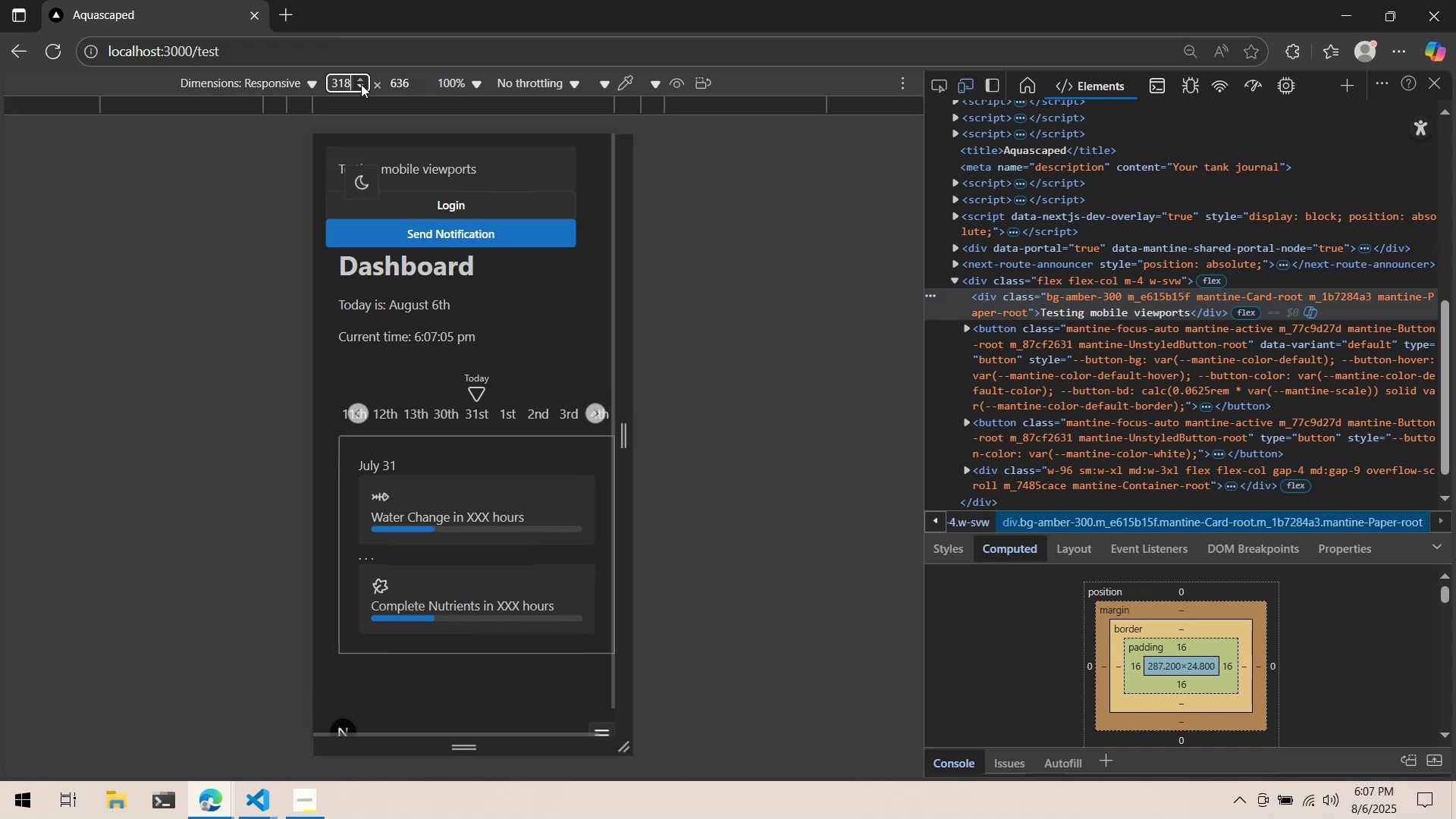 
triple_click([361, 84])
 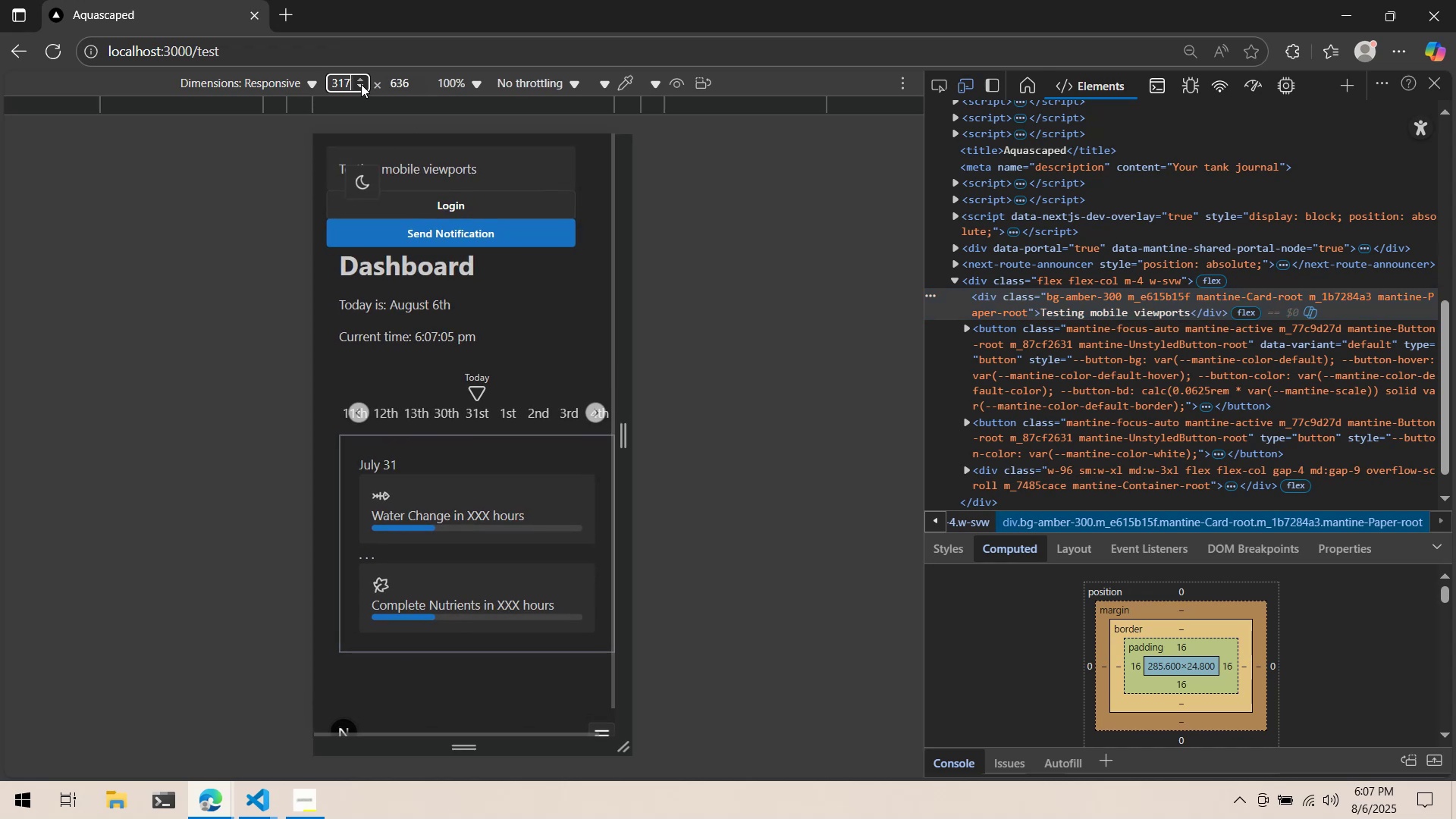 
triple_click([361, 84])
 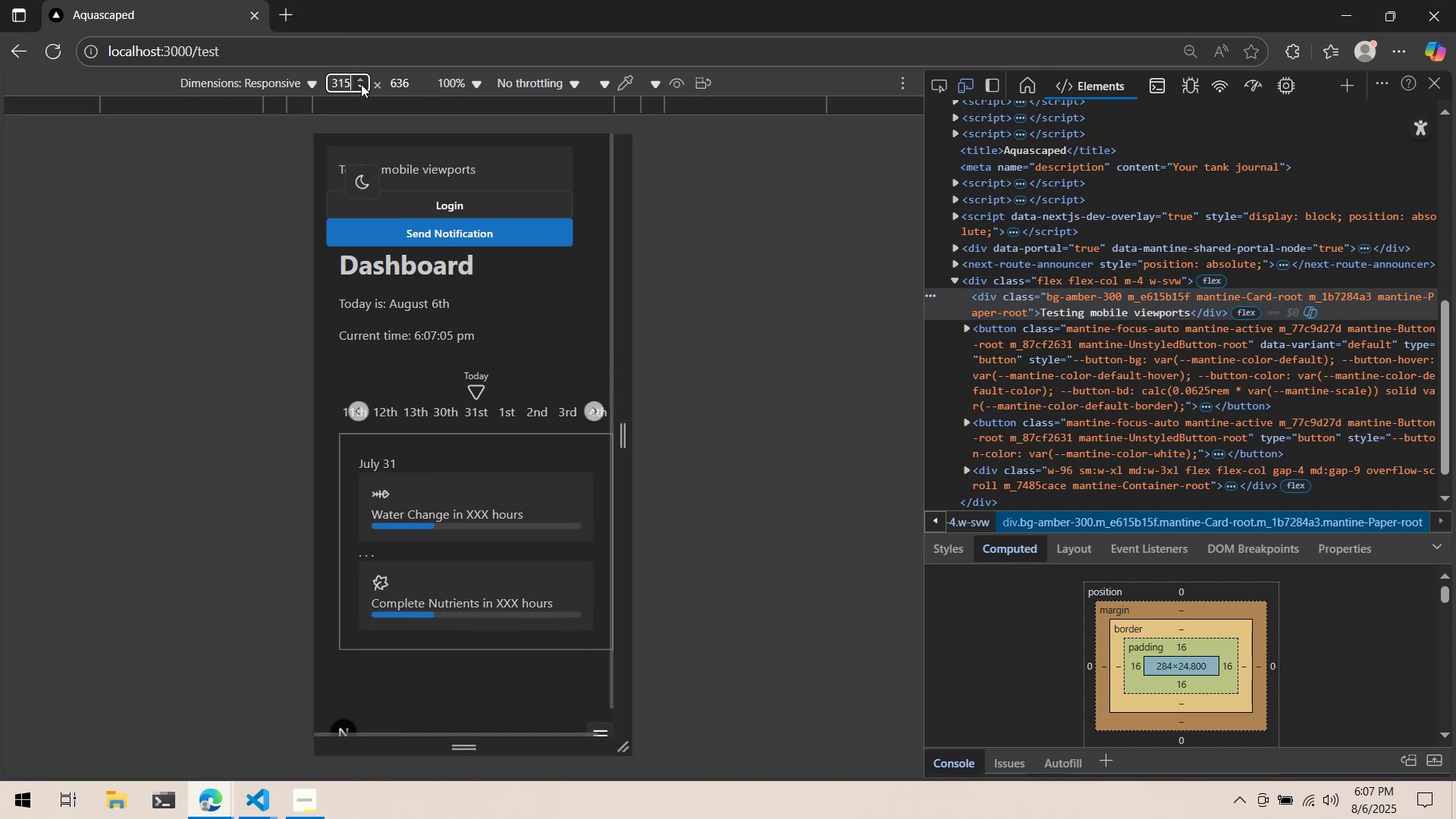 
triple_click([361, 84])
 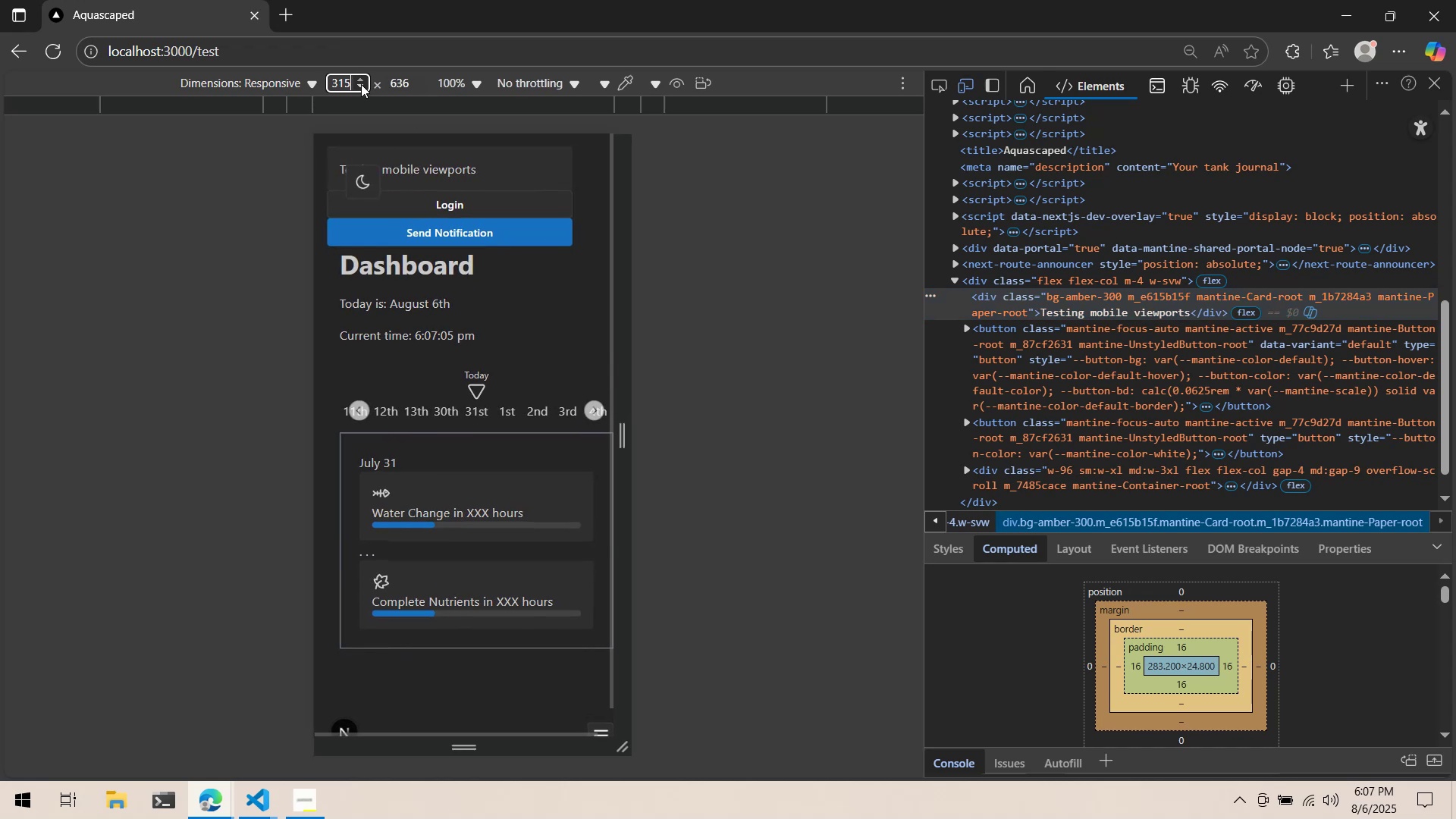 
triple_click([361, 84])
 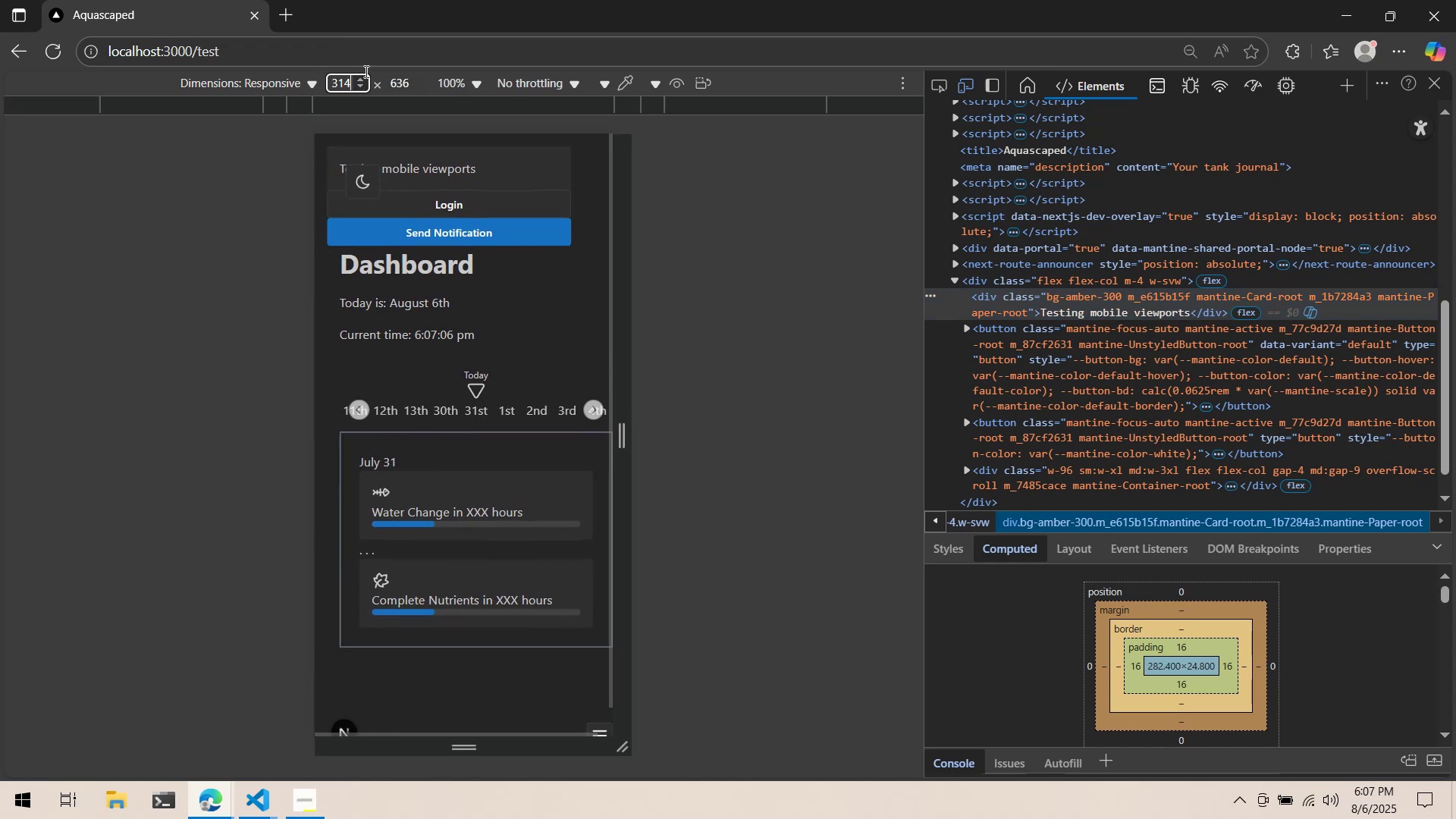 
triple_click([366, 70])
 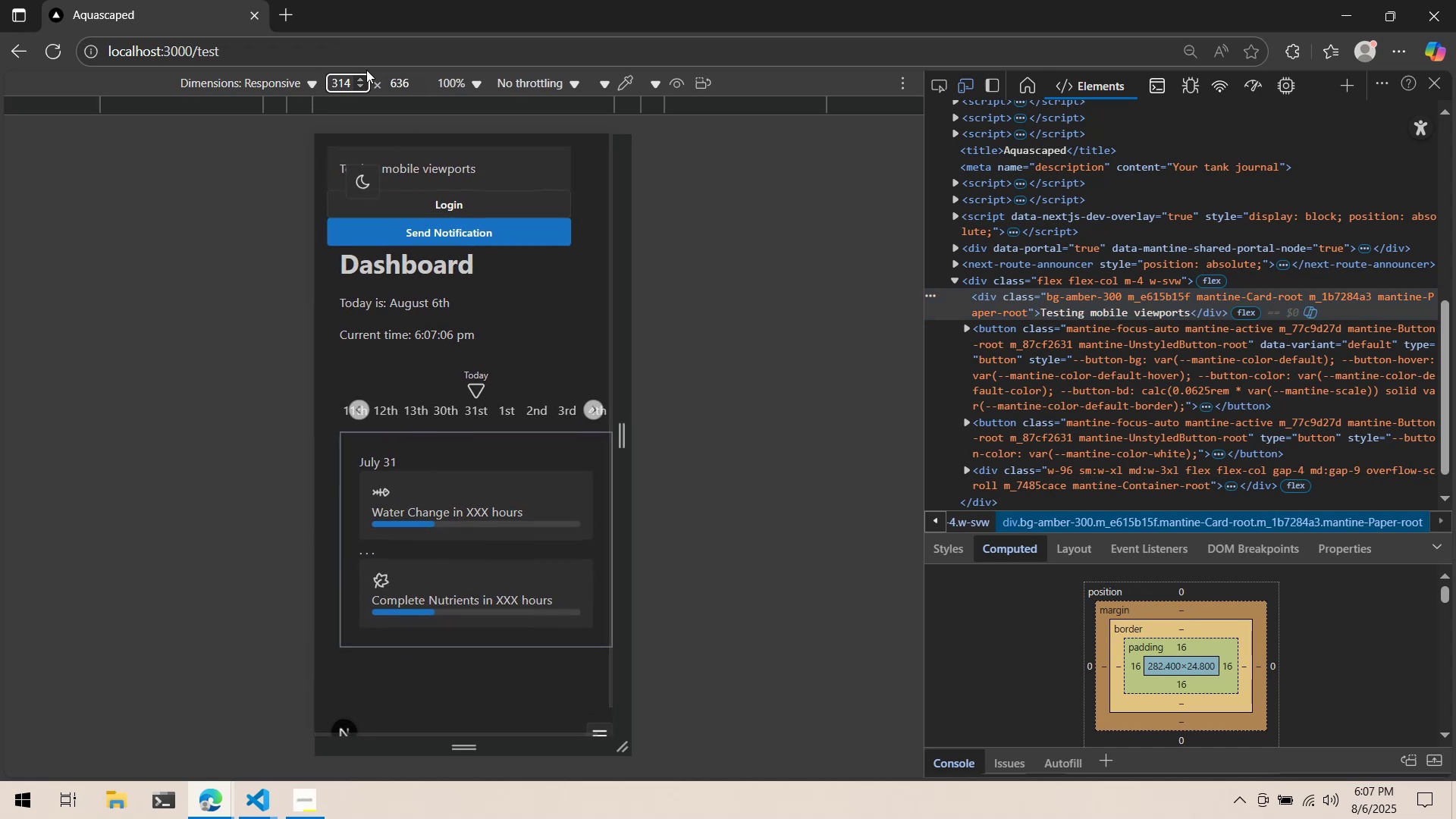 
triple_click([366, 70])
 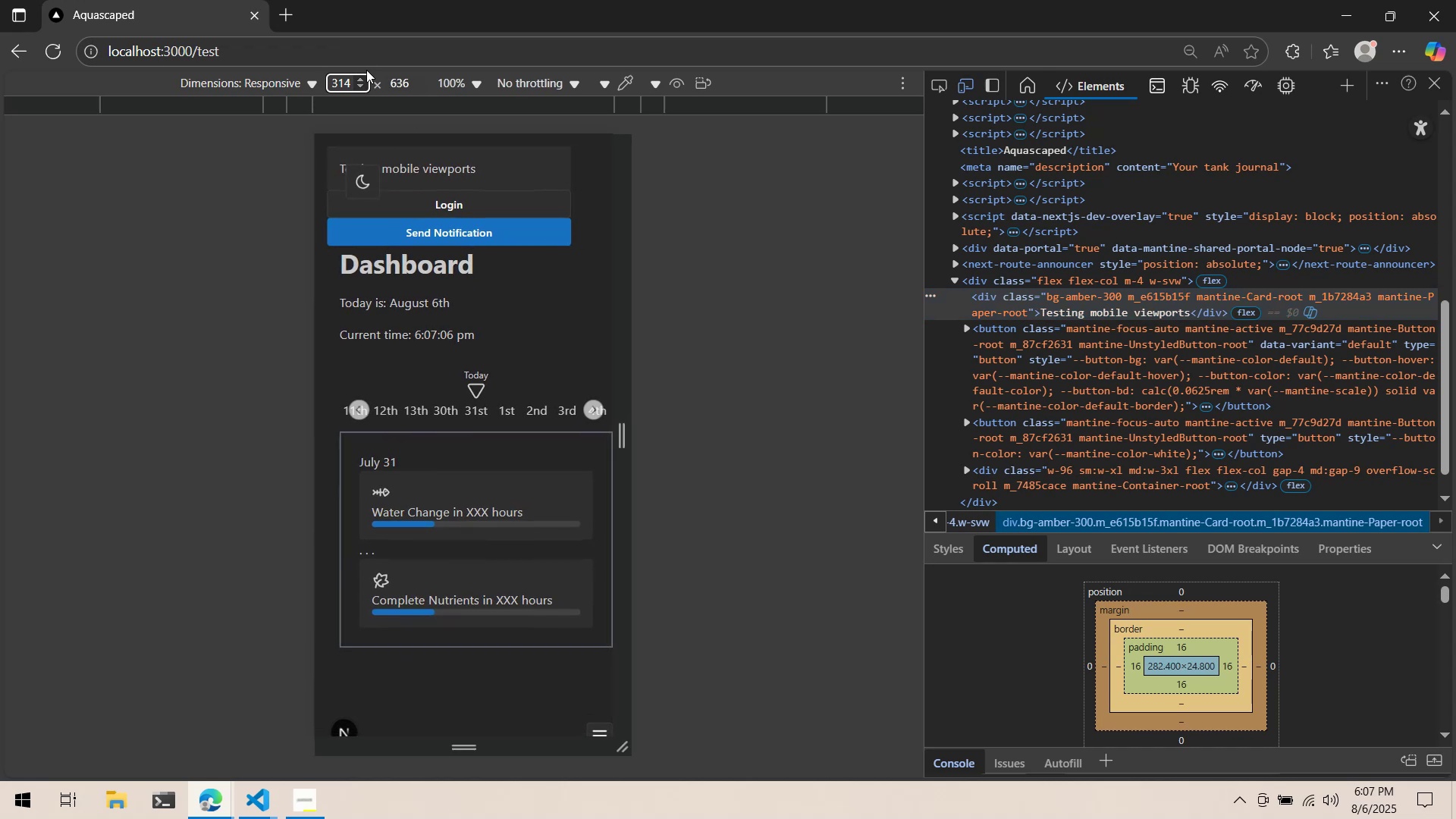 
triple_click([366, 70])
 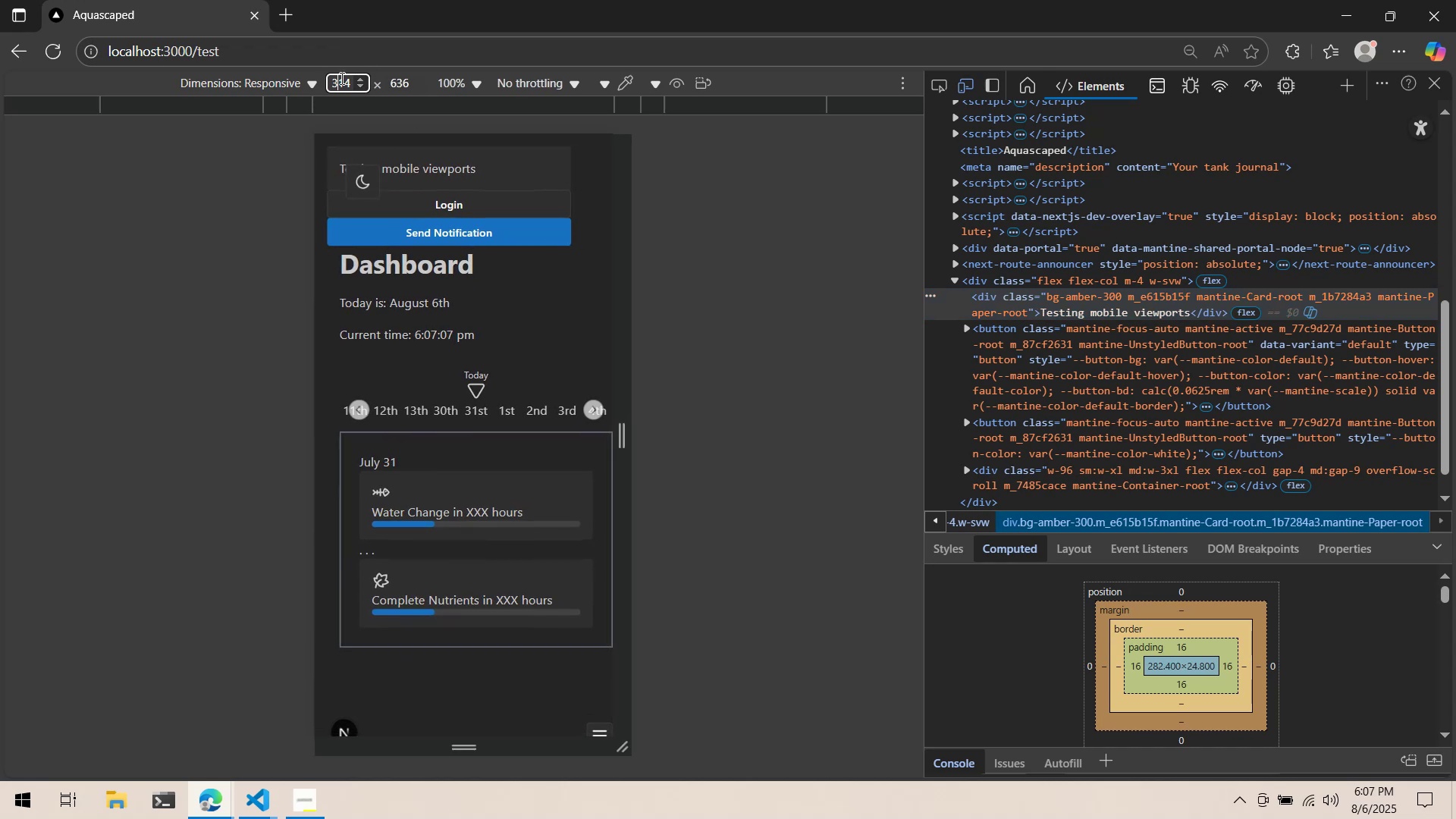 
double_click([340, 78])
 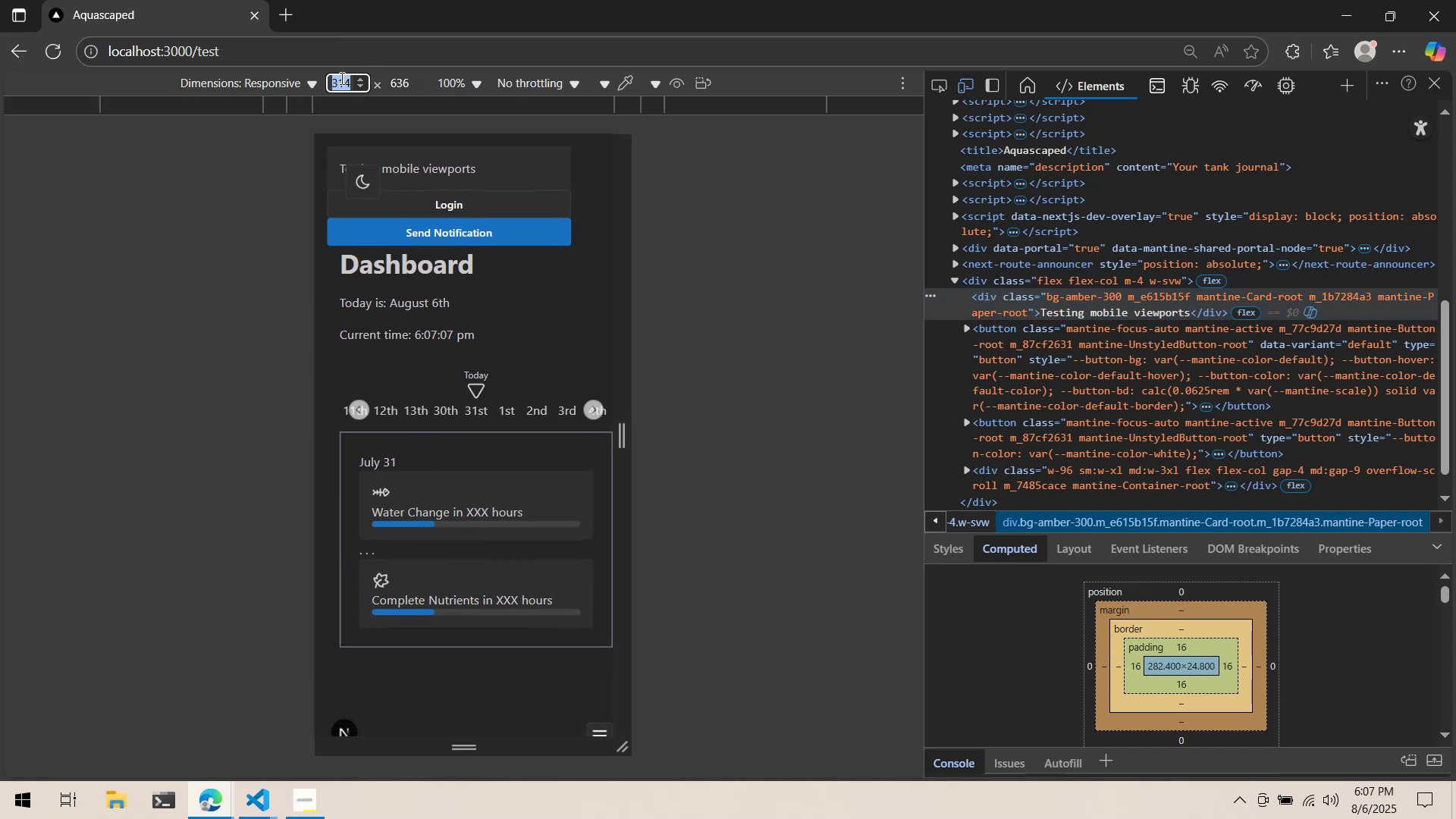 
triple_click([340, 78])
 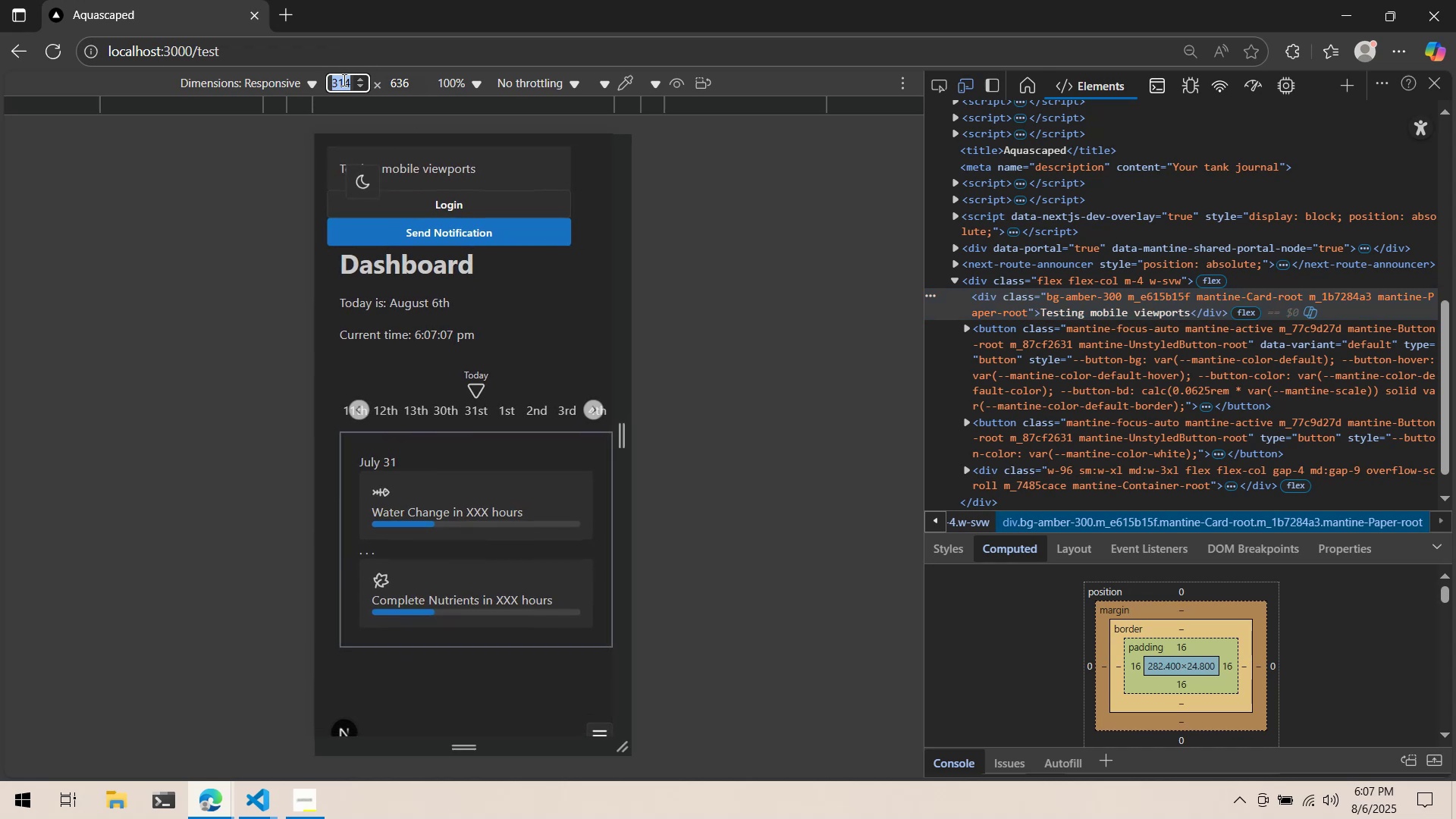 
type(320)
 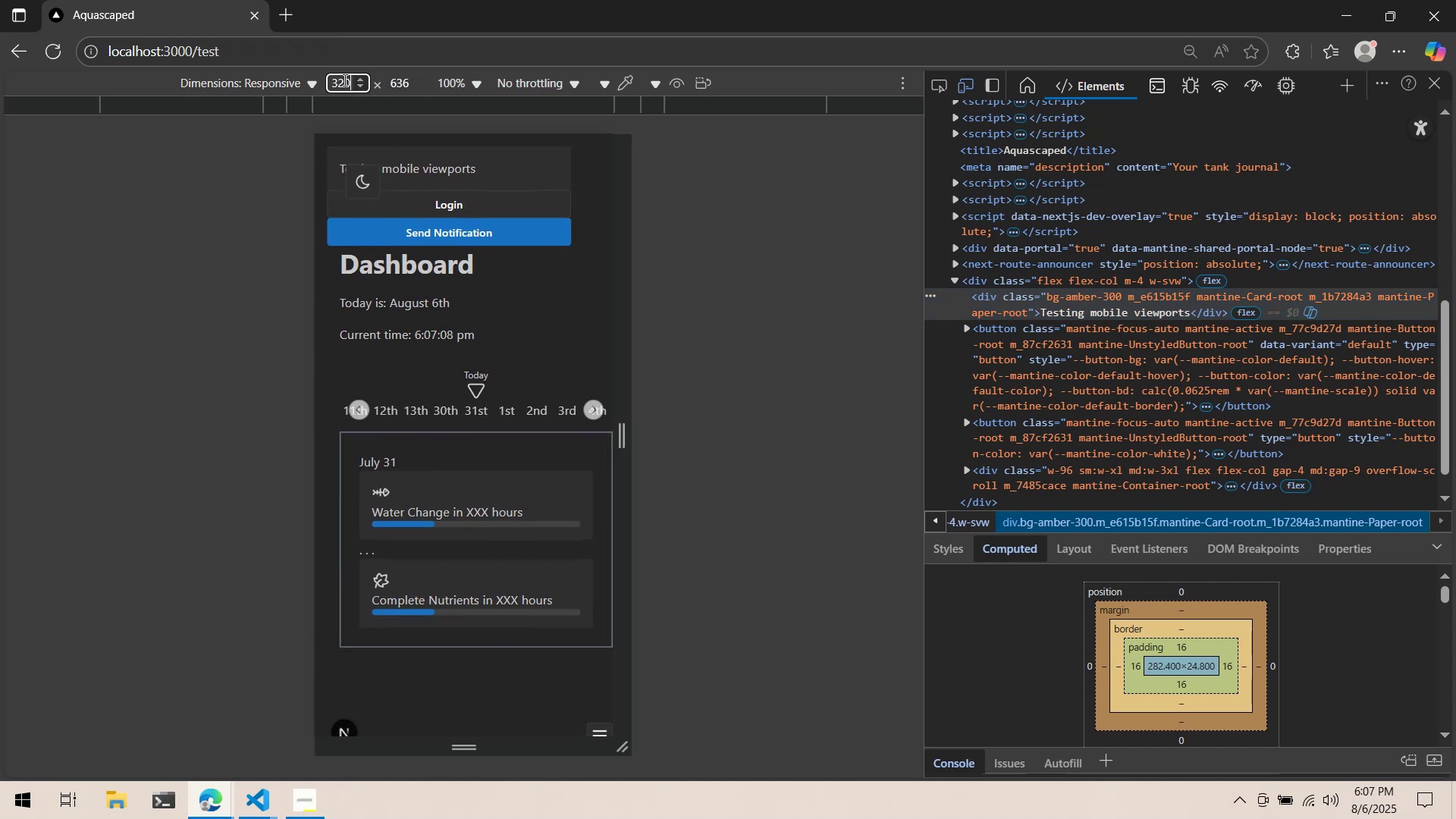 
key(Enter)
 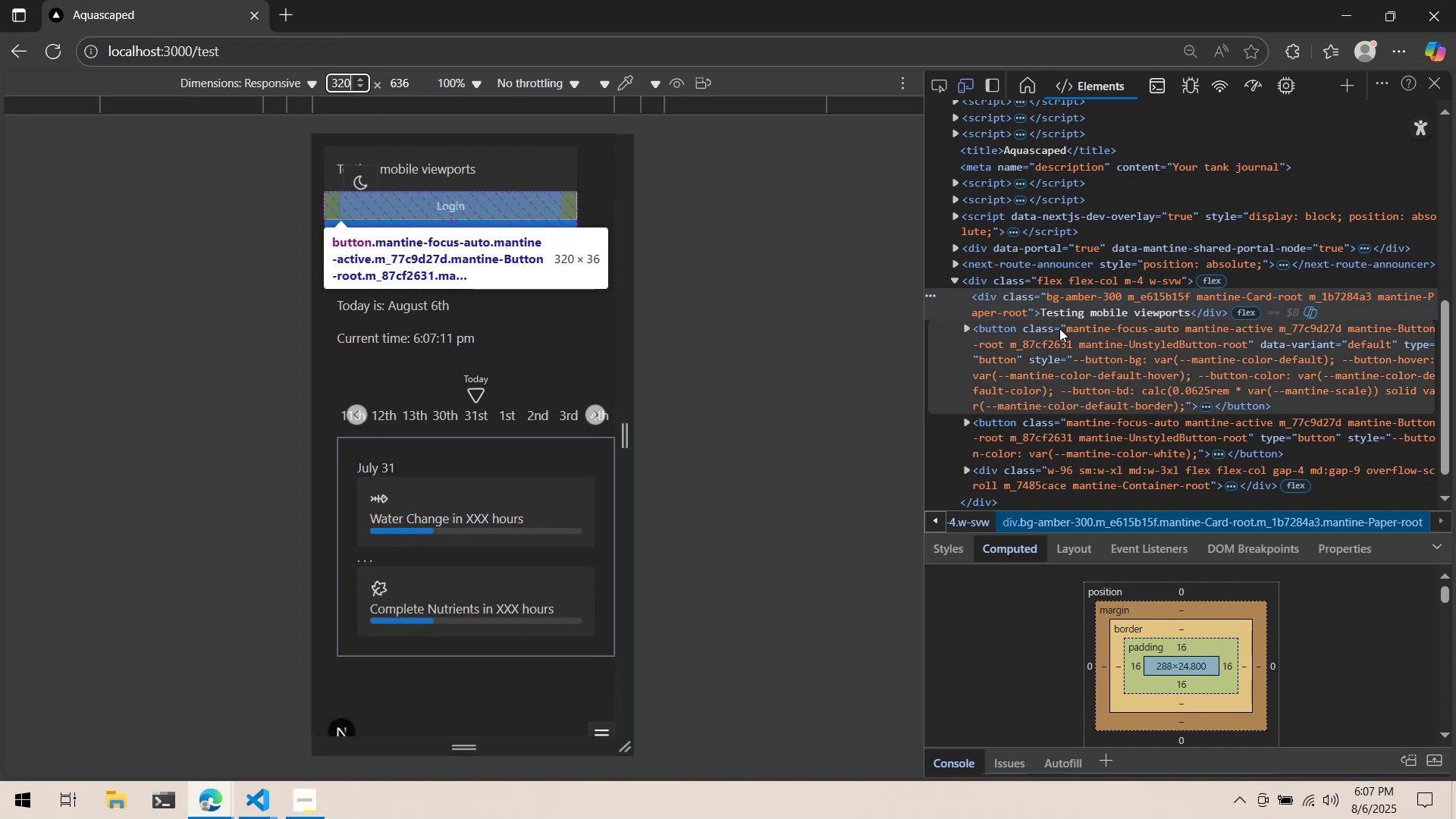 
left_click([1056, 313])
 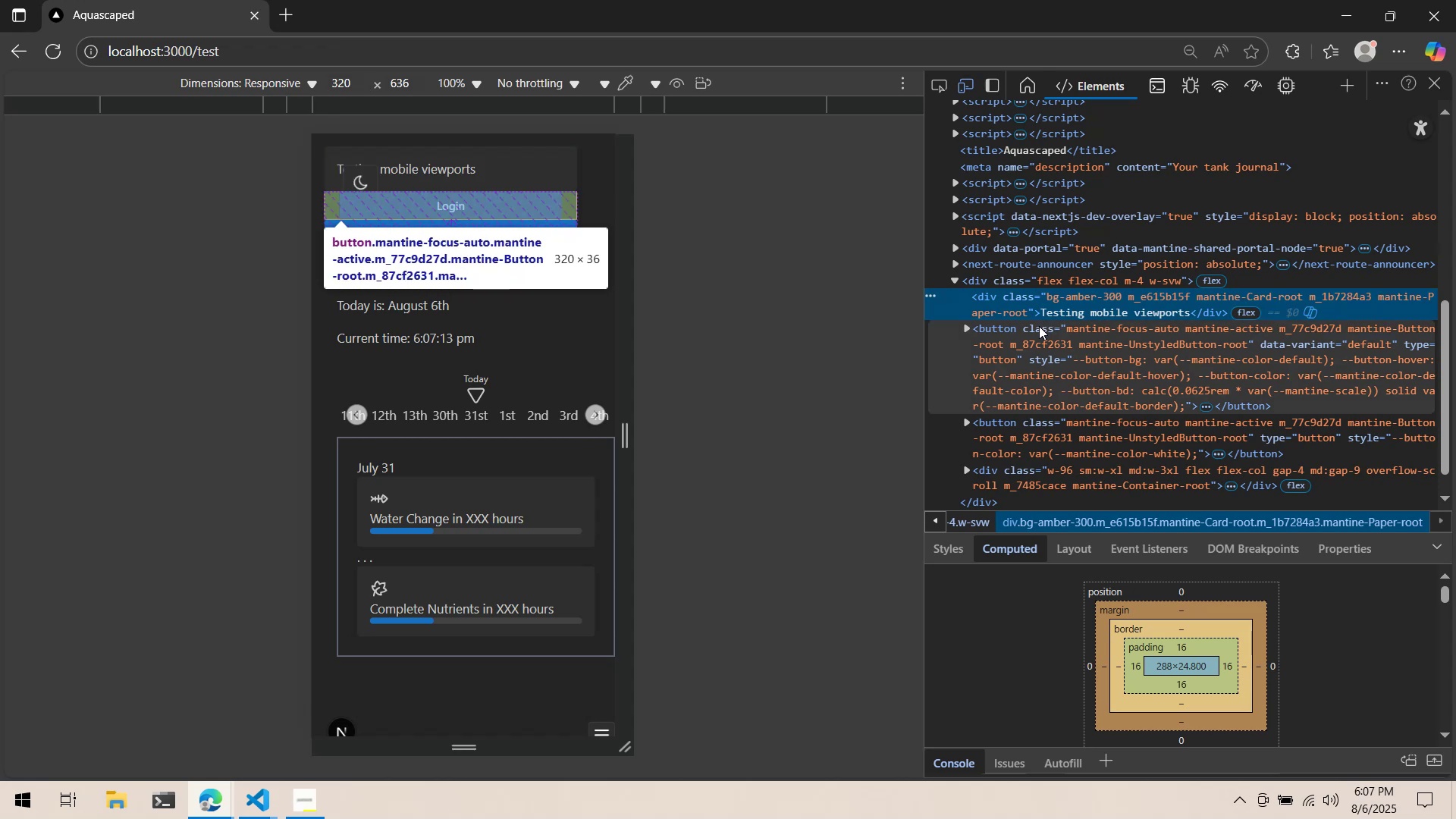 
left_click([1039, 326])
 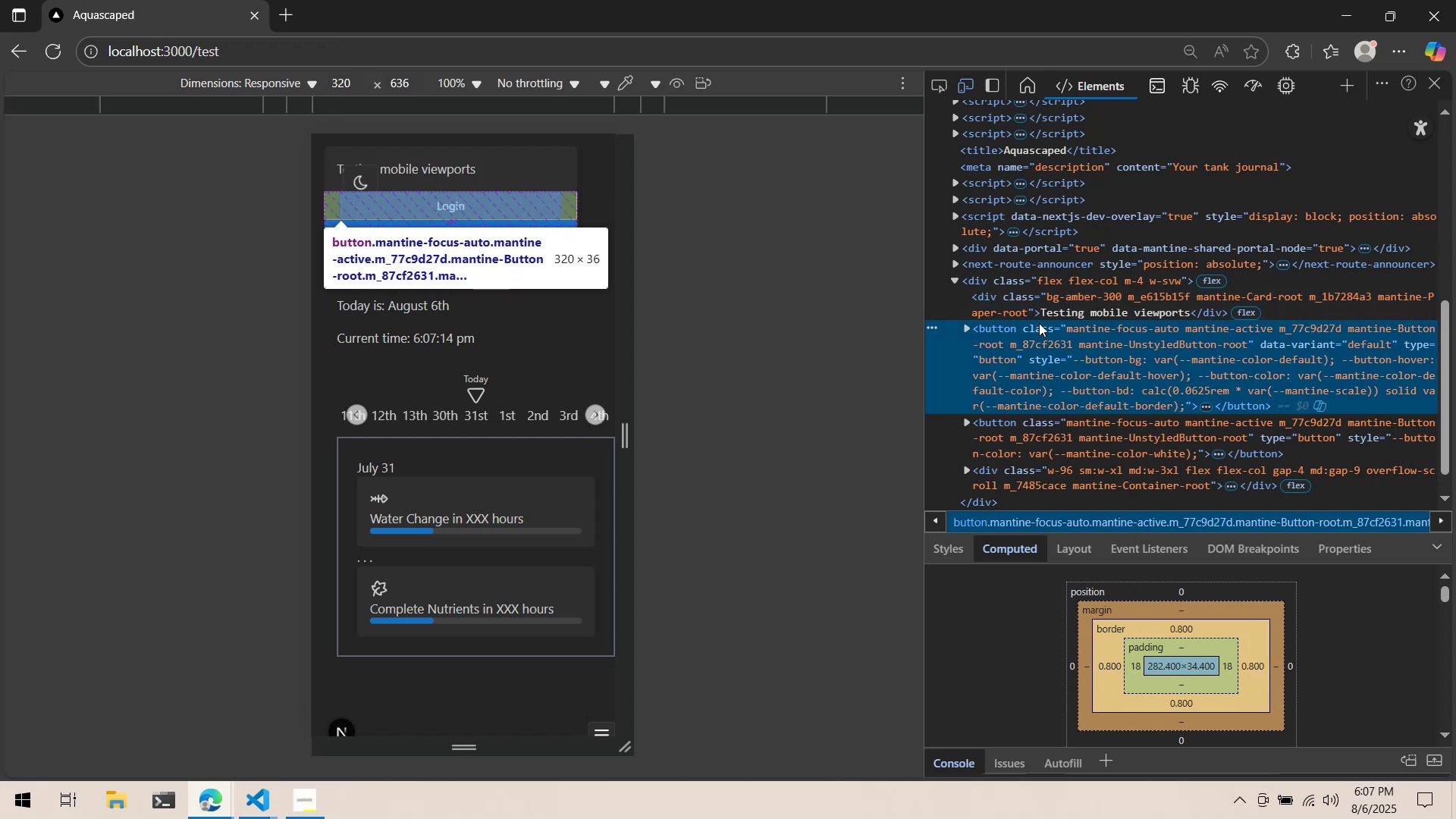 
left_click([1043, 301])
 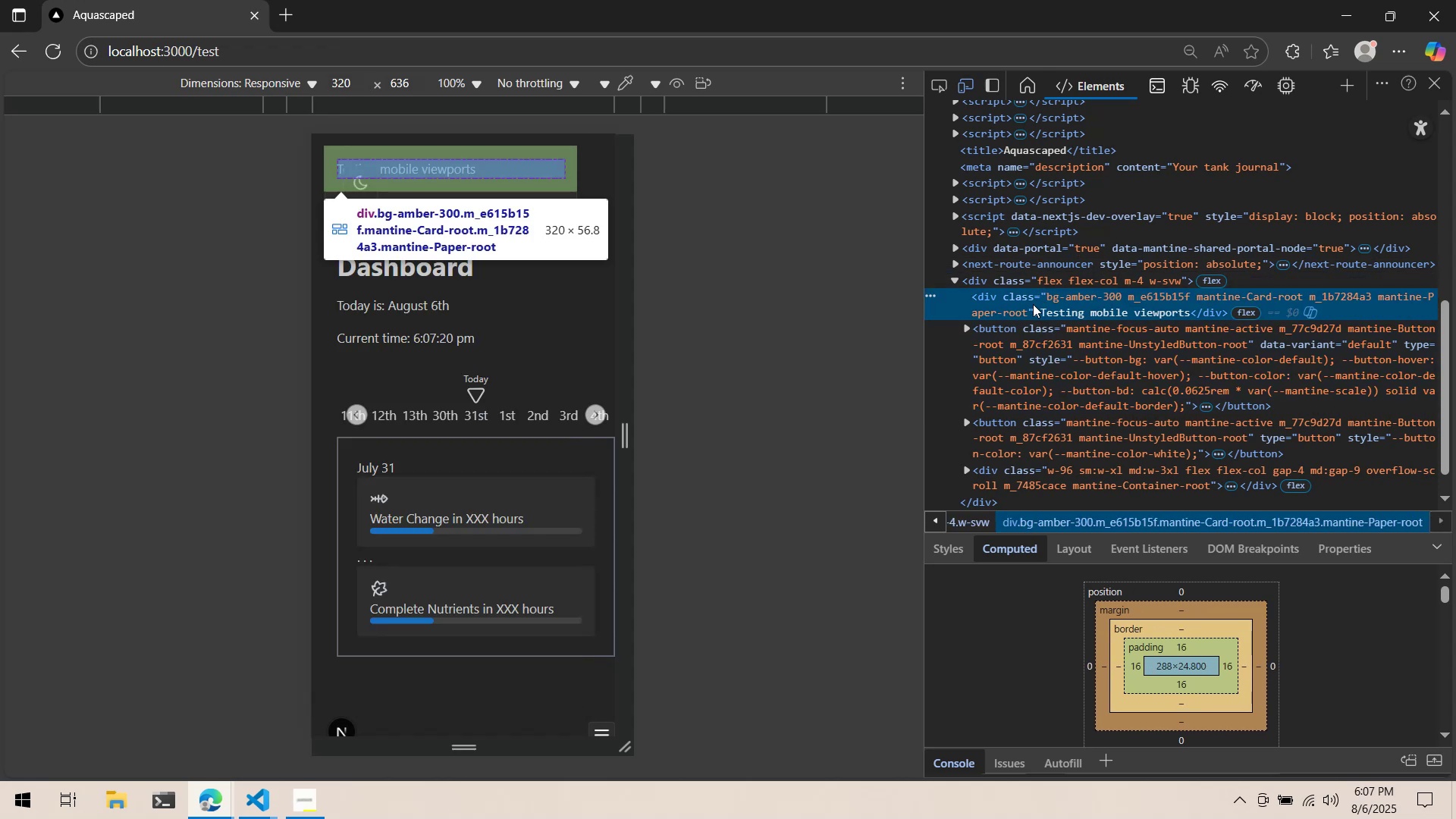 
wait(6.36)
 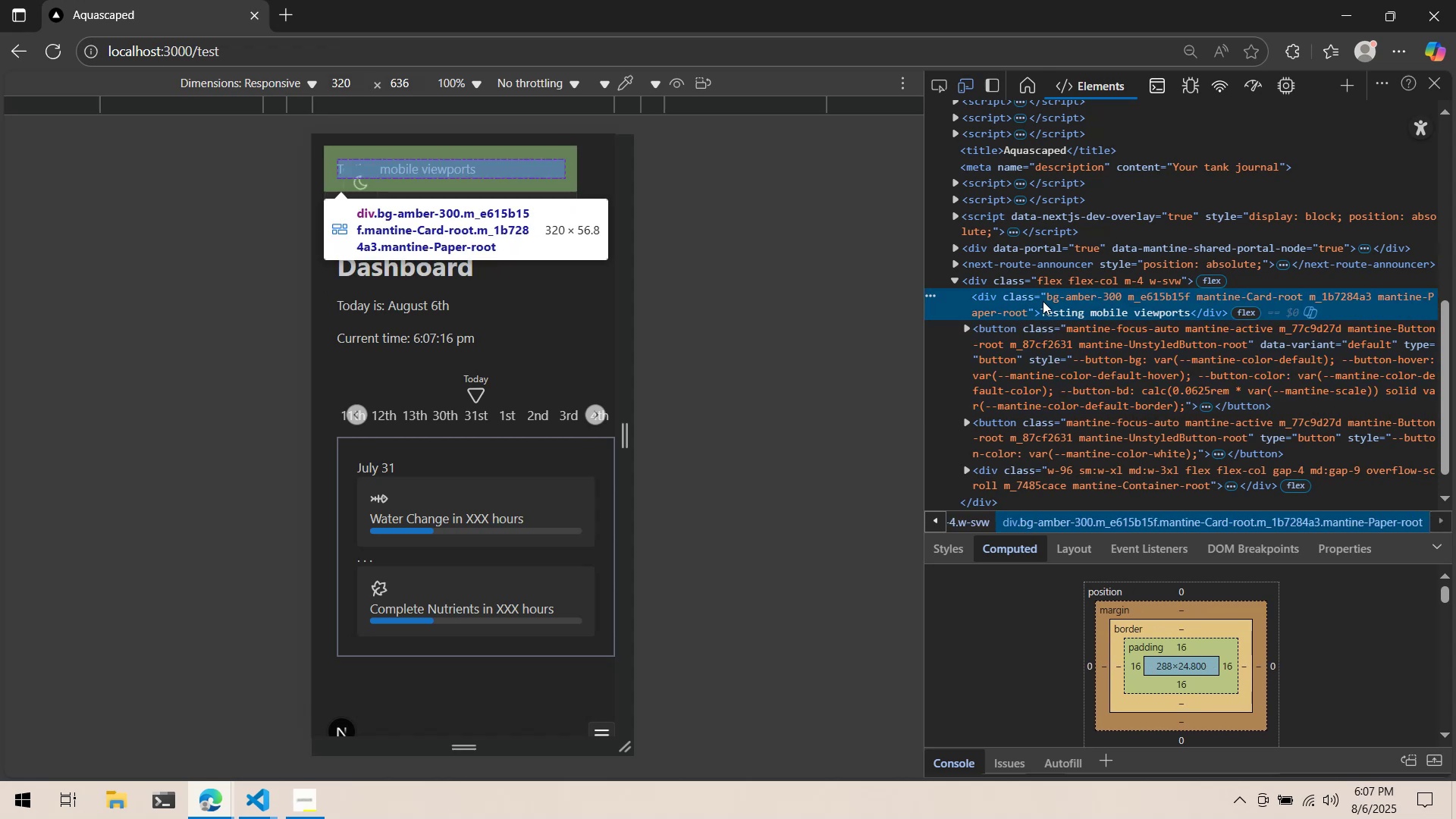 
left_click([1027, 300])
 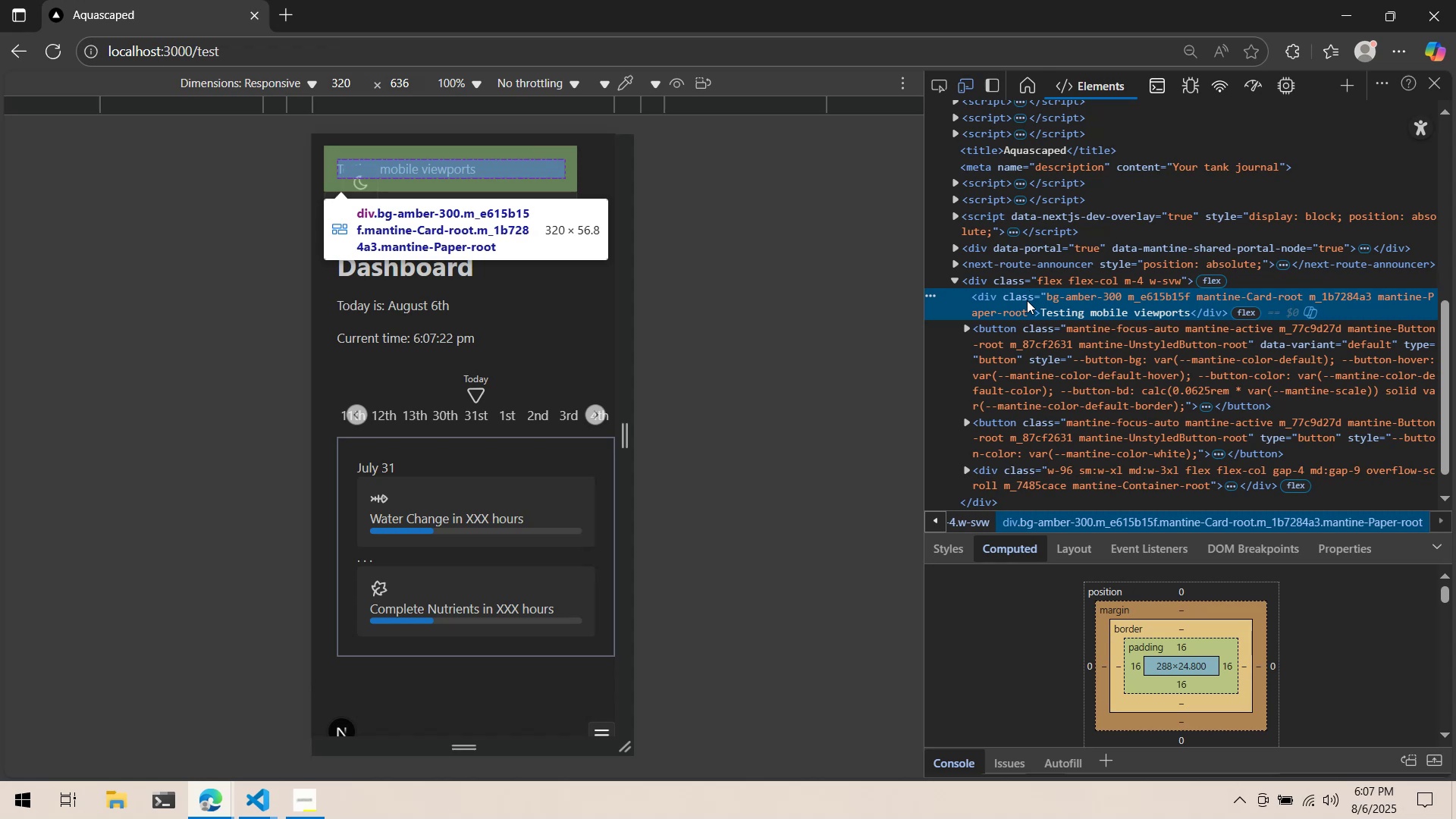 
key(Alt+AltLeft)
 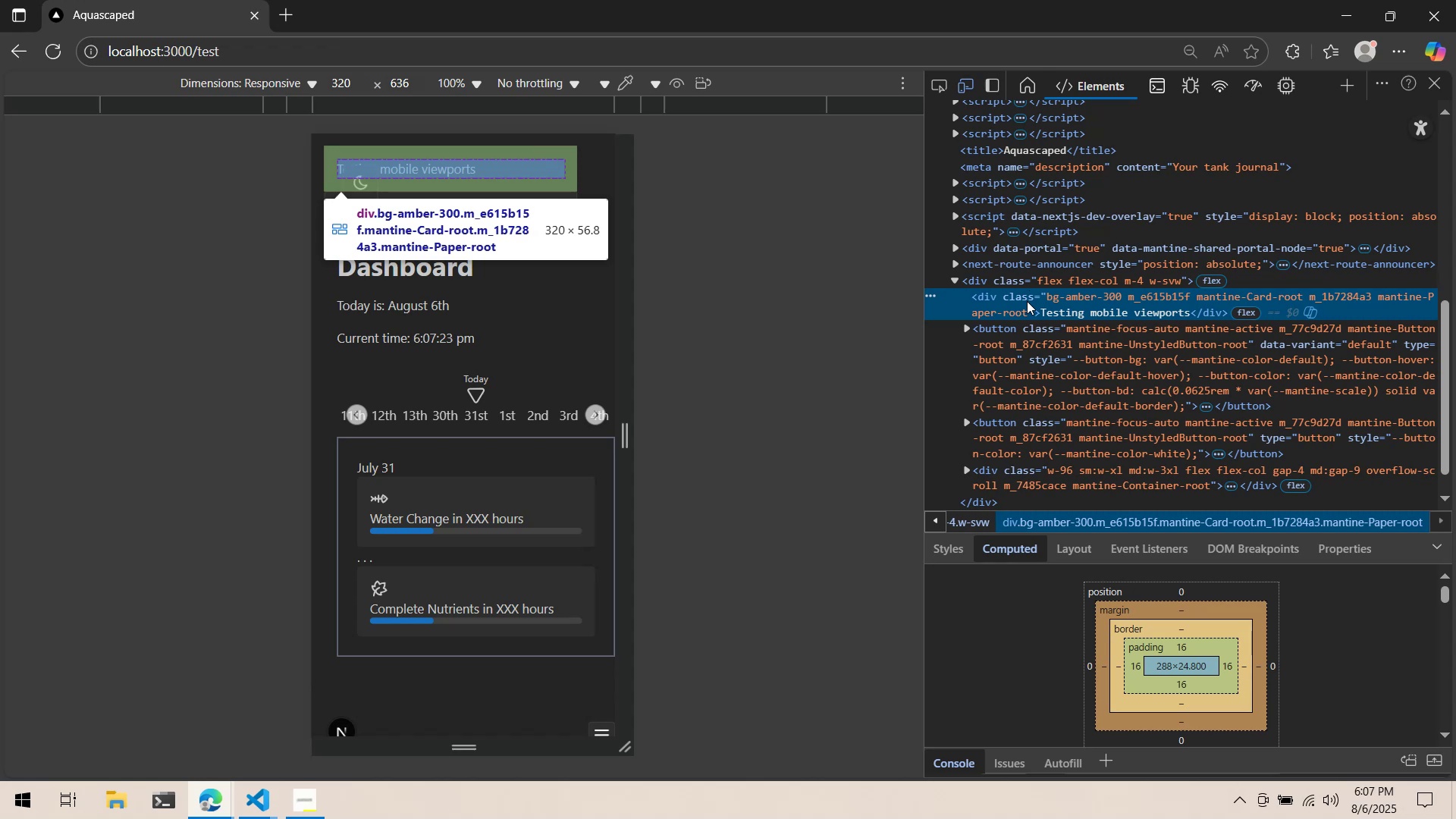 
key(Alt+Tab)
 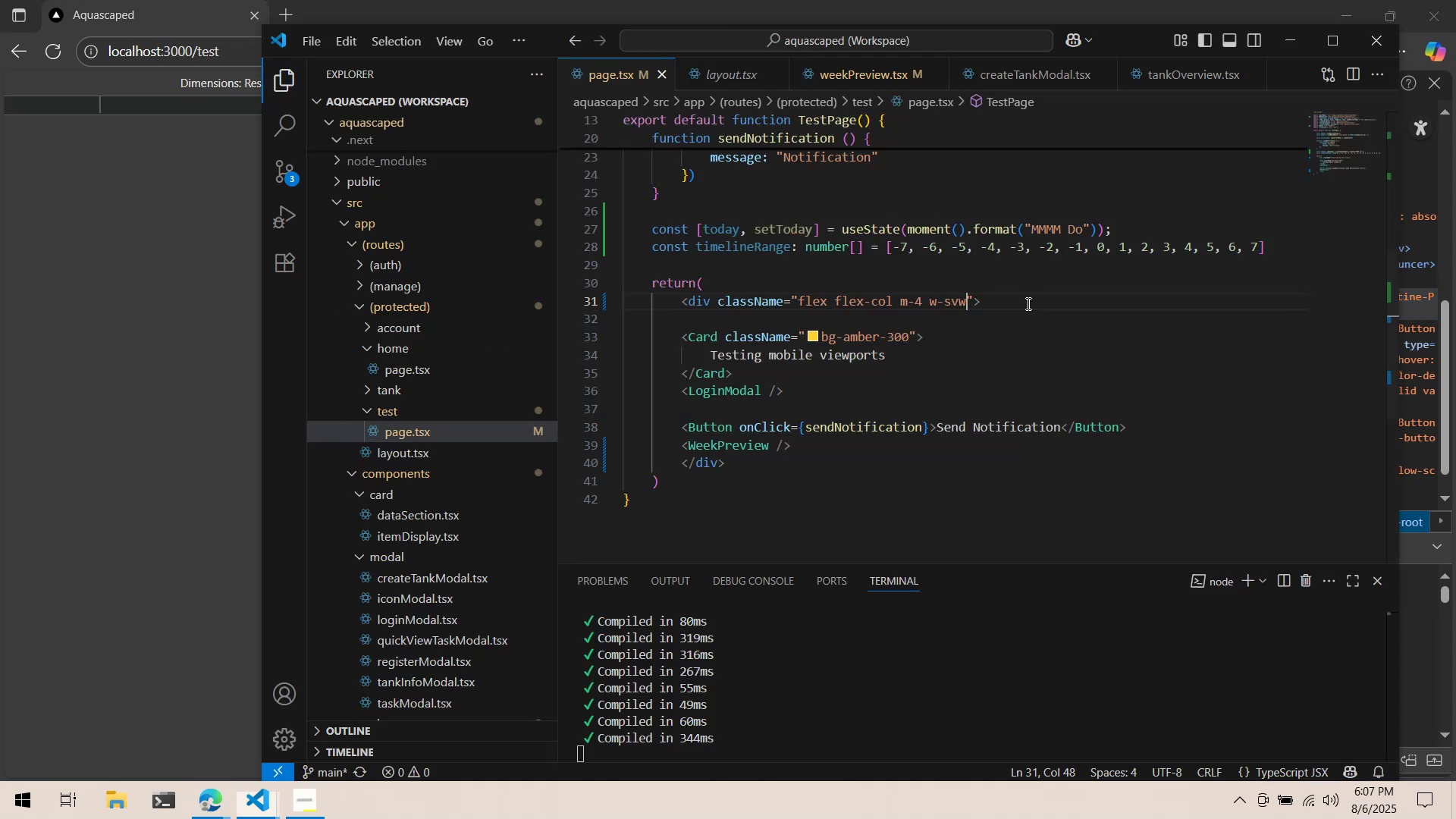 
key(Alt+AltLeft)
 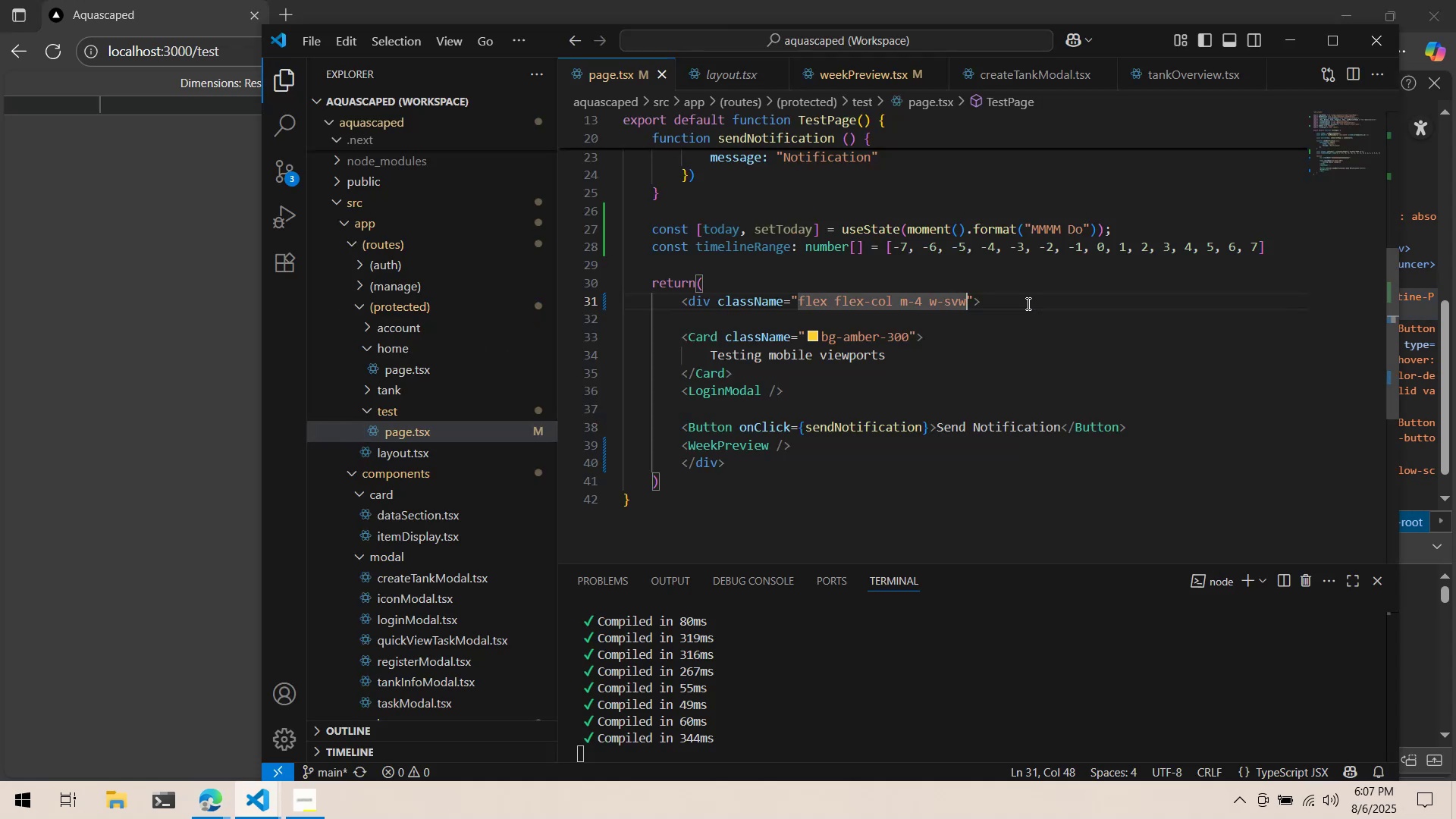 
key(Alt+Tab)
 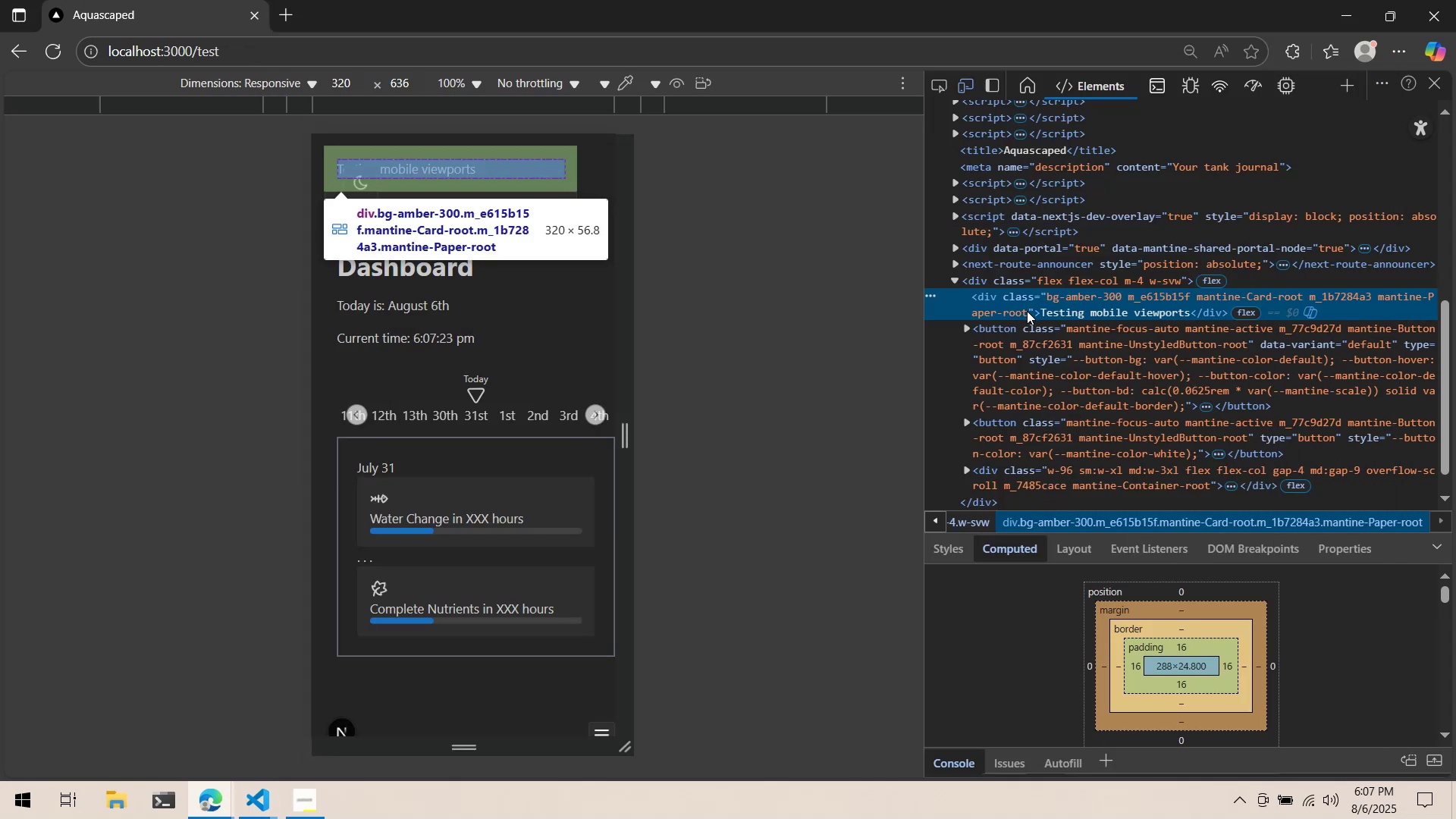 
key(Alt+AltLeft)
 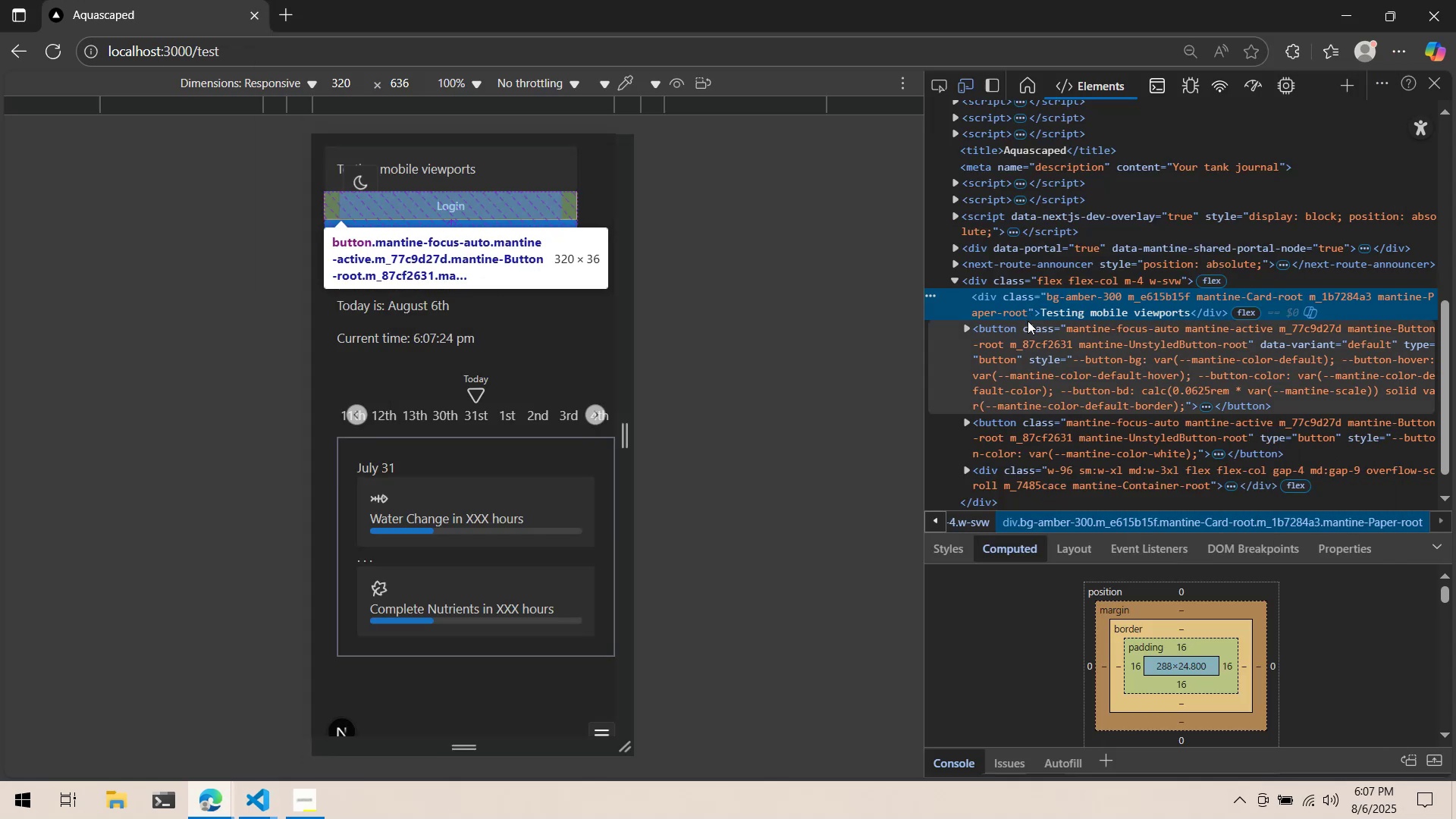 
key(Alt+Tab)
 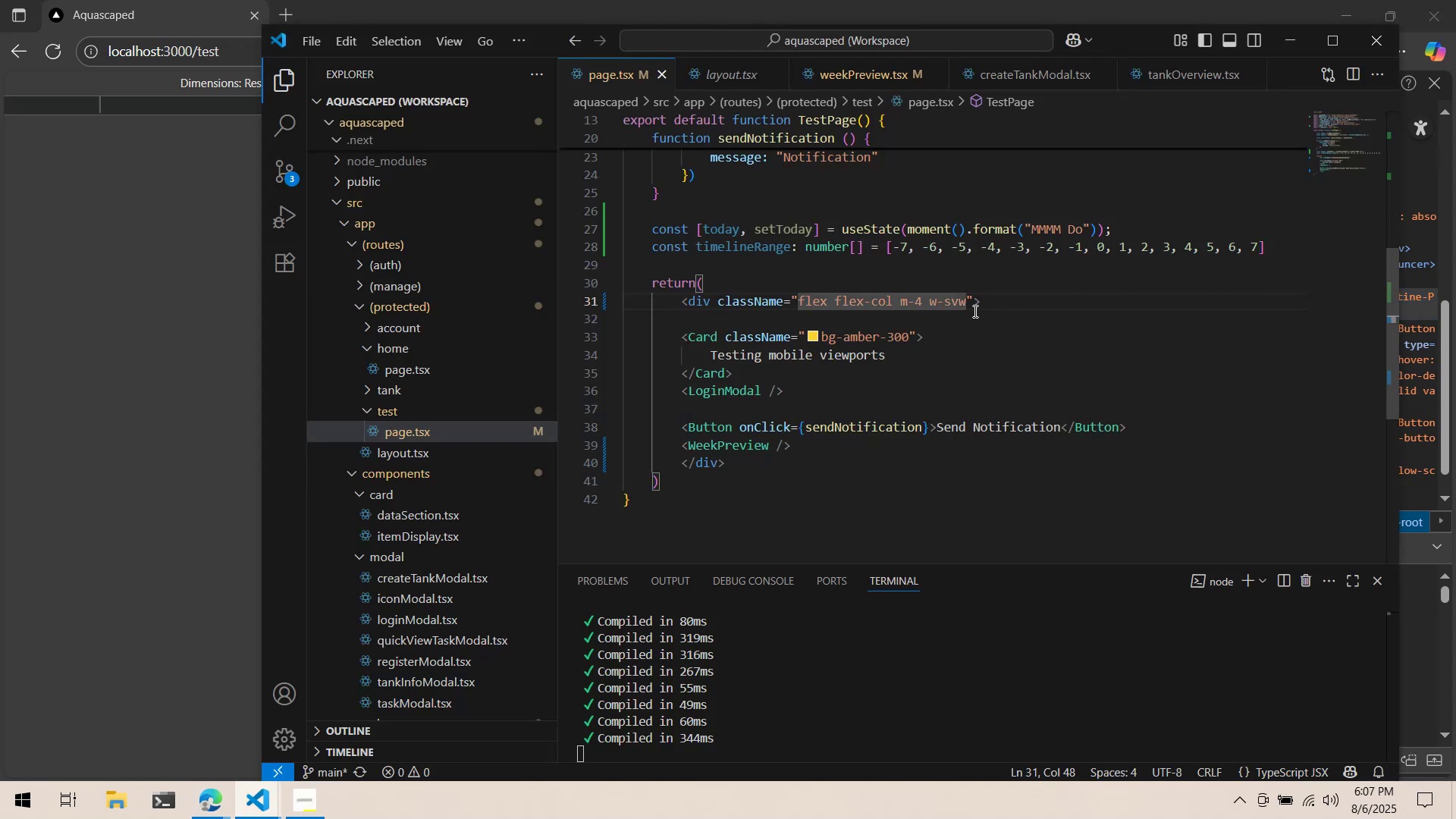 
left_click([974, 336])
 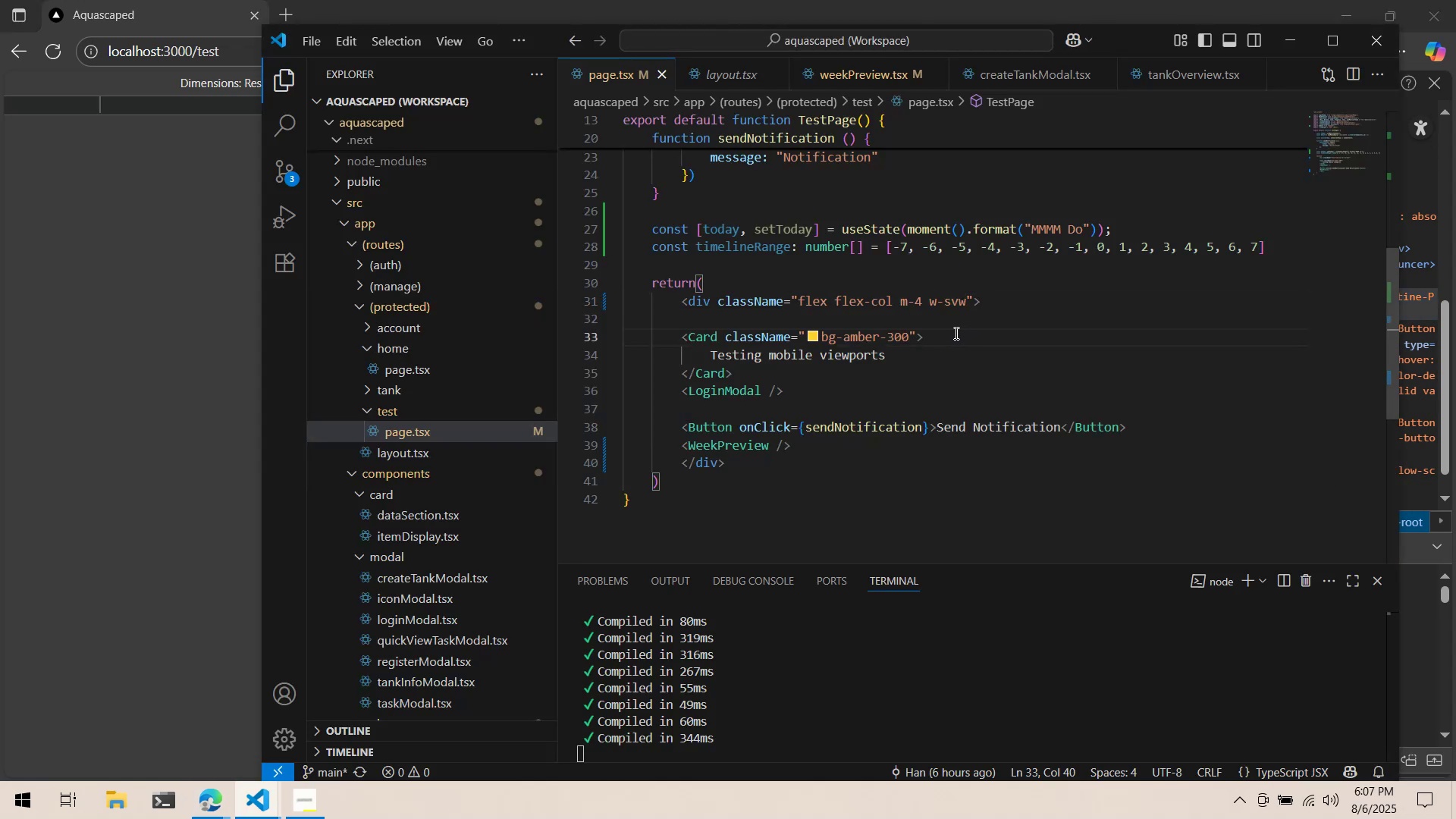 
key(Alt+Tab)
 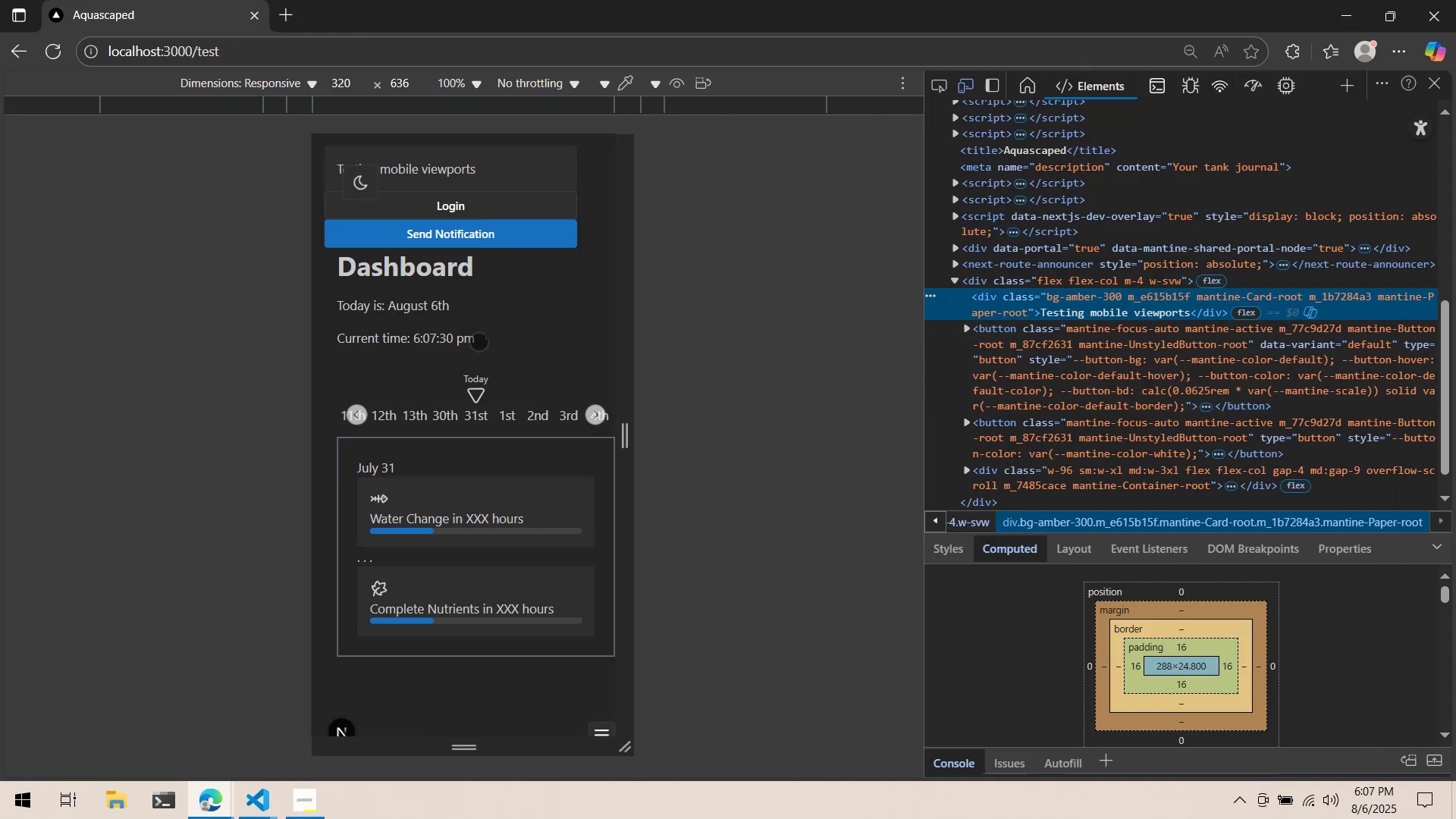 
wait(5.2)
 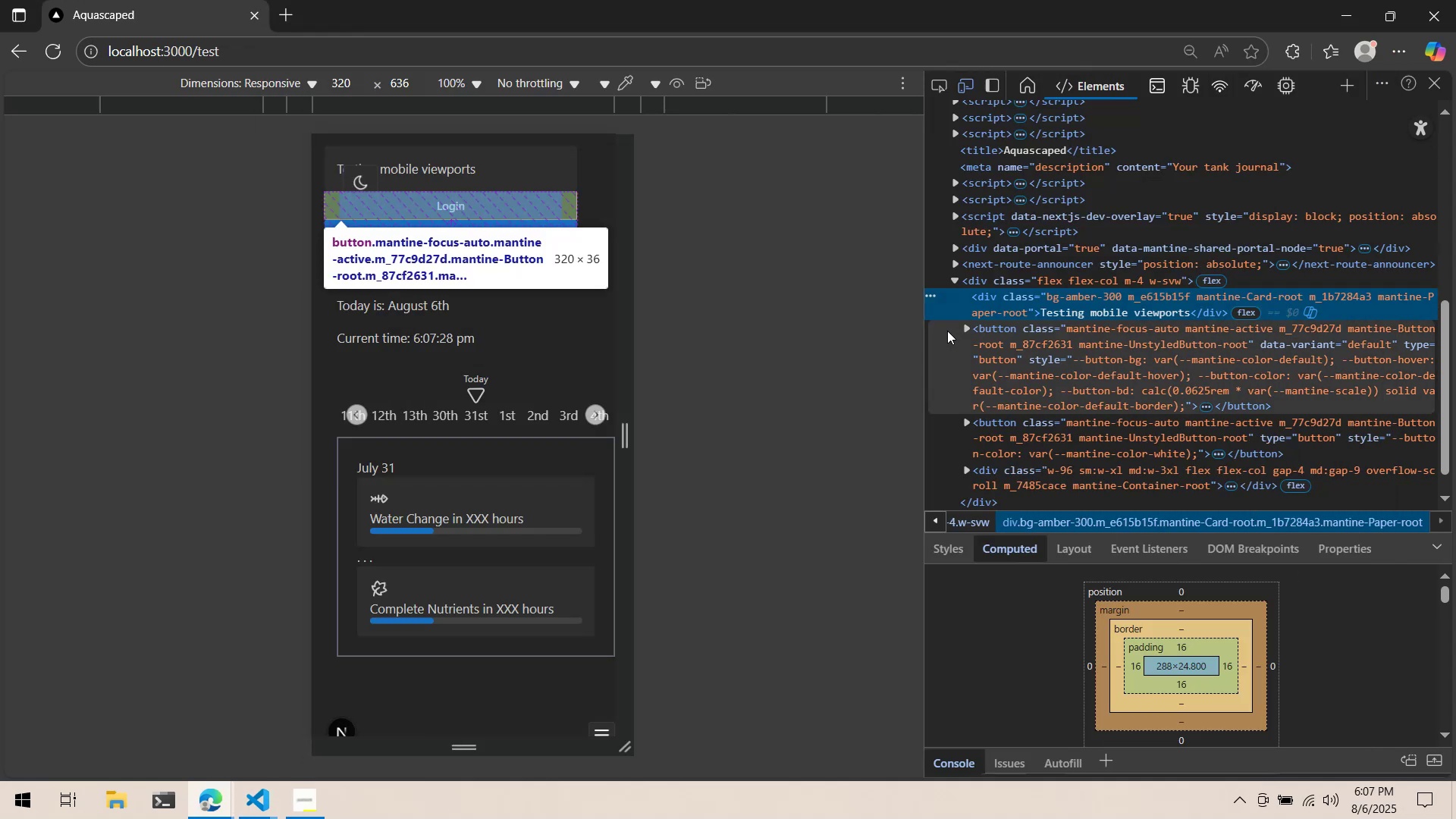 
key(Alt+AltLeft)
 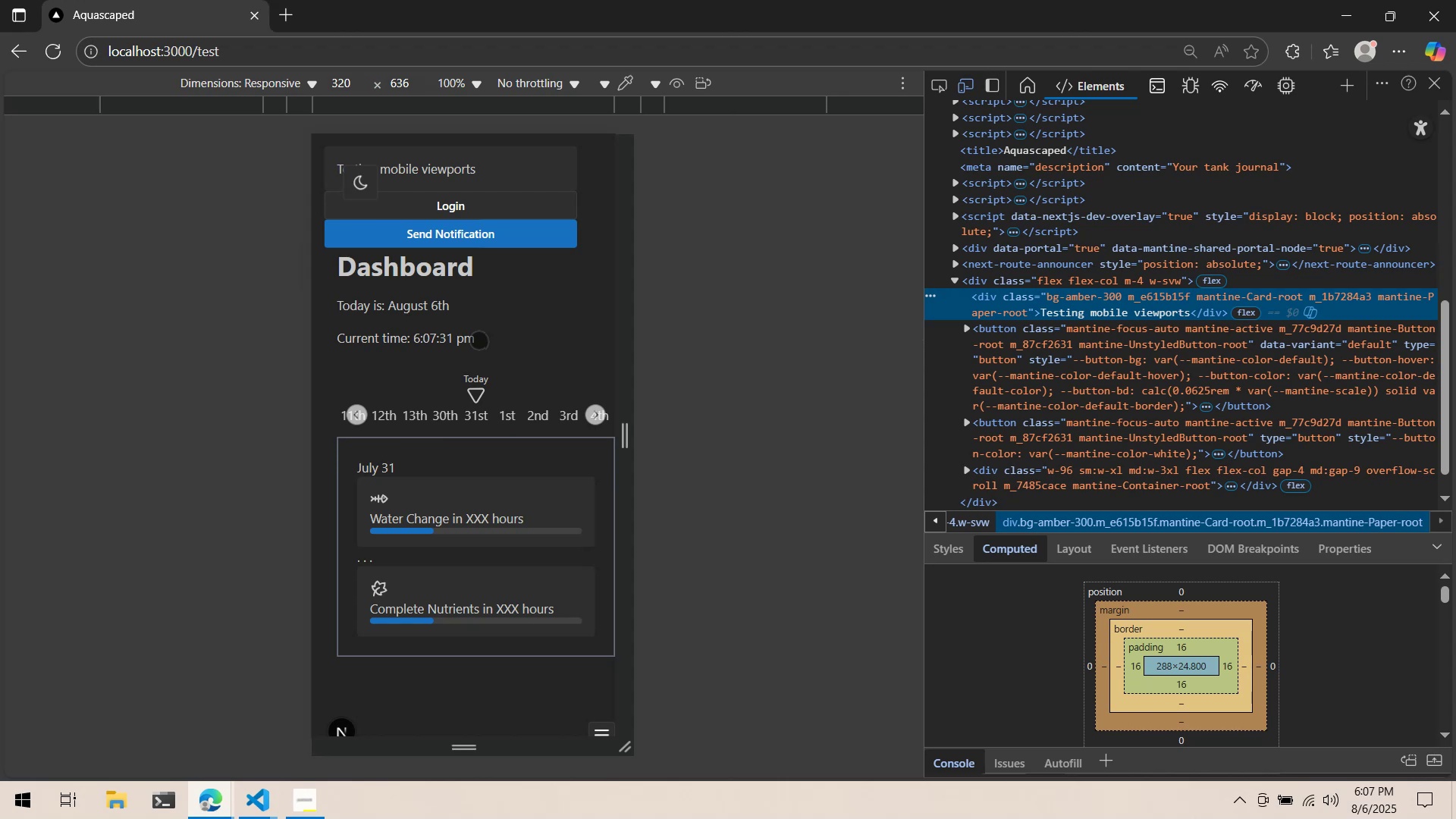 
key(Alt+Tab)
 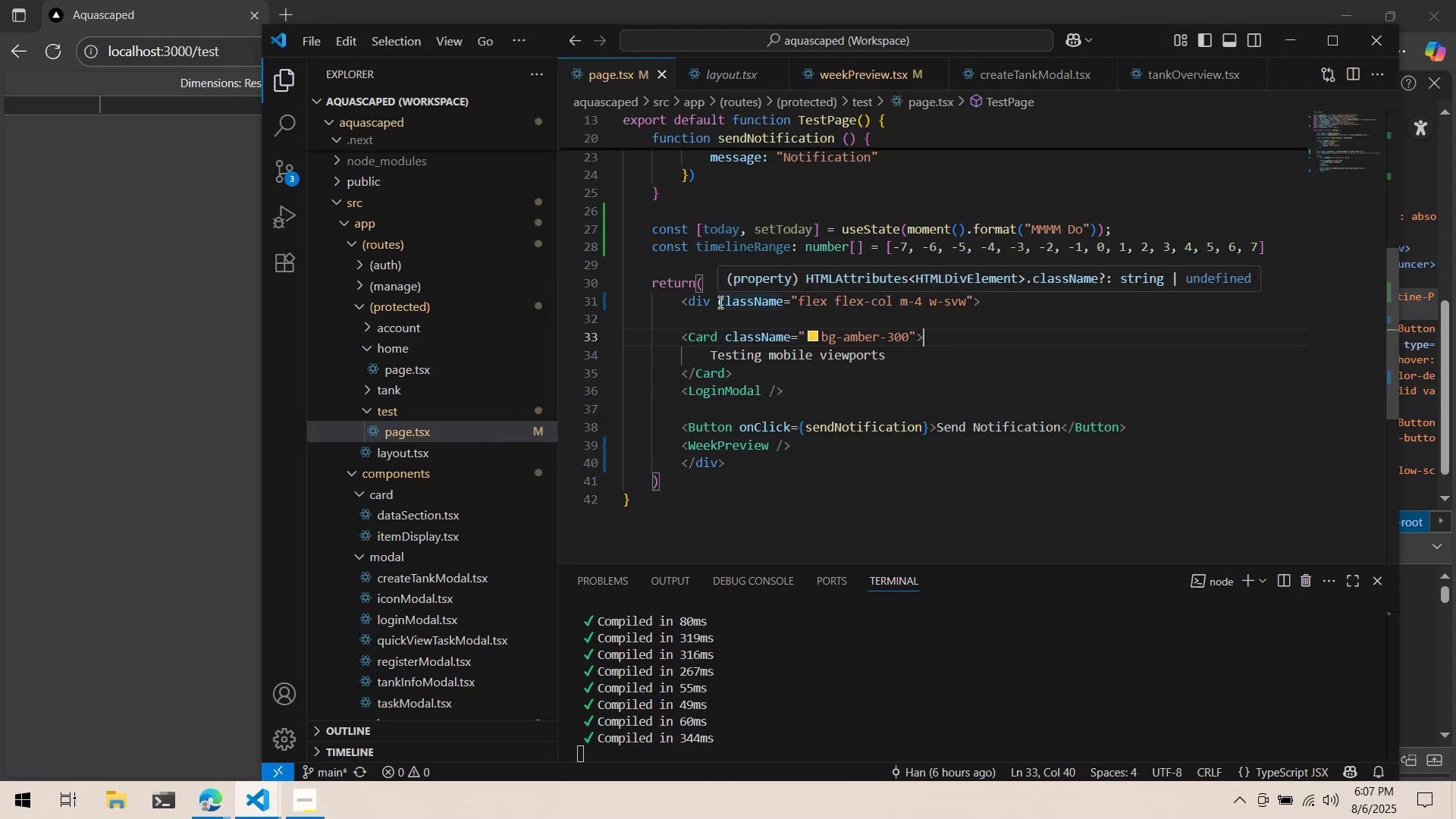 
wait(11.33)
 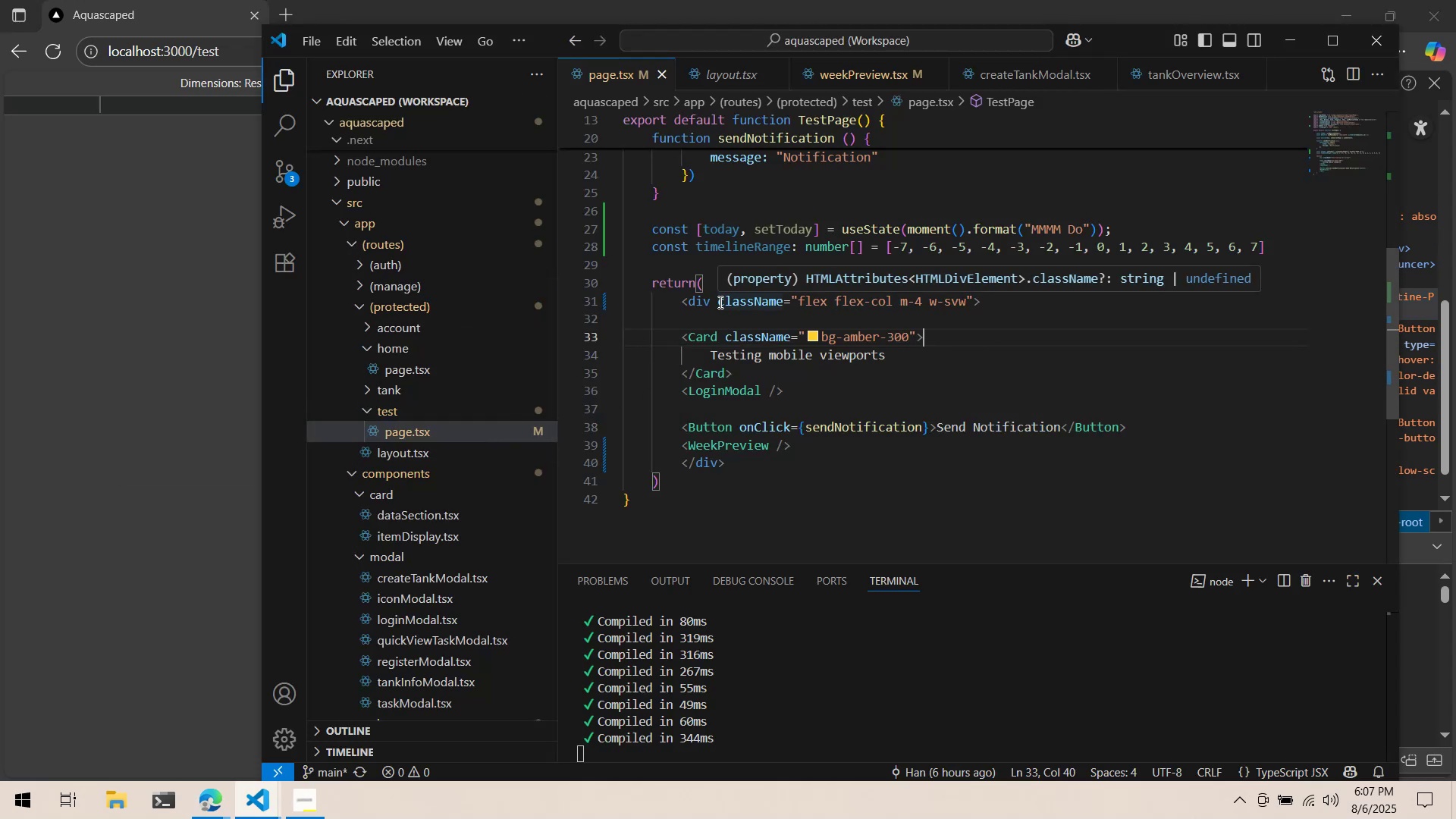 
double_click([956, 303])
 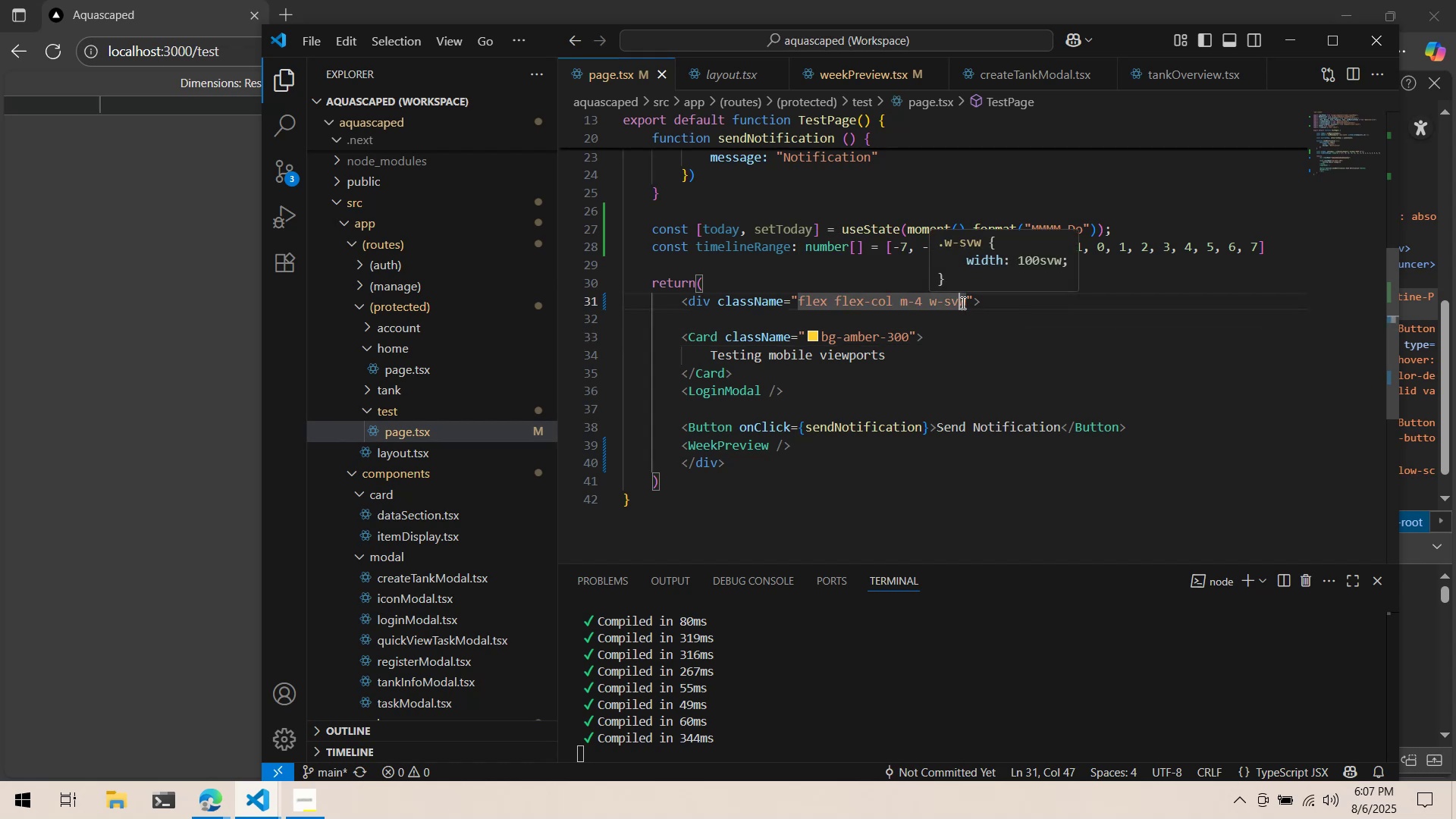 
key(ArrowLeft)
 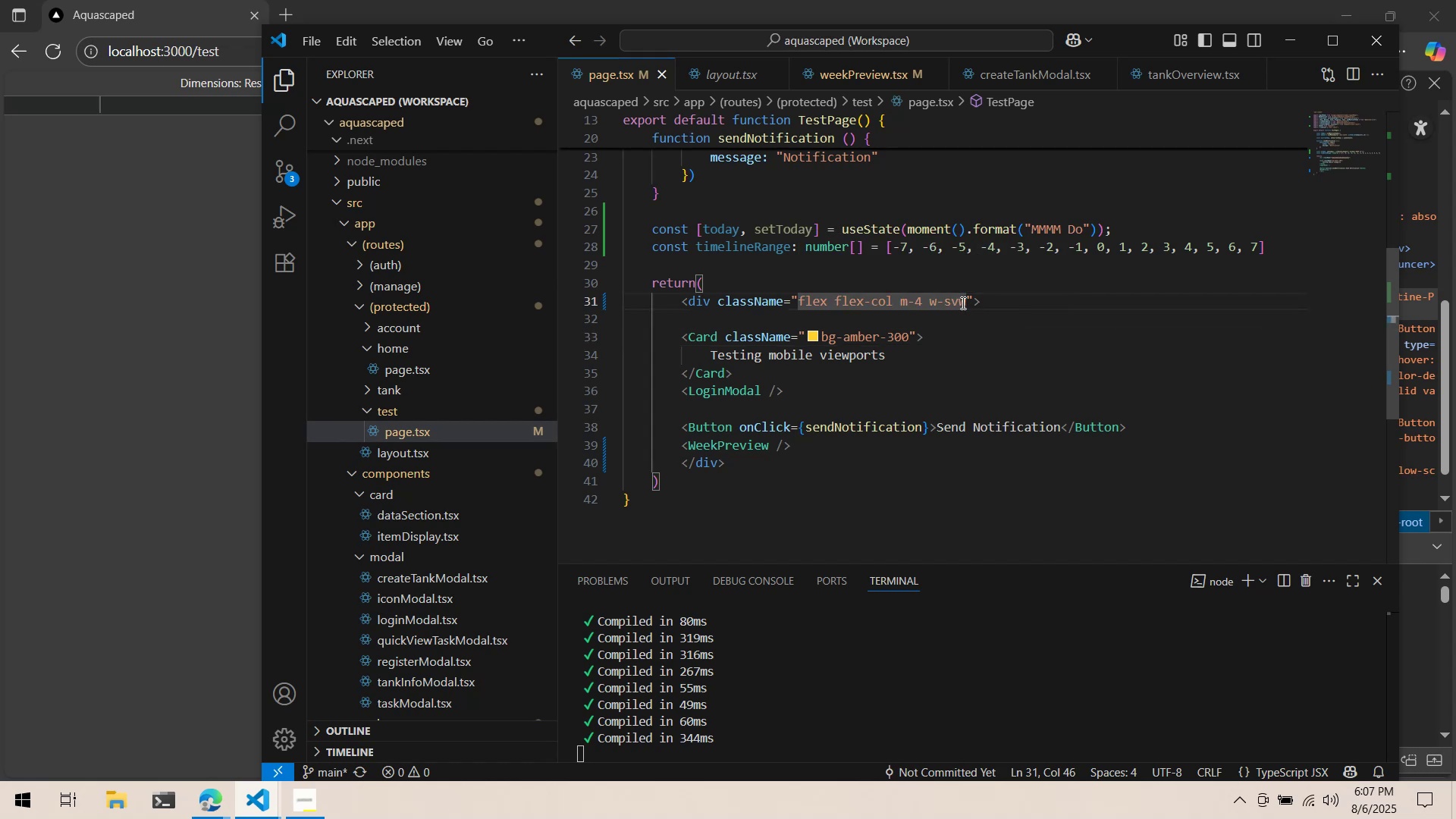 
key(Backspace)
 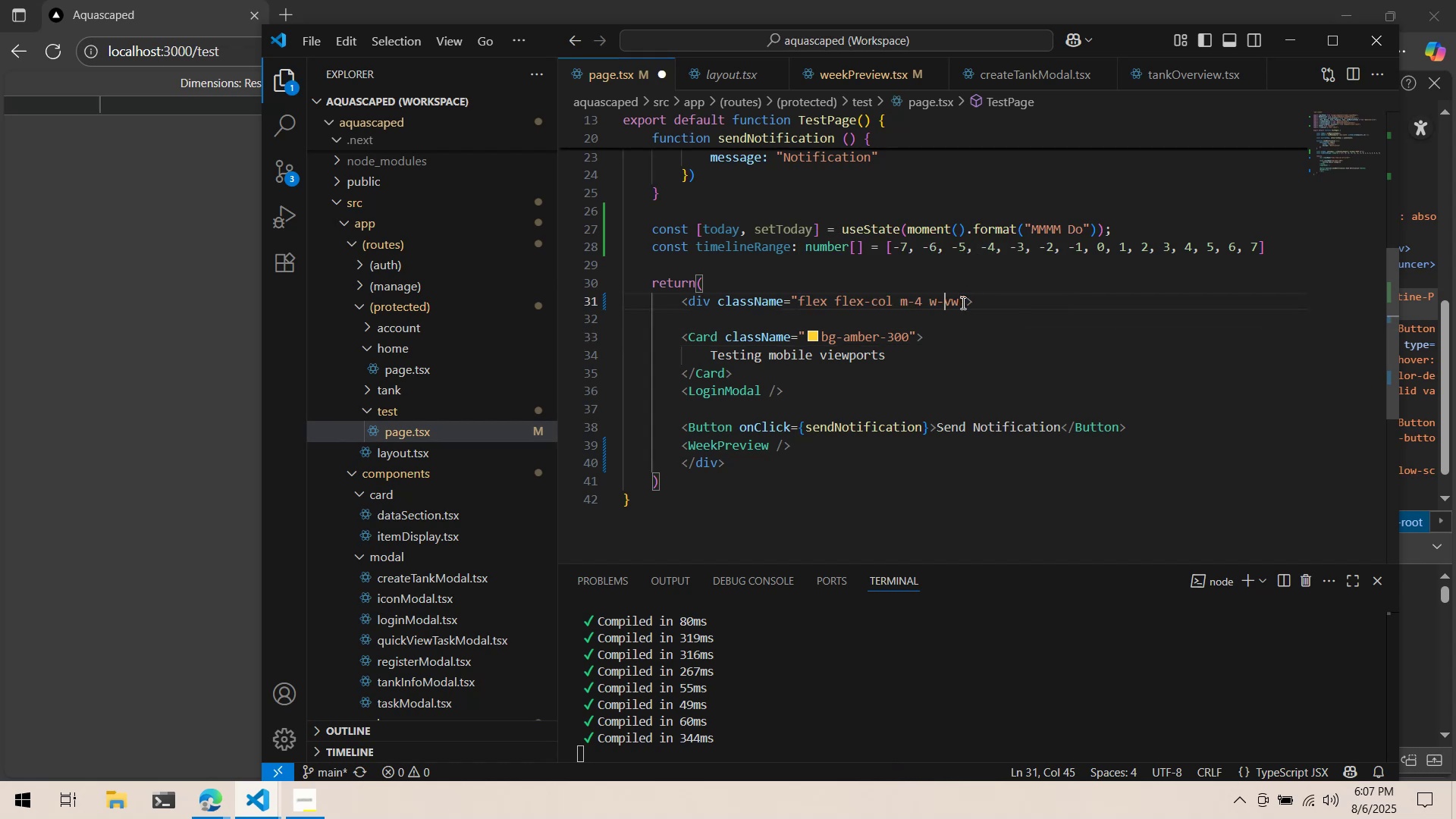 
key(Alt+AltLeft)
 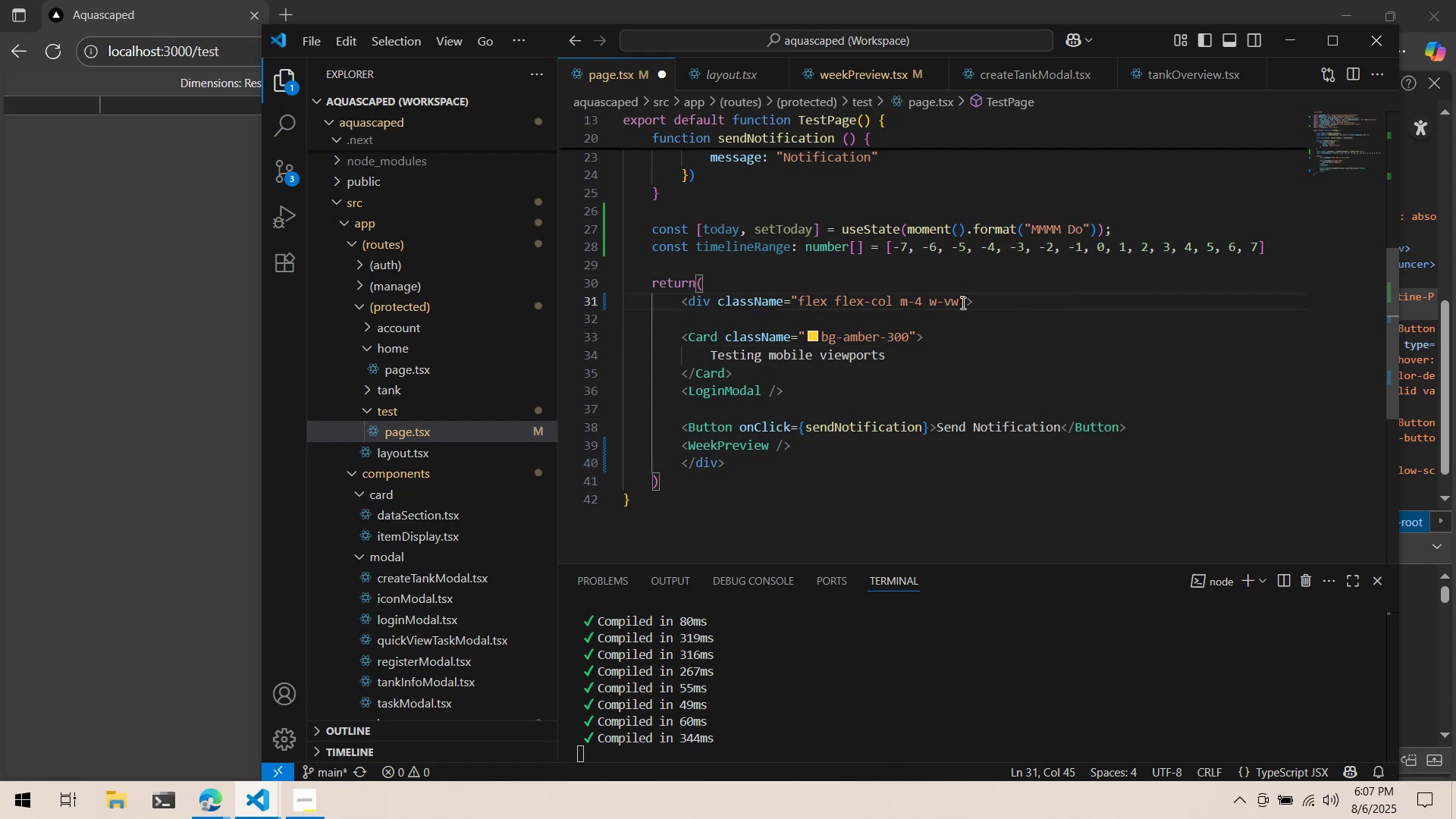 
key(Alt+Tab)
 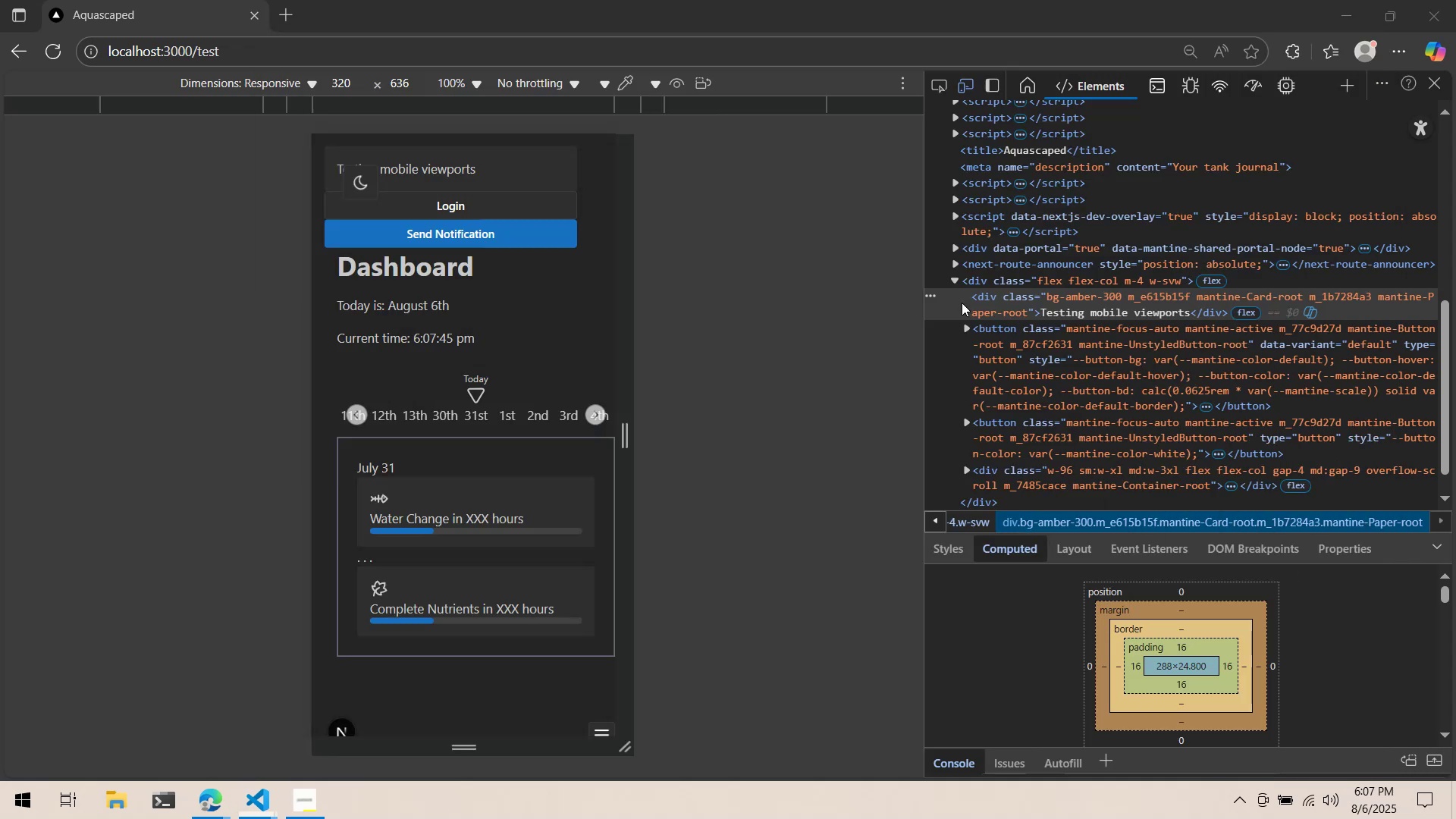 
key(Alt+AltLeft)
 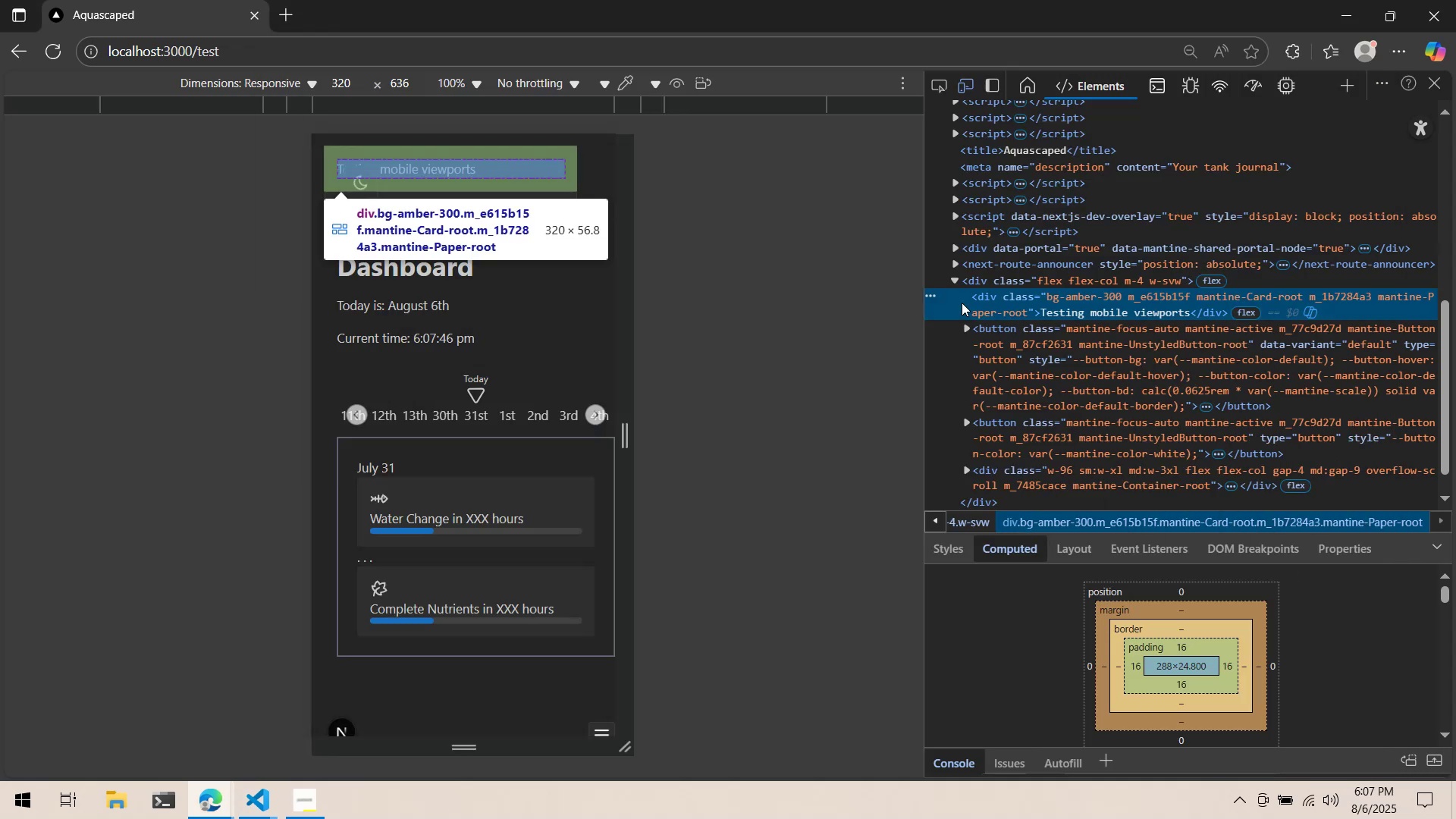 
key(Alt+Tab)
 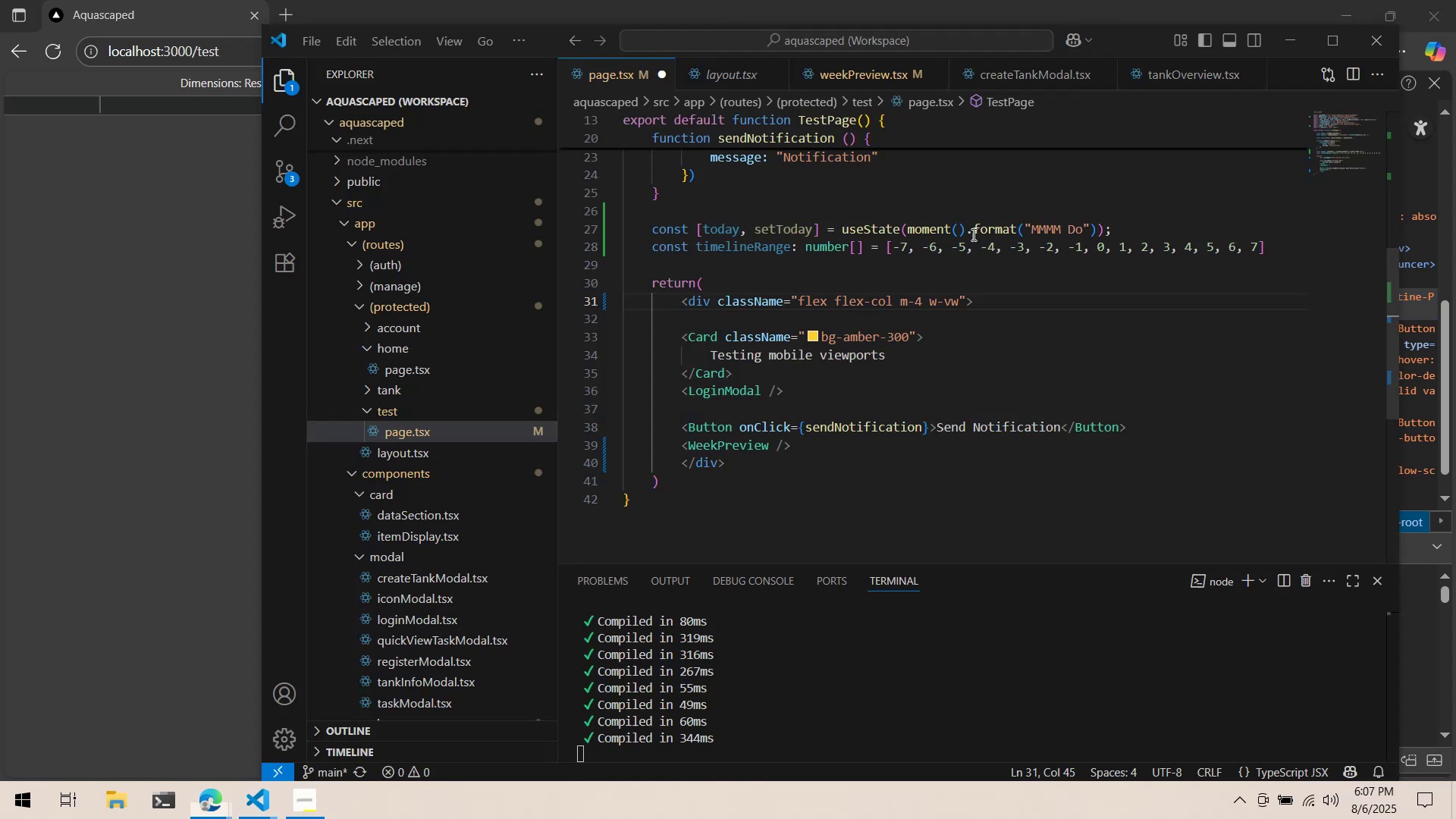 
key(Alt+Tab)
 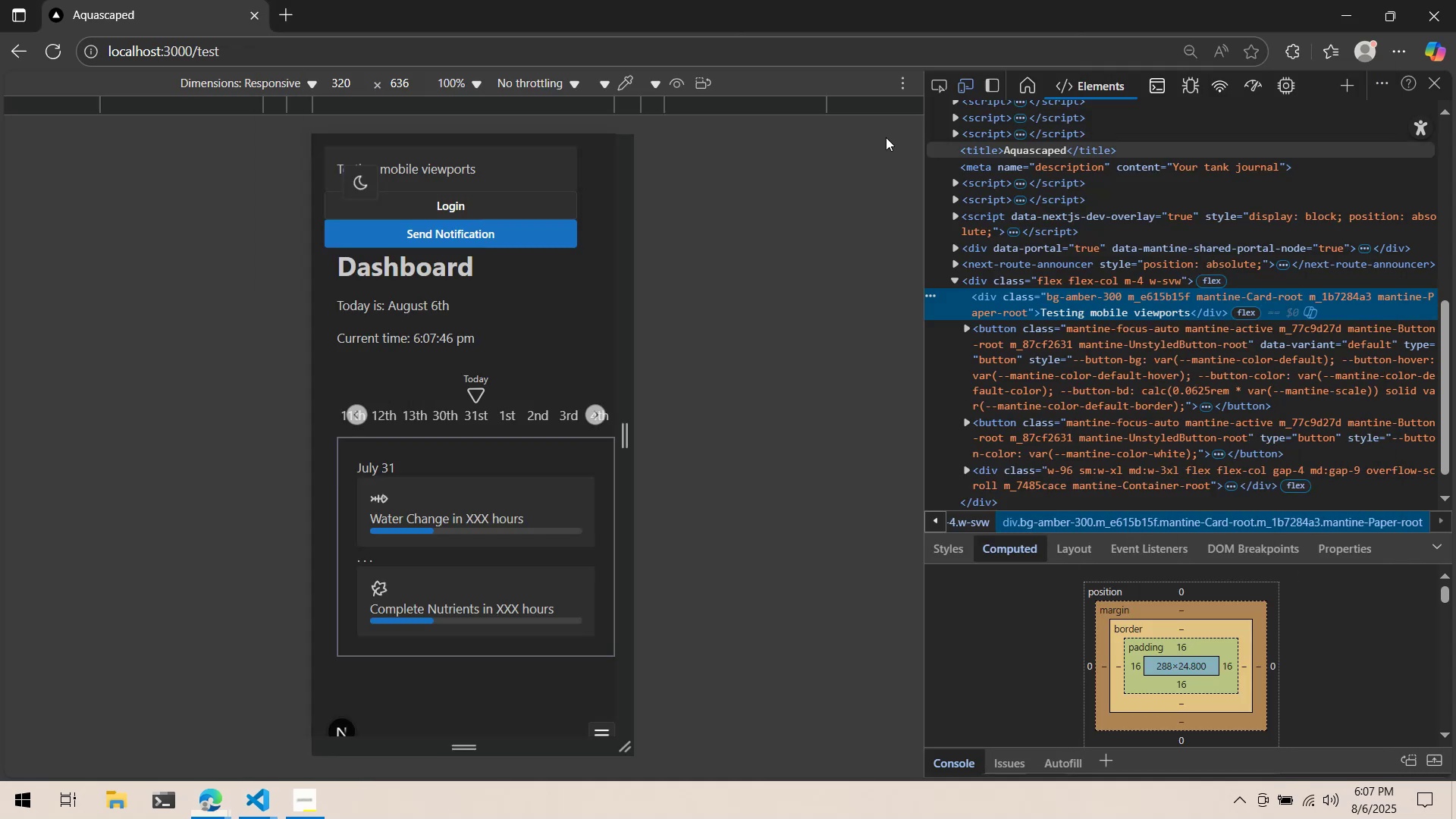 
key(Alt+AltLeft)
 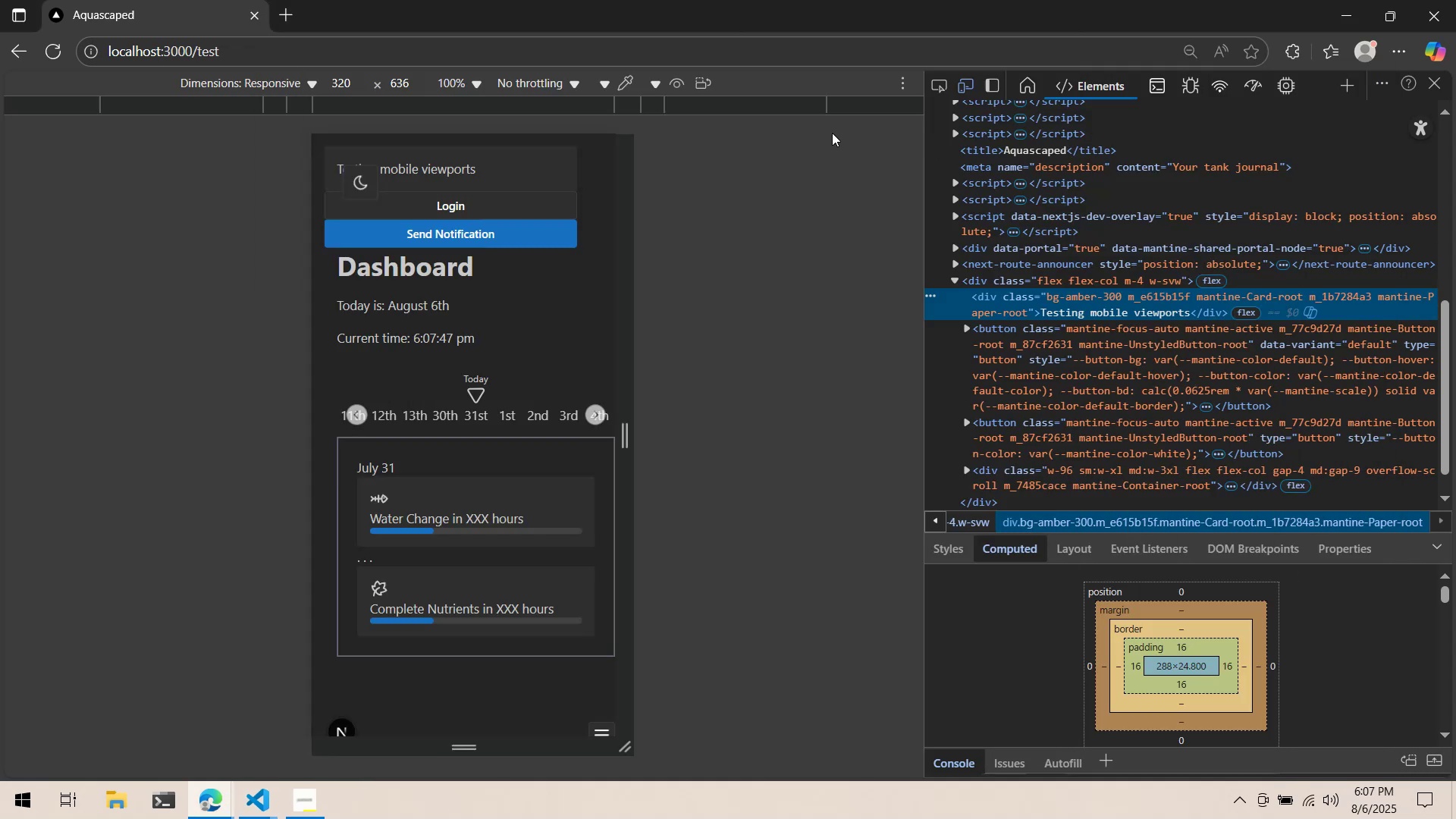 
key(Alt+Tab)
 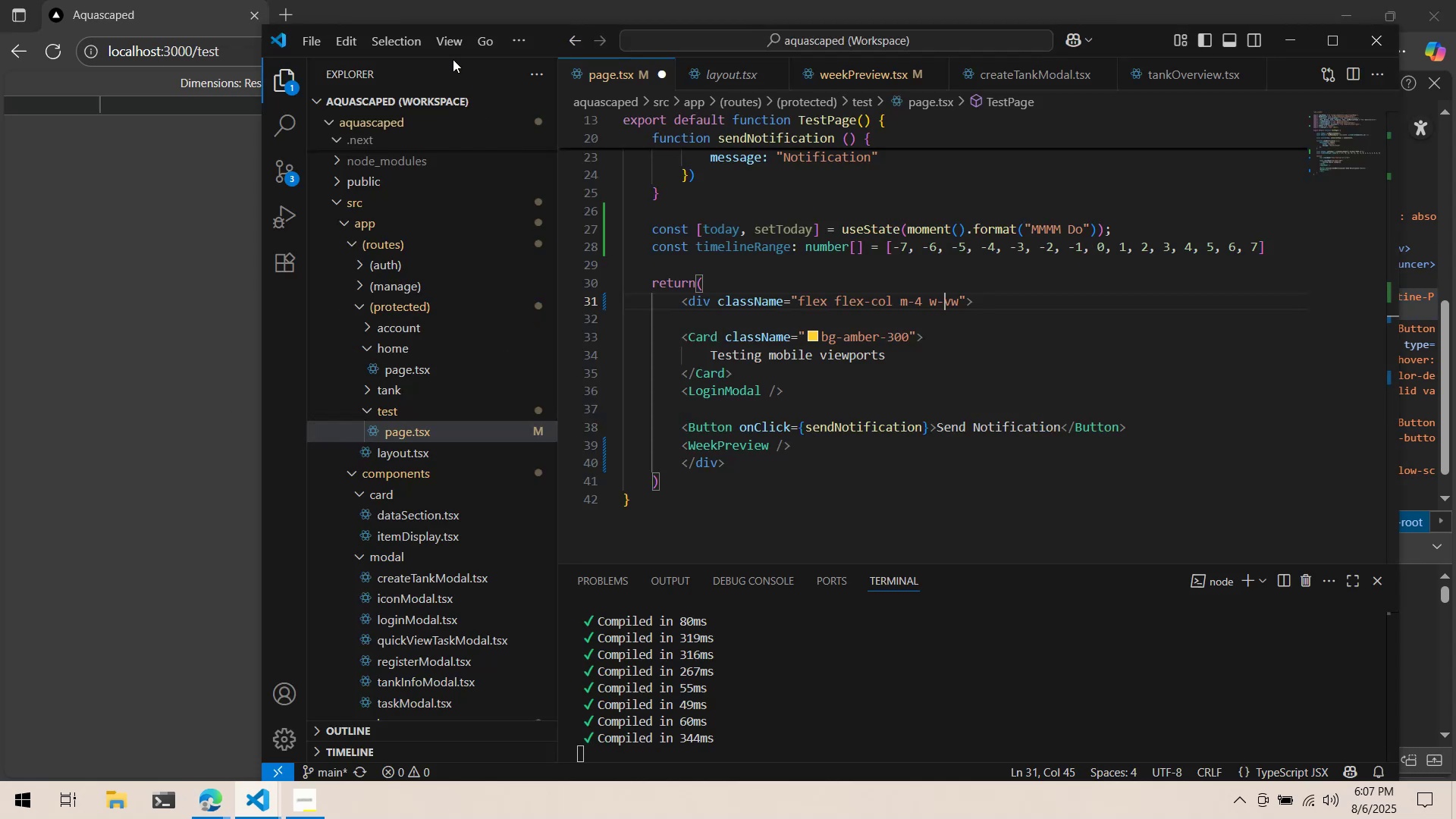 
key(Alt+AltLeft)
 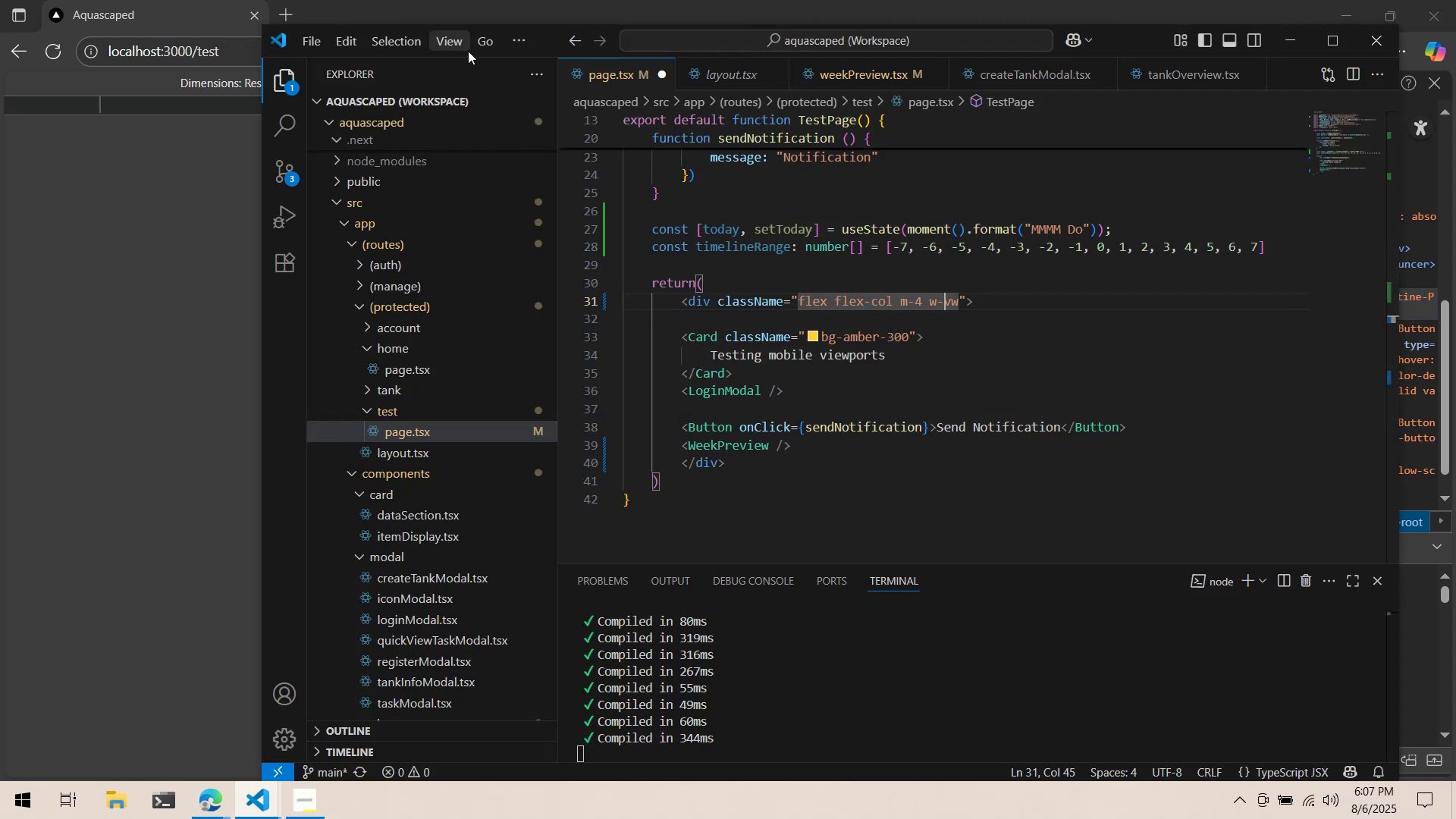 
key(Alt+Tab)
 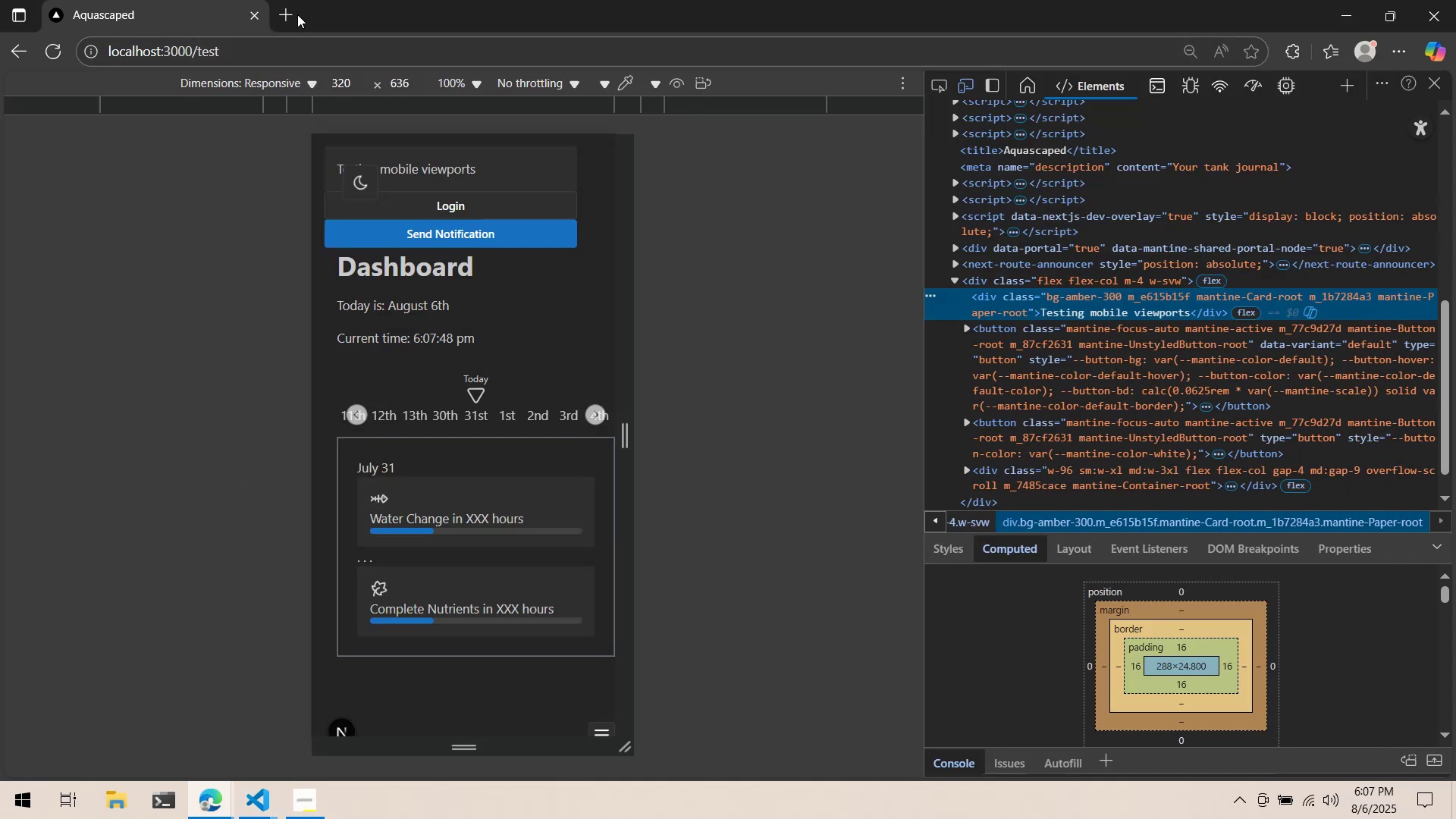 
left_click([292, 13])
 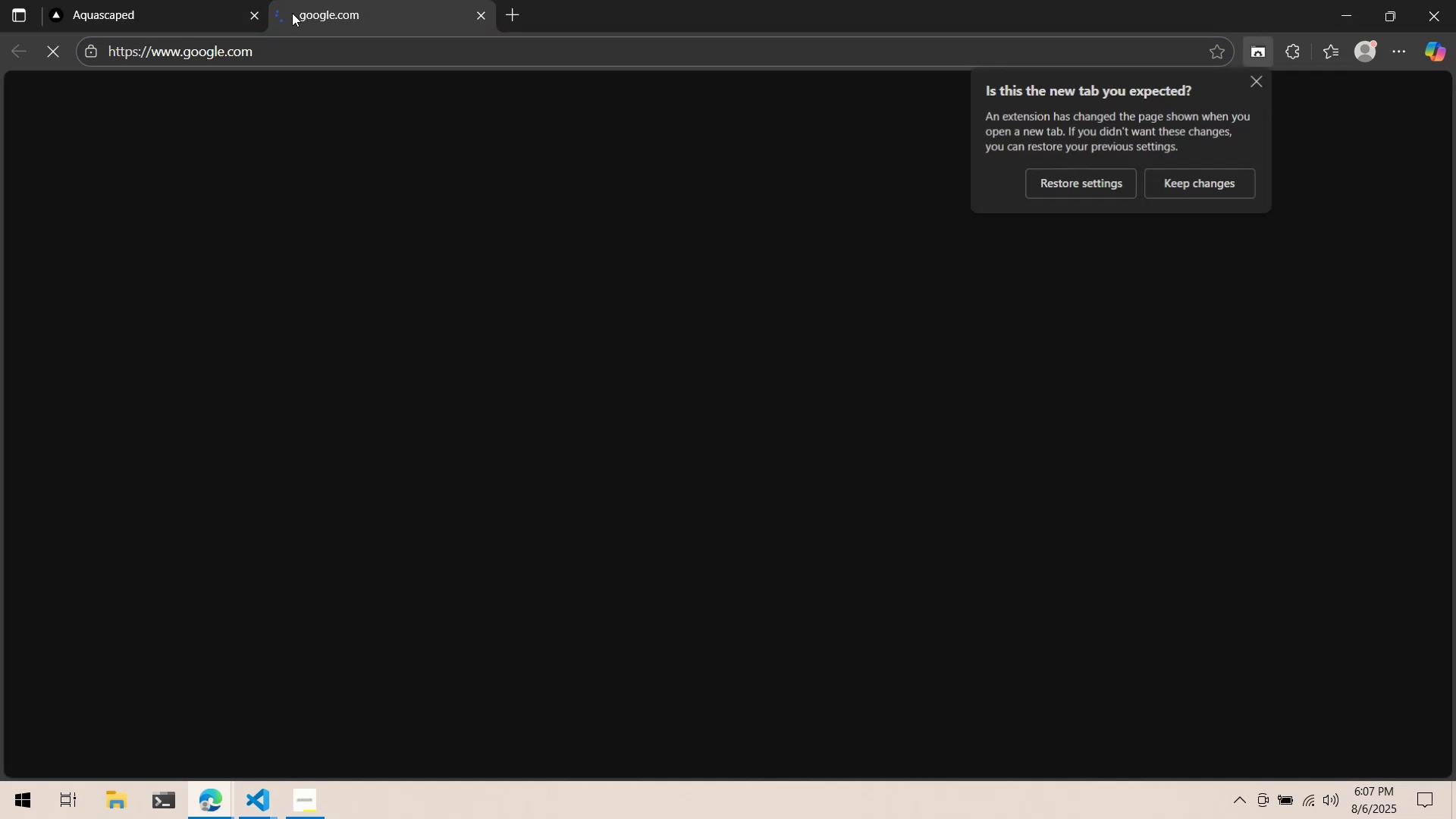 
type(tail)
 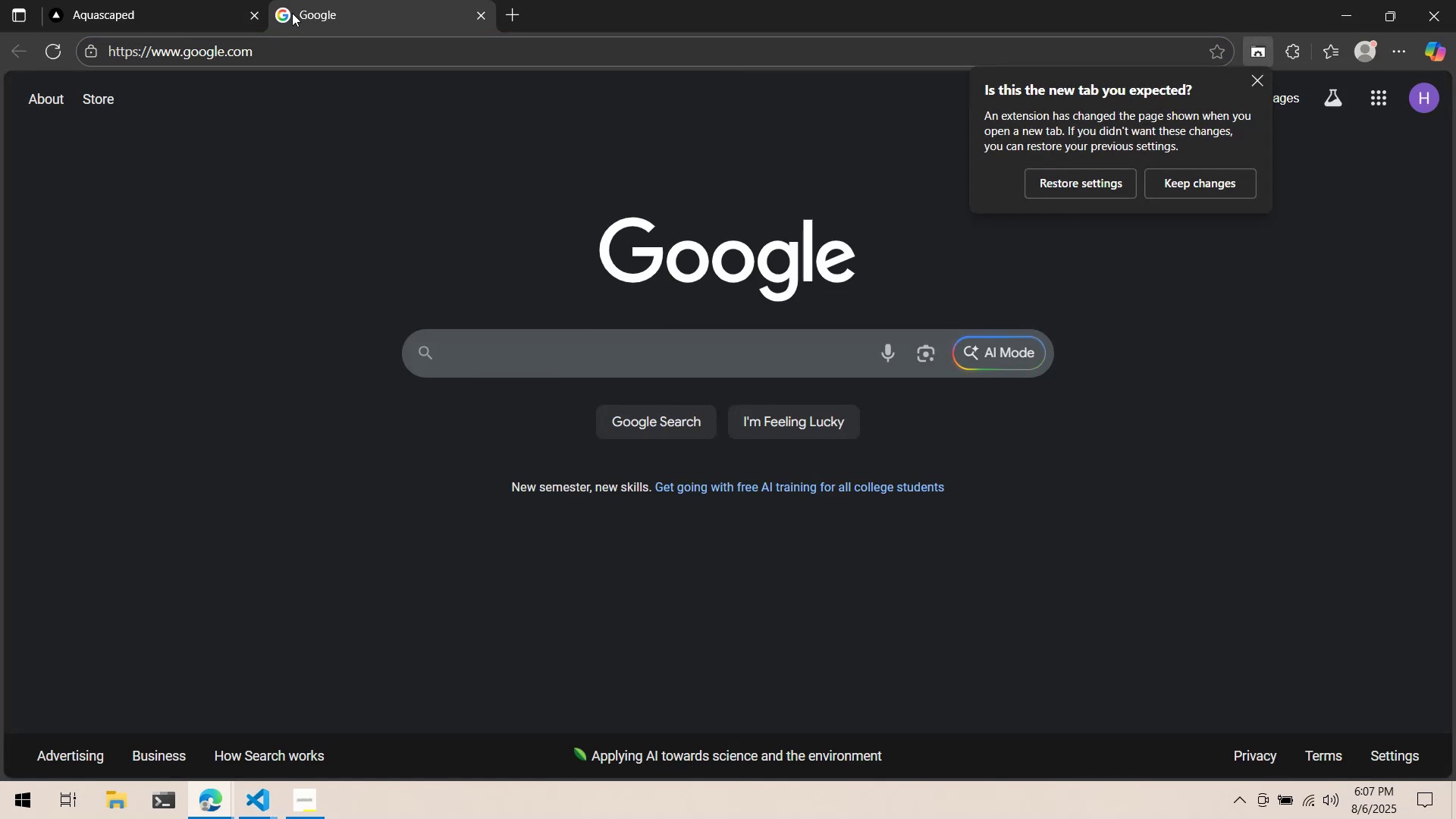 
left_click([293, 44])
 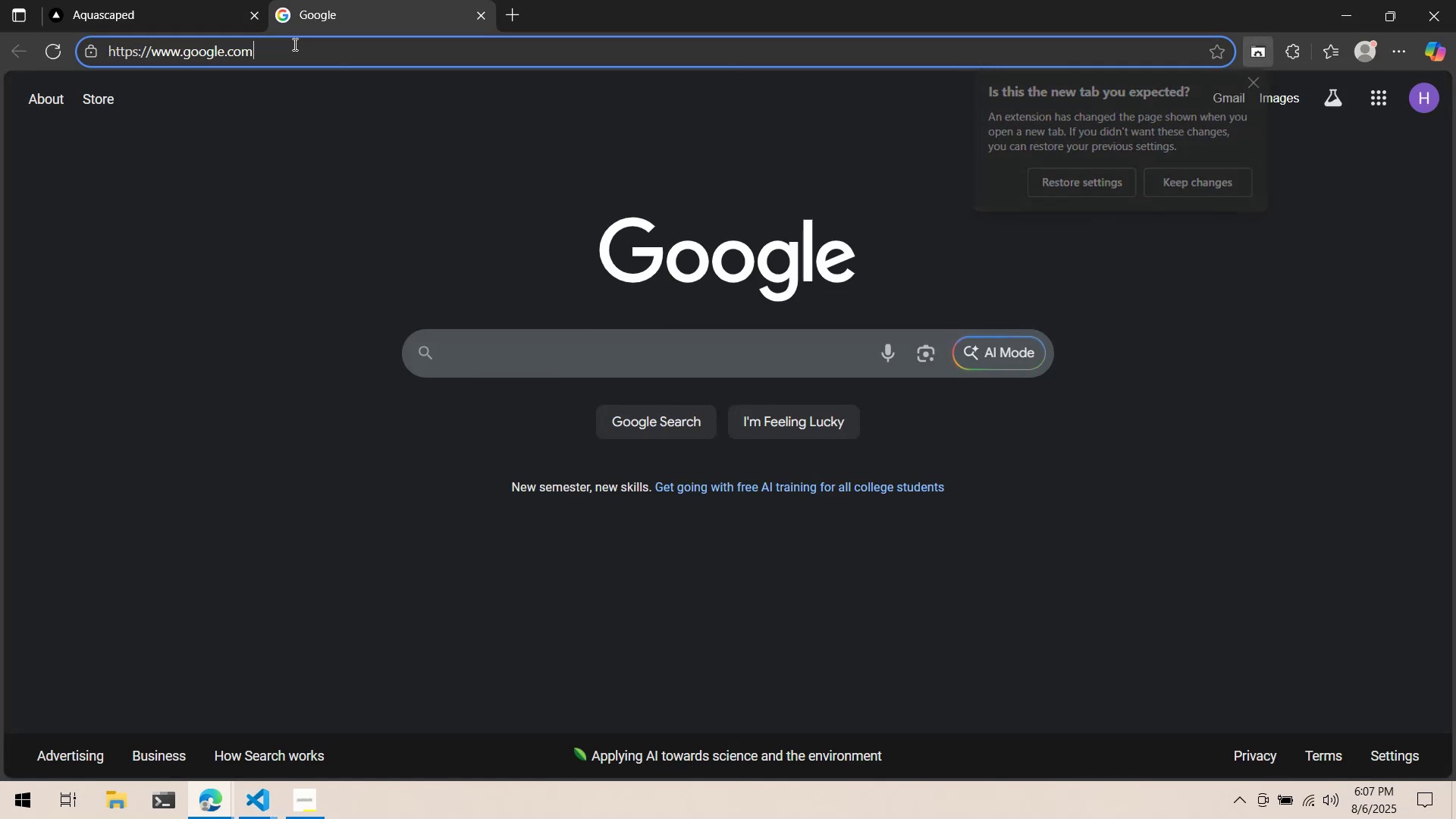 
type(ta)
 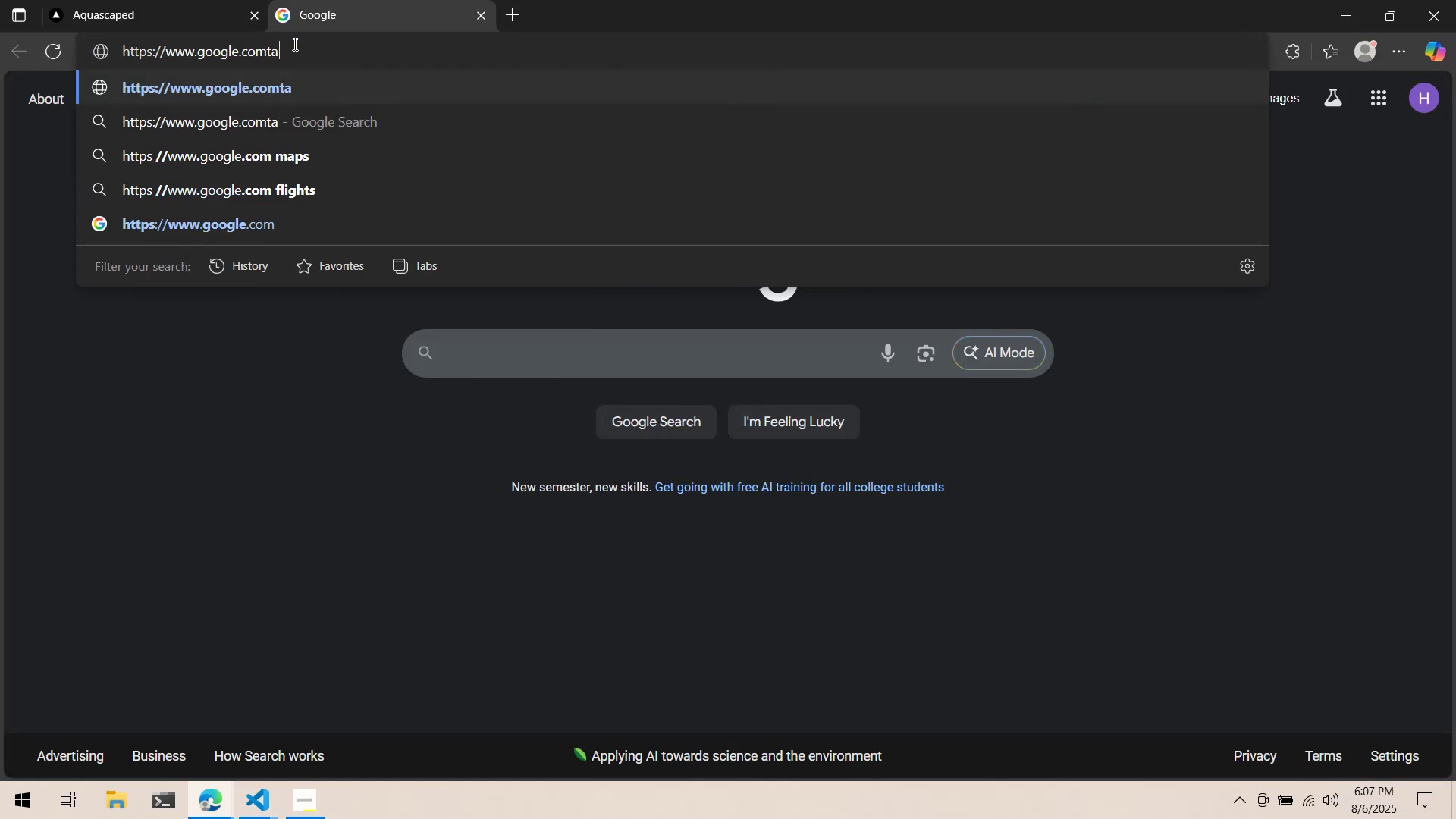 
key(Control+ControlLeft)
 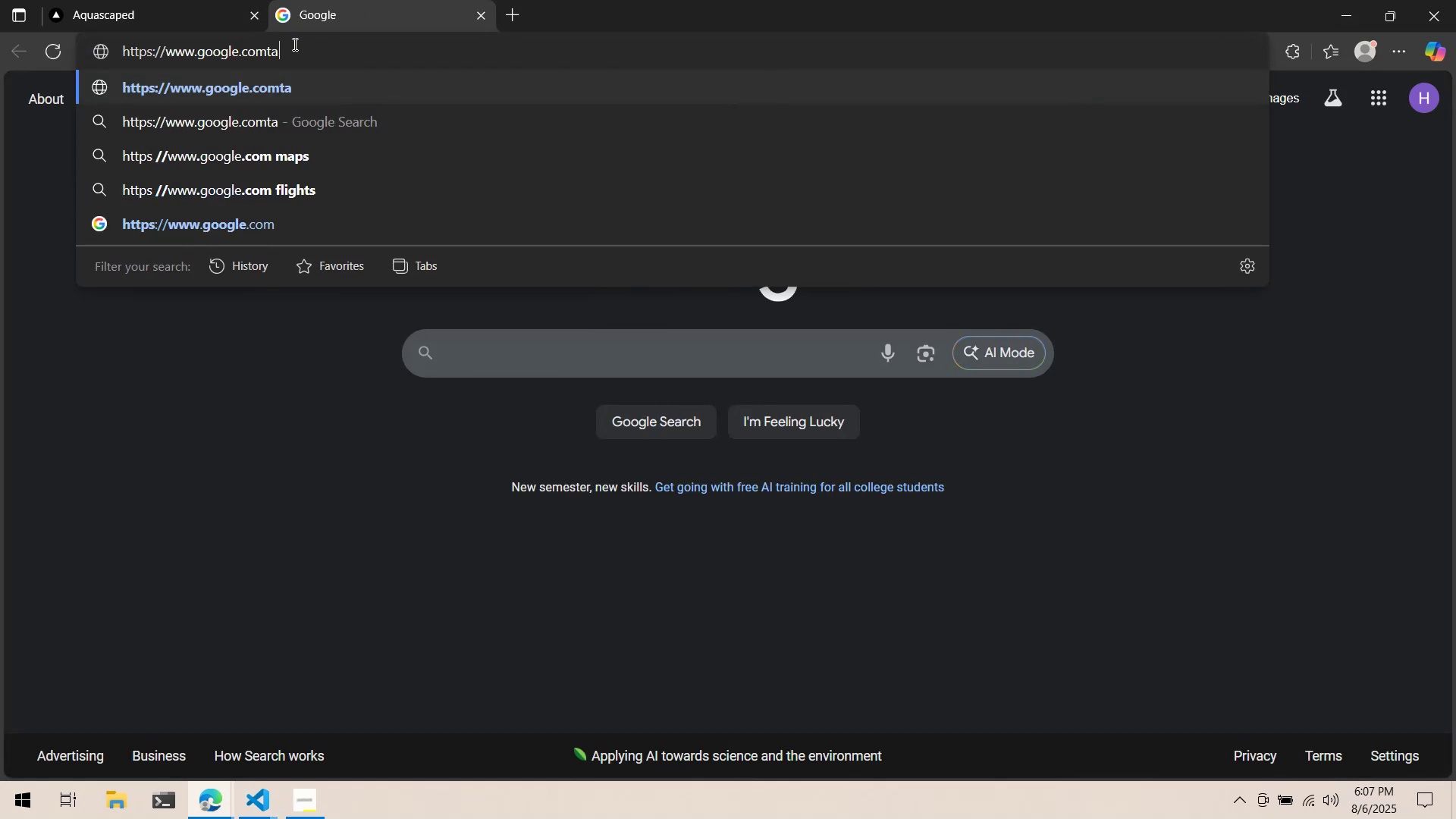 
key(Control+A)
 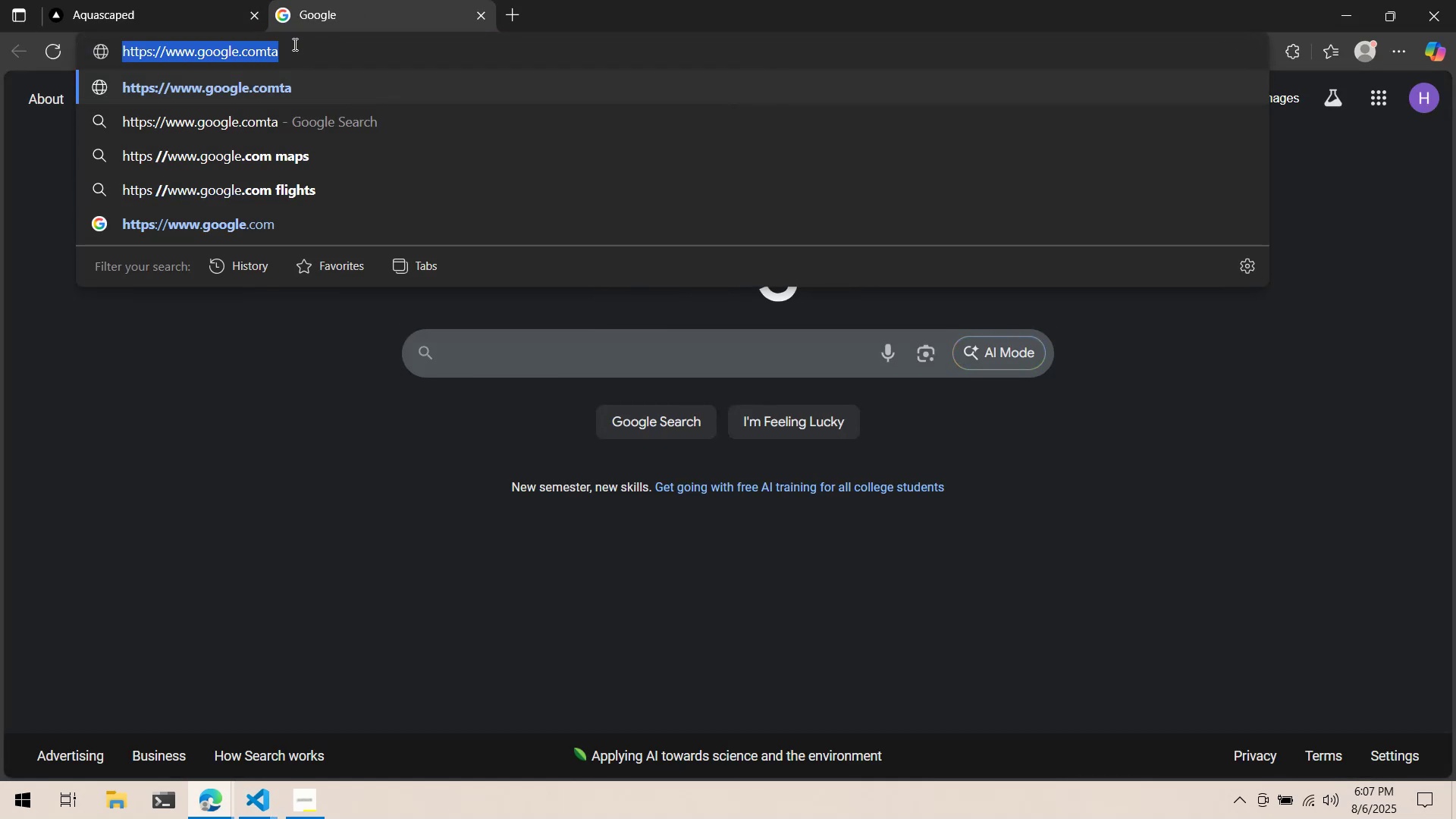 
key(Backspace)
type(tailwind vw)
key(Backspace)
type(w)
 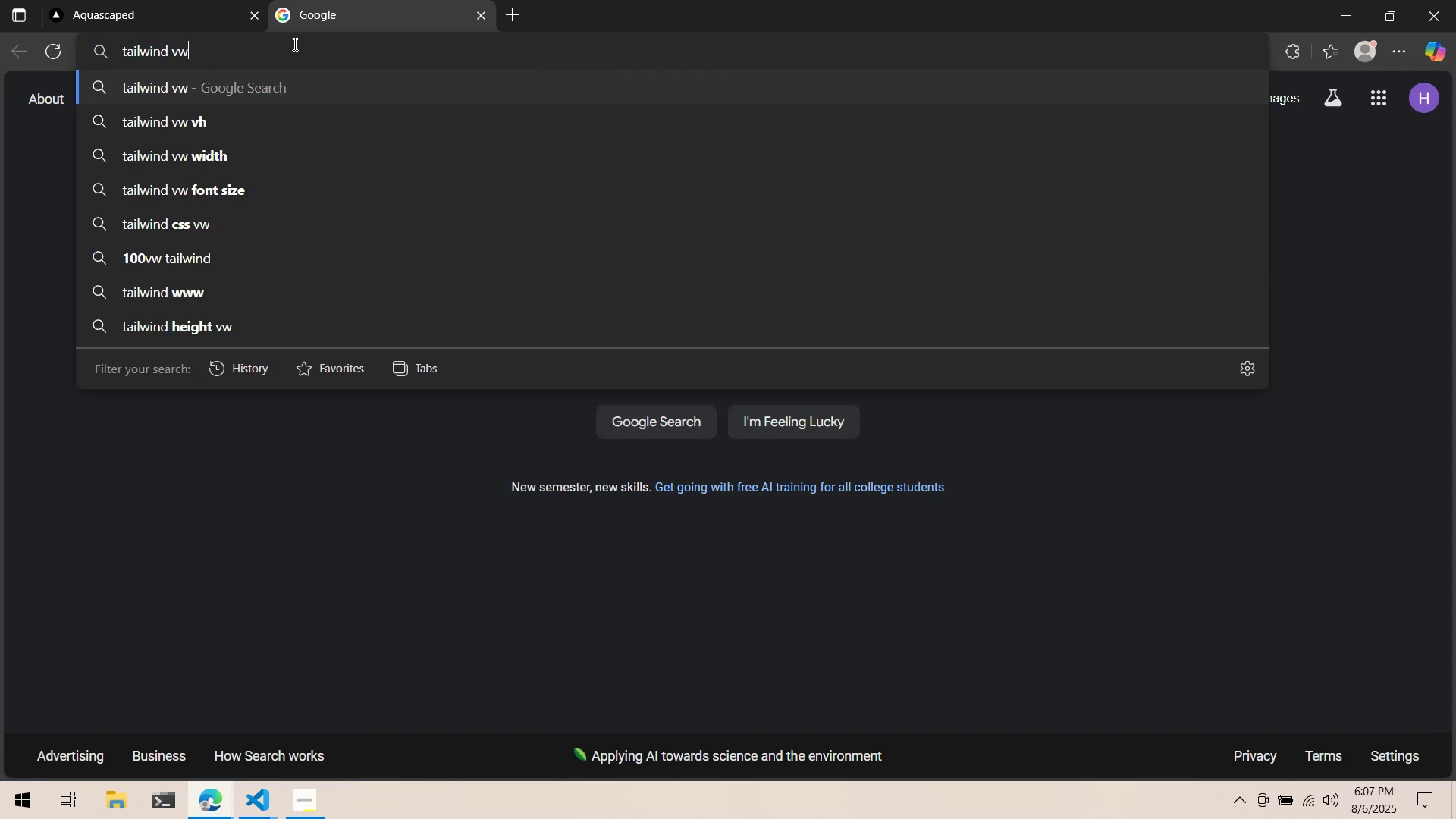 
key(Enter)
 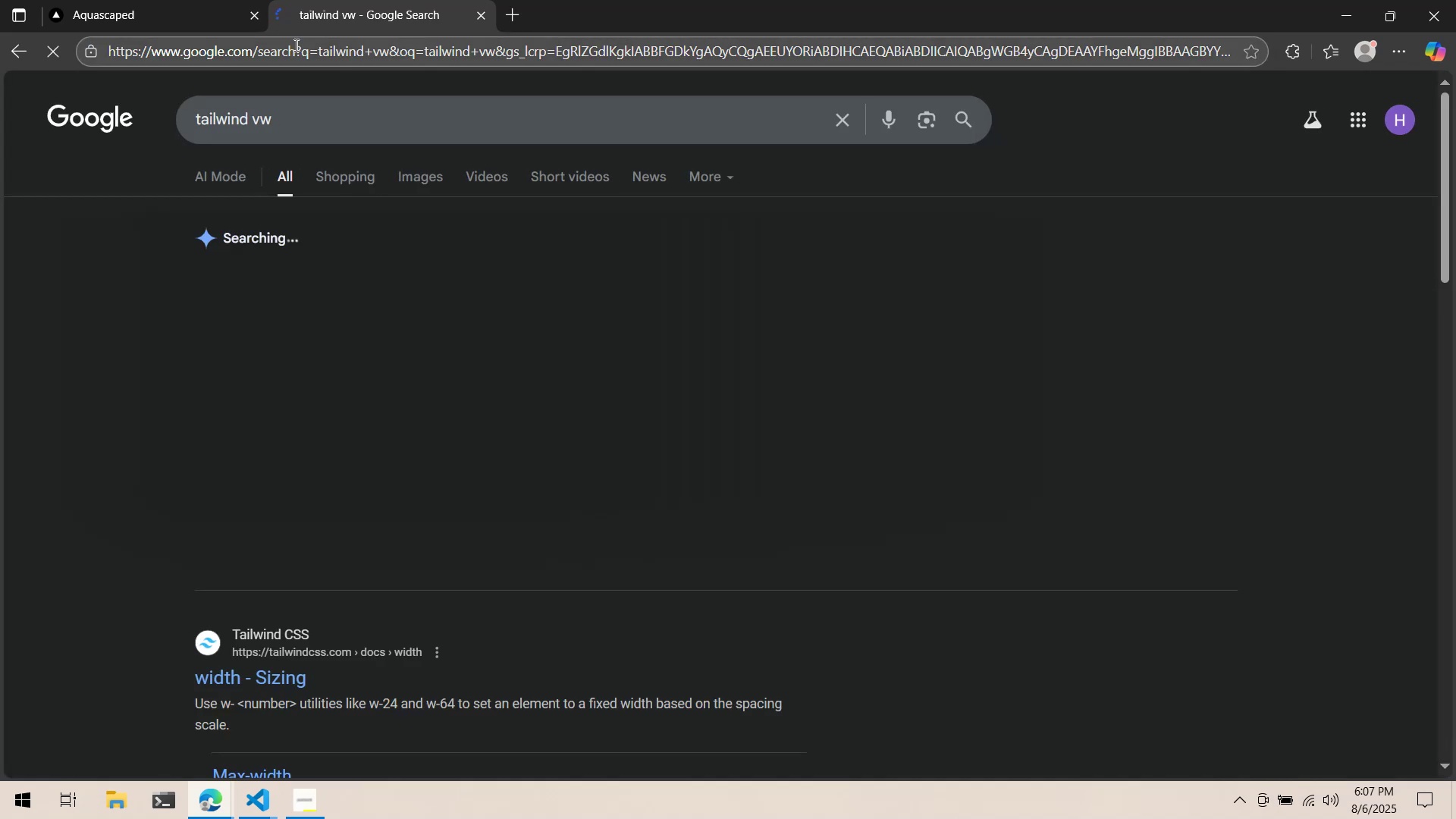 
scroll: coordinate [297, 367], scroll_direction: down, amount: 2.0
 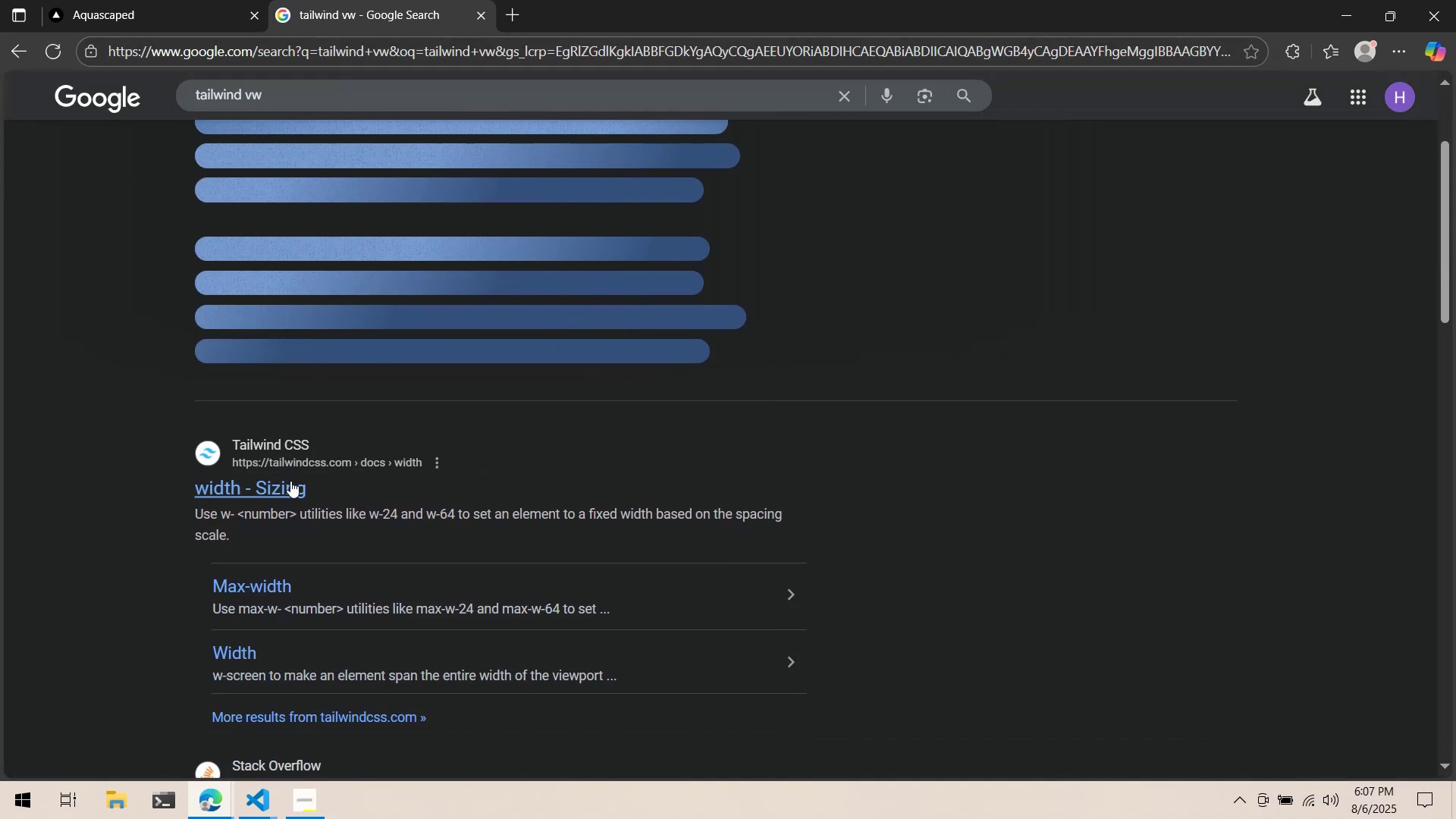 
left_click([291, 481])
 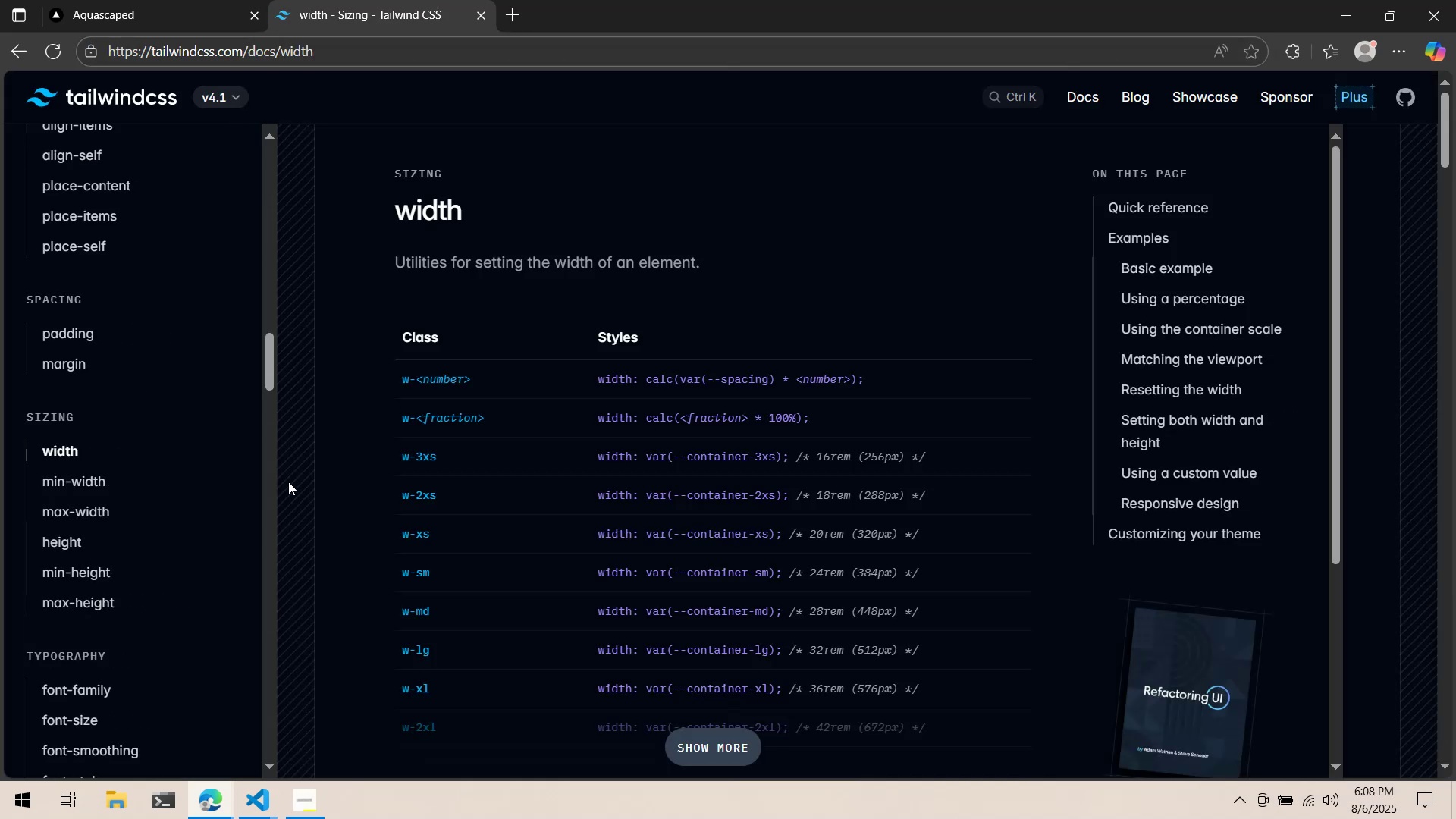 
scroll: coordinate [376, 474], scroll_direction: down, amount: 3.0
 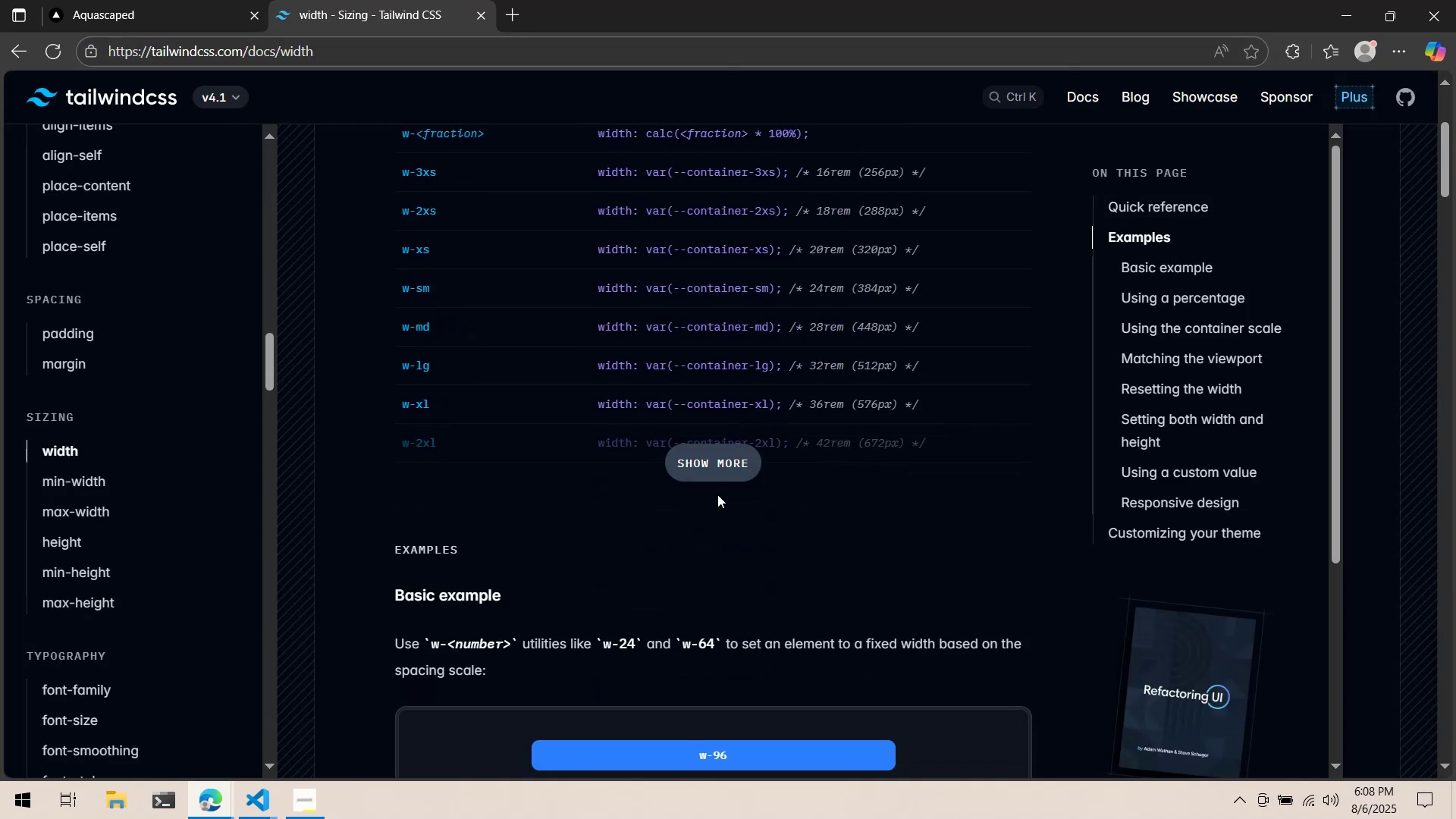 
left_click([725, 458])
 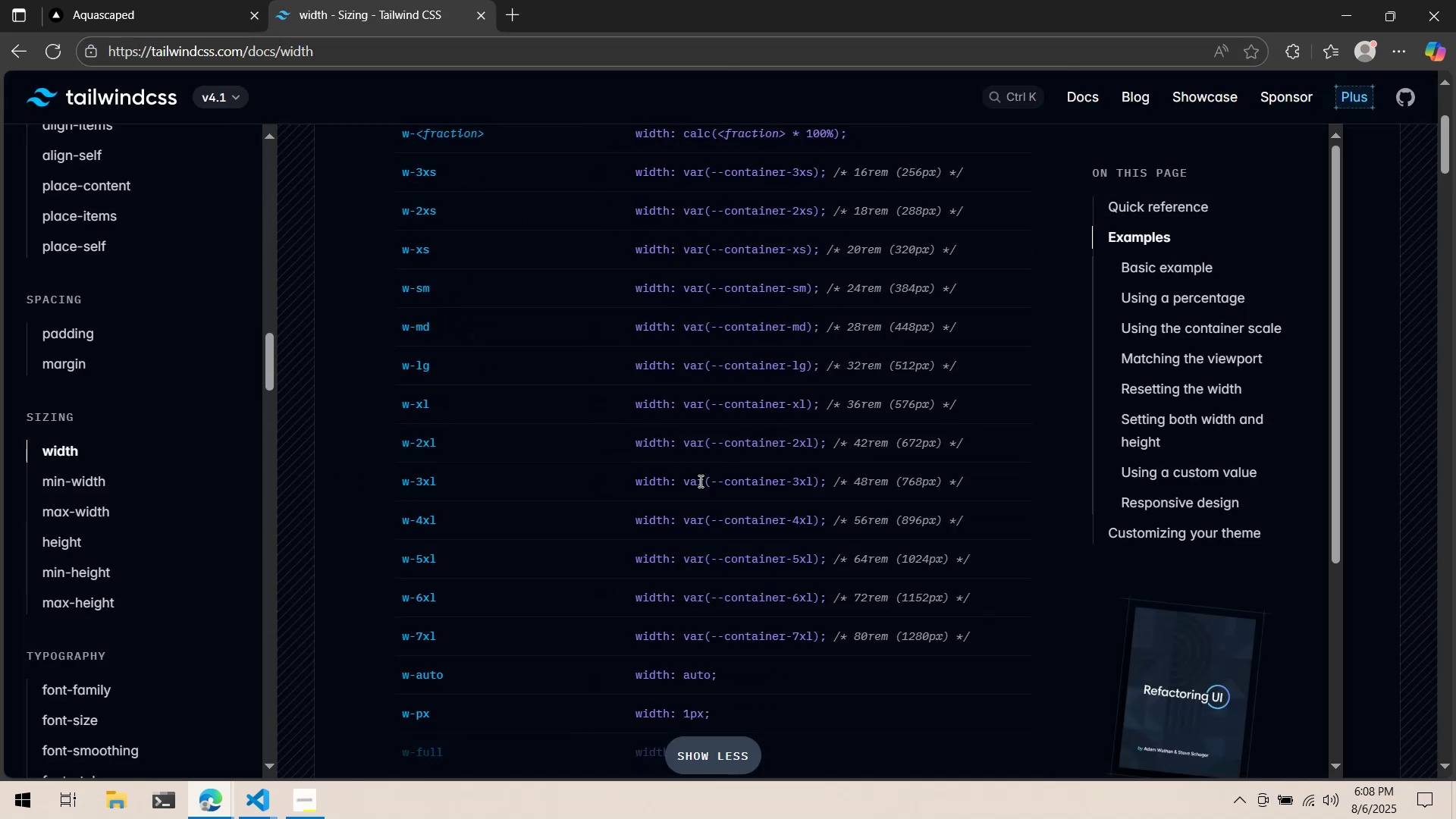 
scroll: coordinate [655, 508], scroll_direction: down, amount: 14.0
 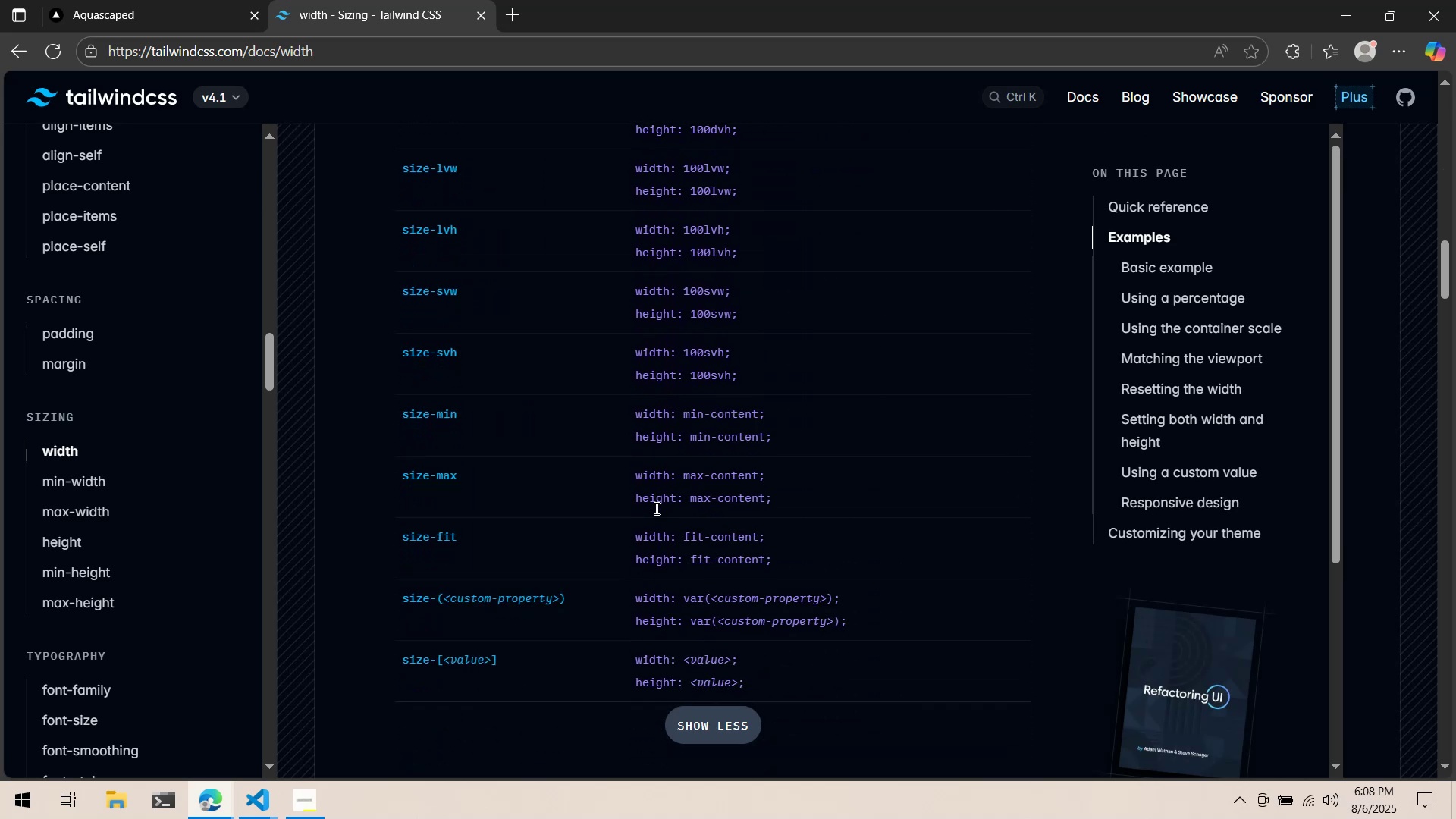 
key(Alt+AltLeft)
 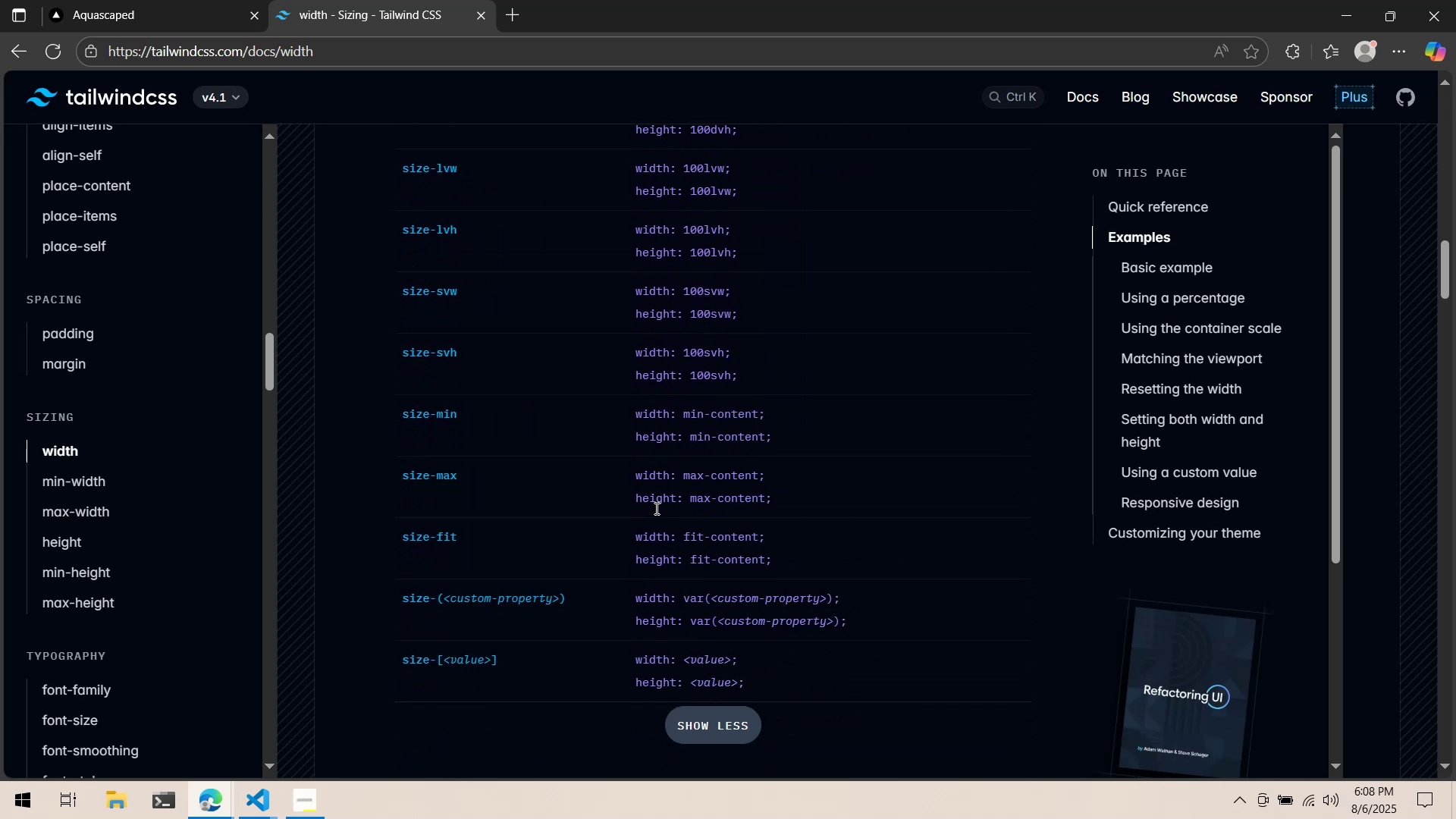 
key(Tab)
type(size)
key(Backspace)
key(Backspace)
key(Backspace)
key(Backspace)
type(fu)
 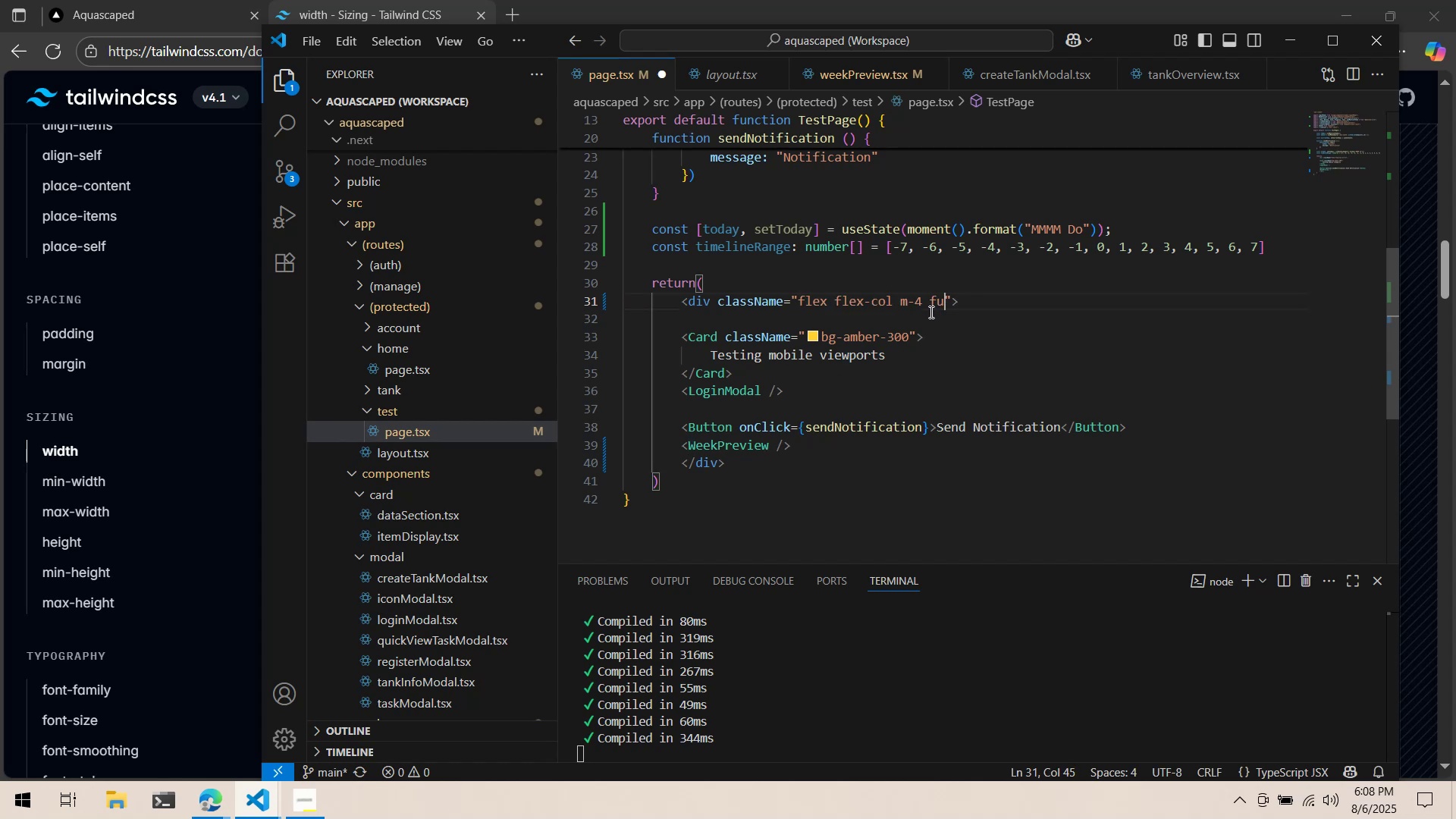 
left_click_drag(start_coordinate=[959, 300], to_coordinate=[929, 310])
 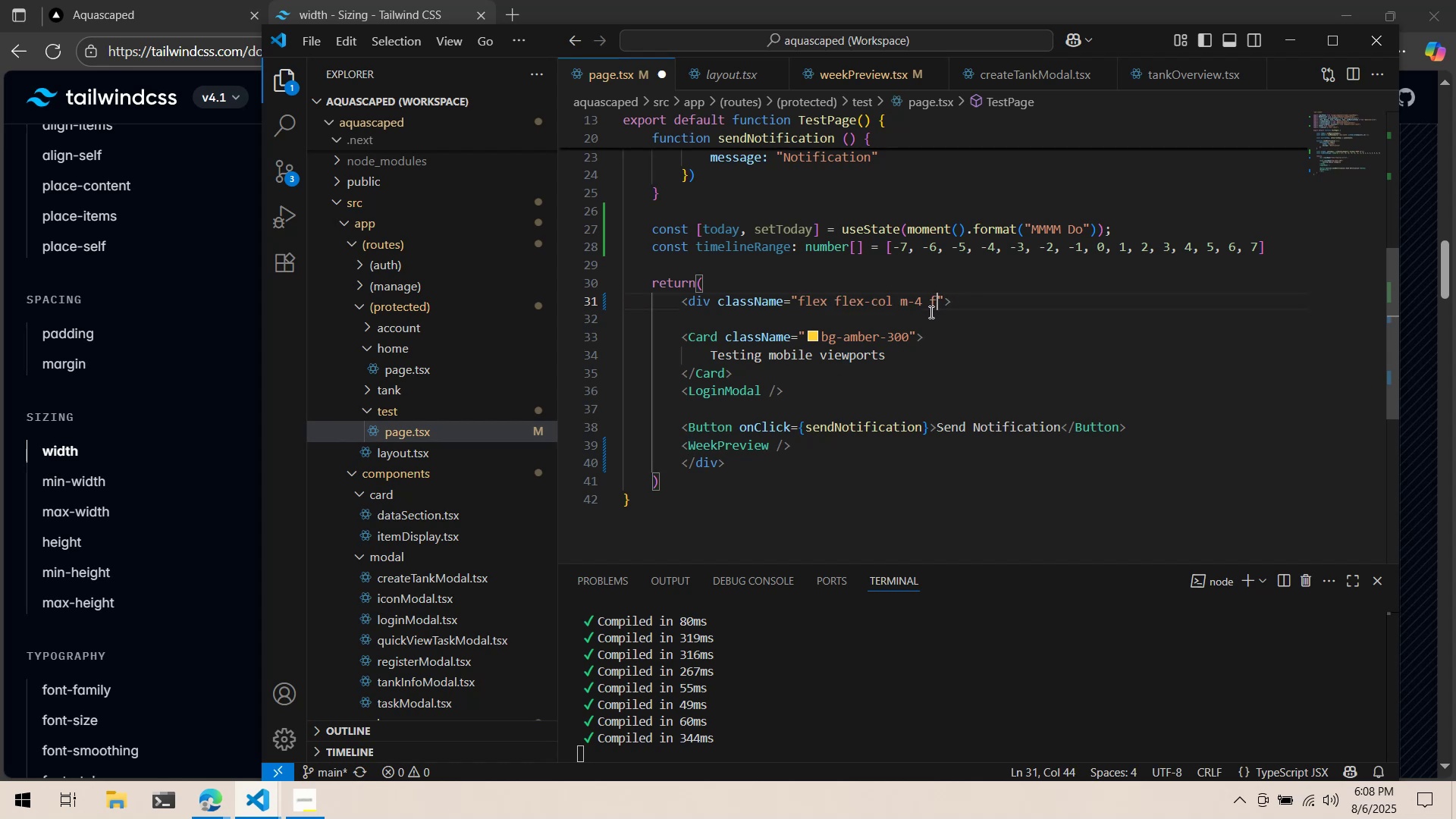 
key(Alt+AltLeft)
 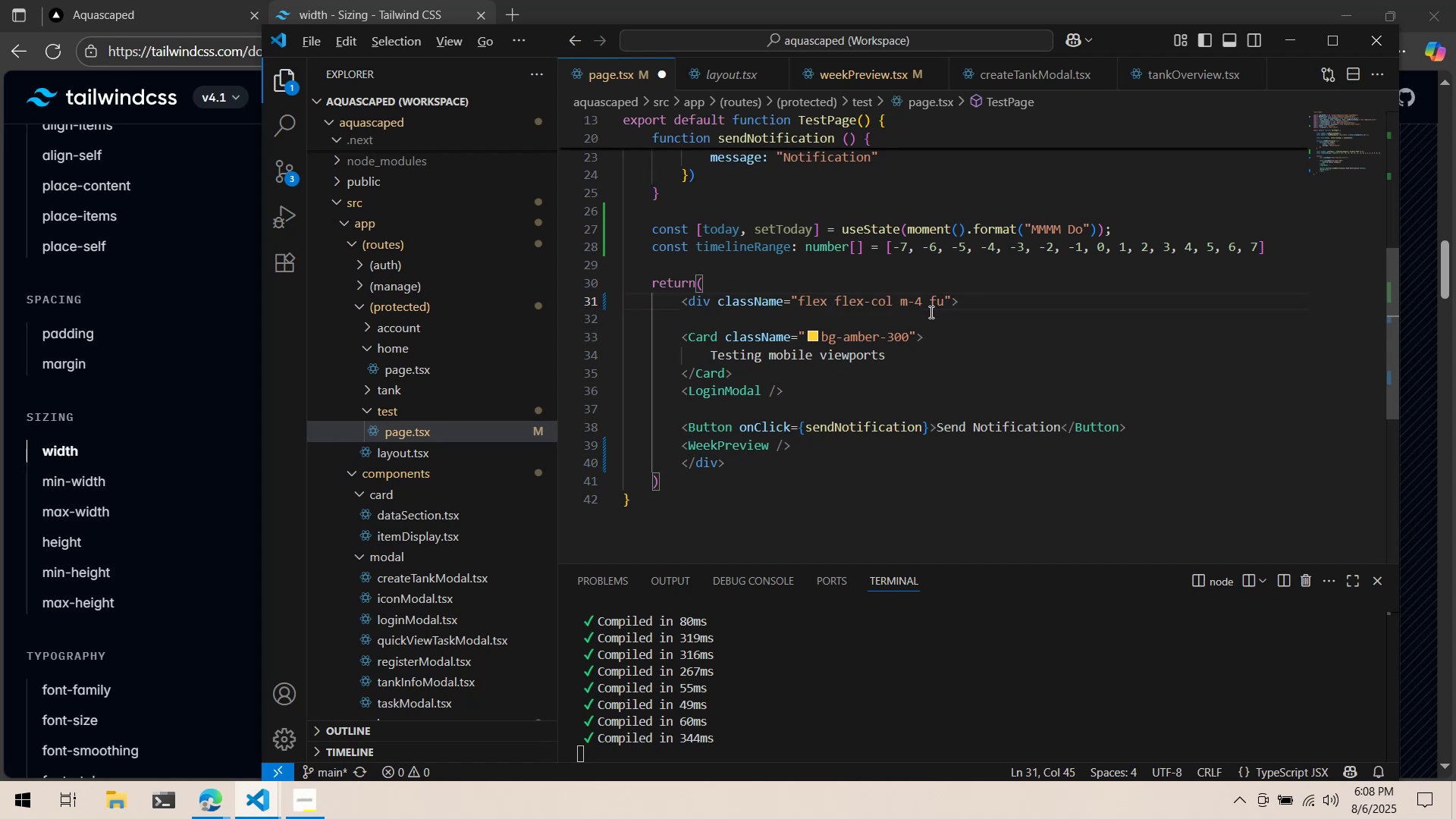 
key(Alt+Tab)
 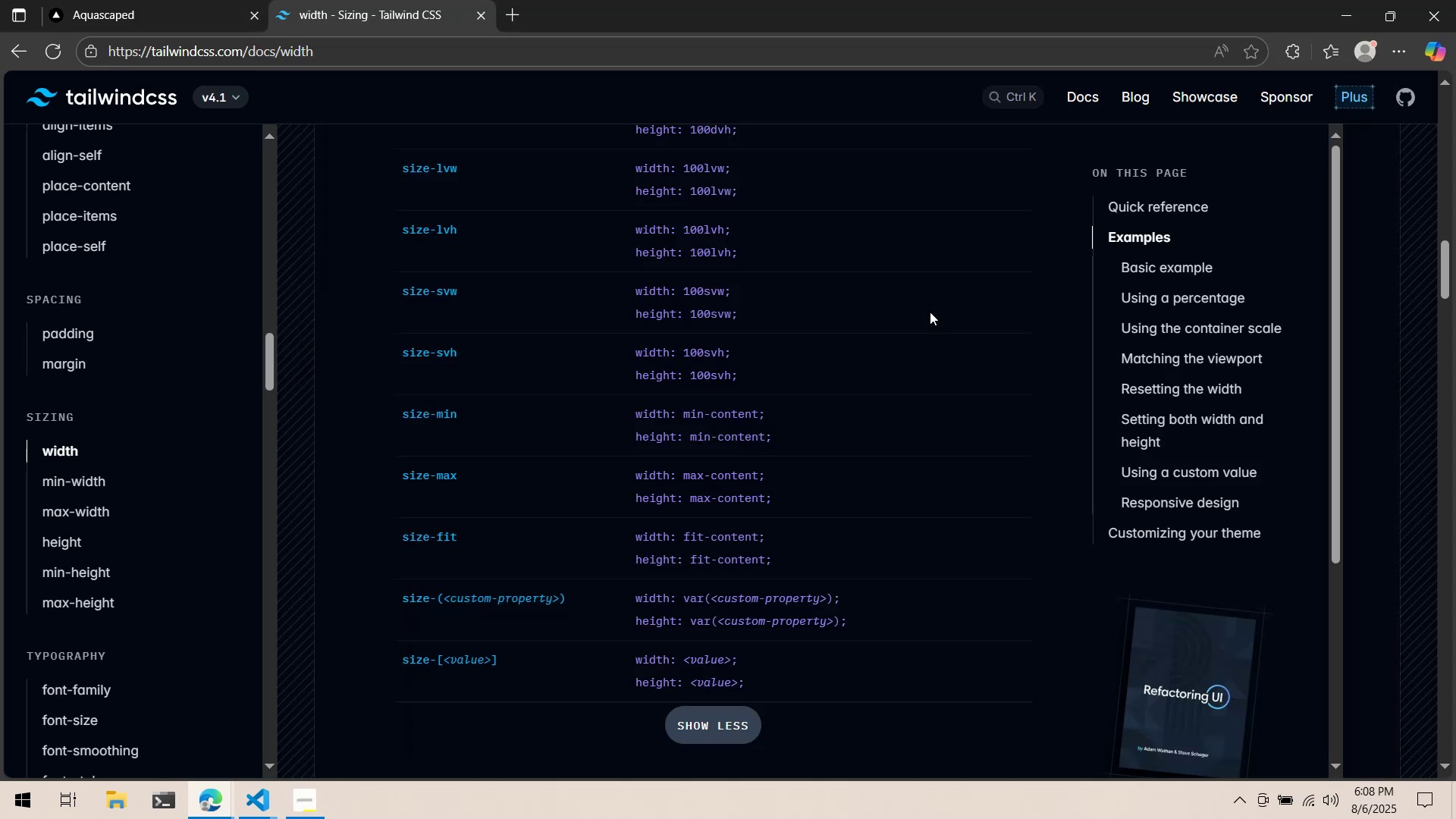 
scroll: coordinate [940, 312], scroll_direction: up, amount: 4.0
 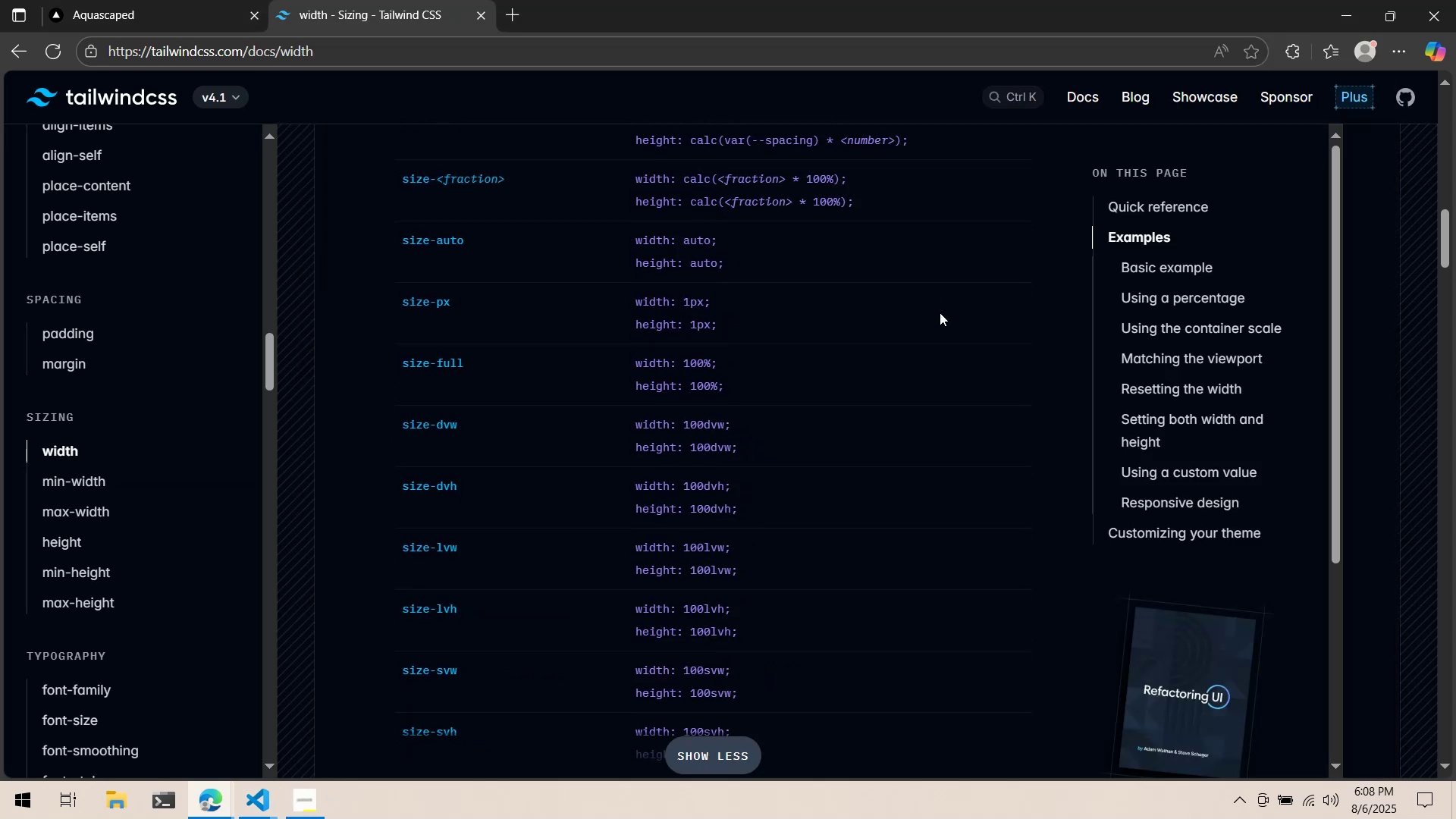 
key(Alt+AltLeft)
 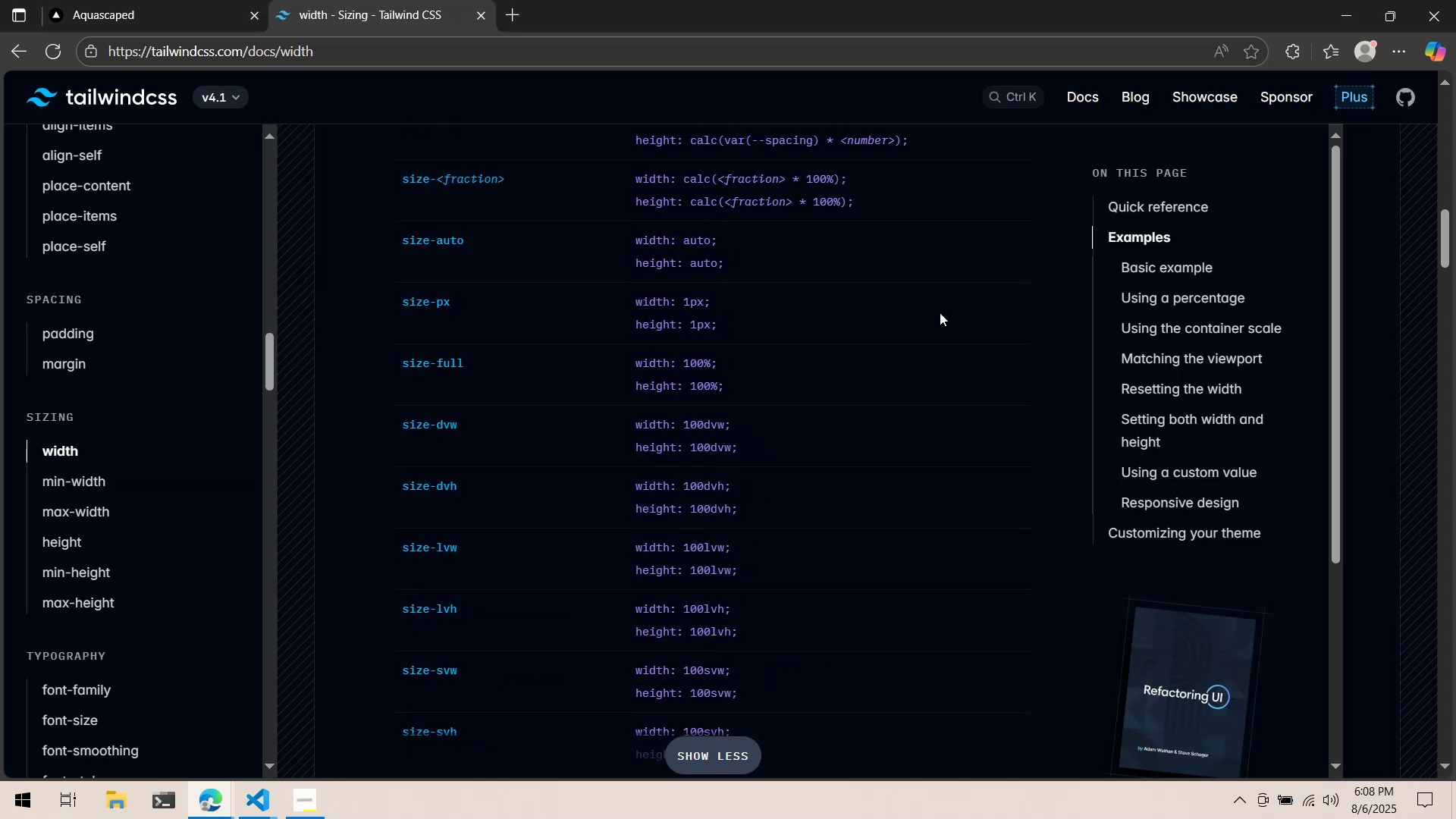 
key(Tab)
key(Backspace)
key(Backspace)
type(size-full)
 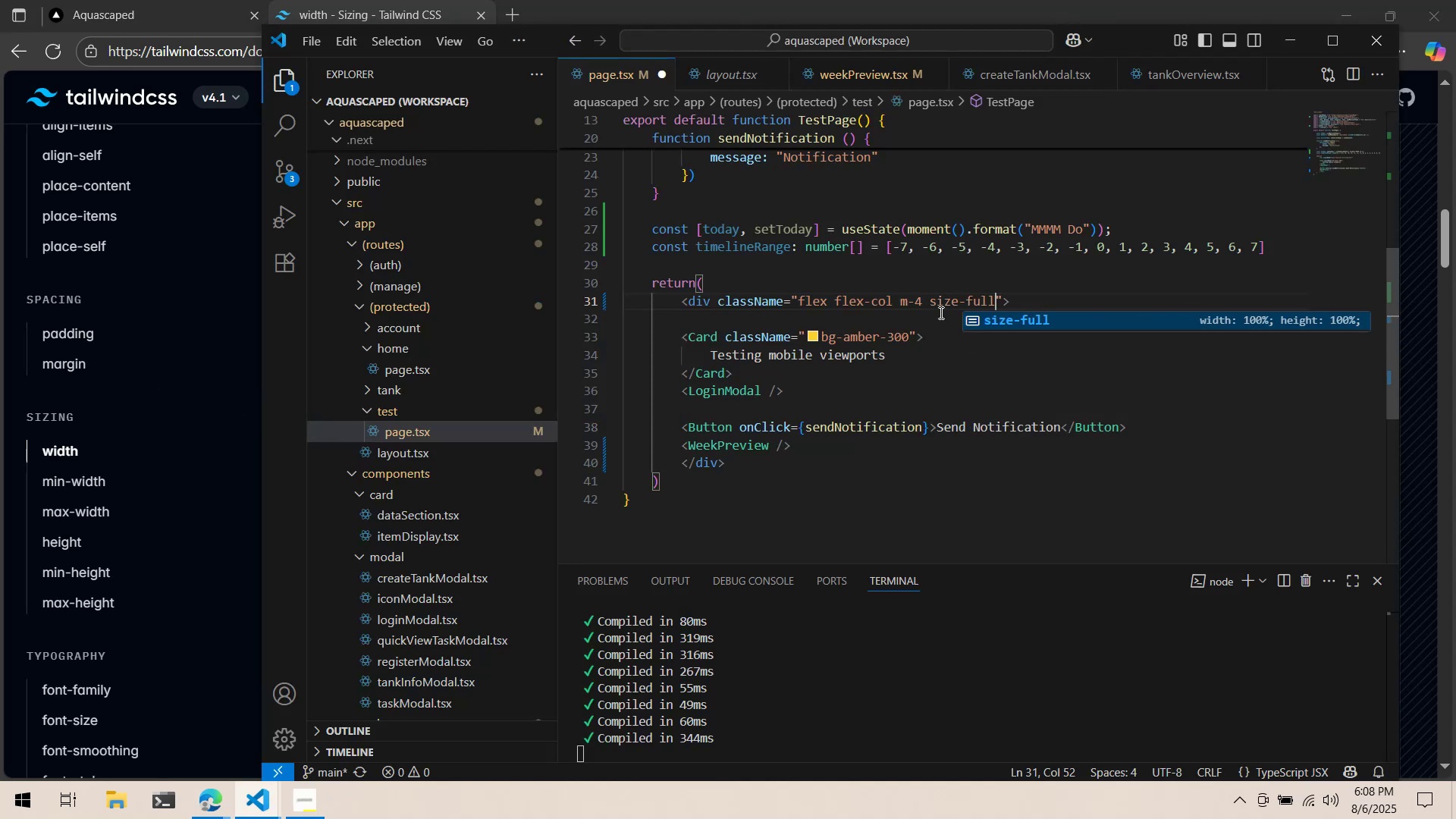 
key(Control+ControlLeft)
 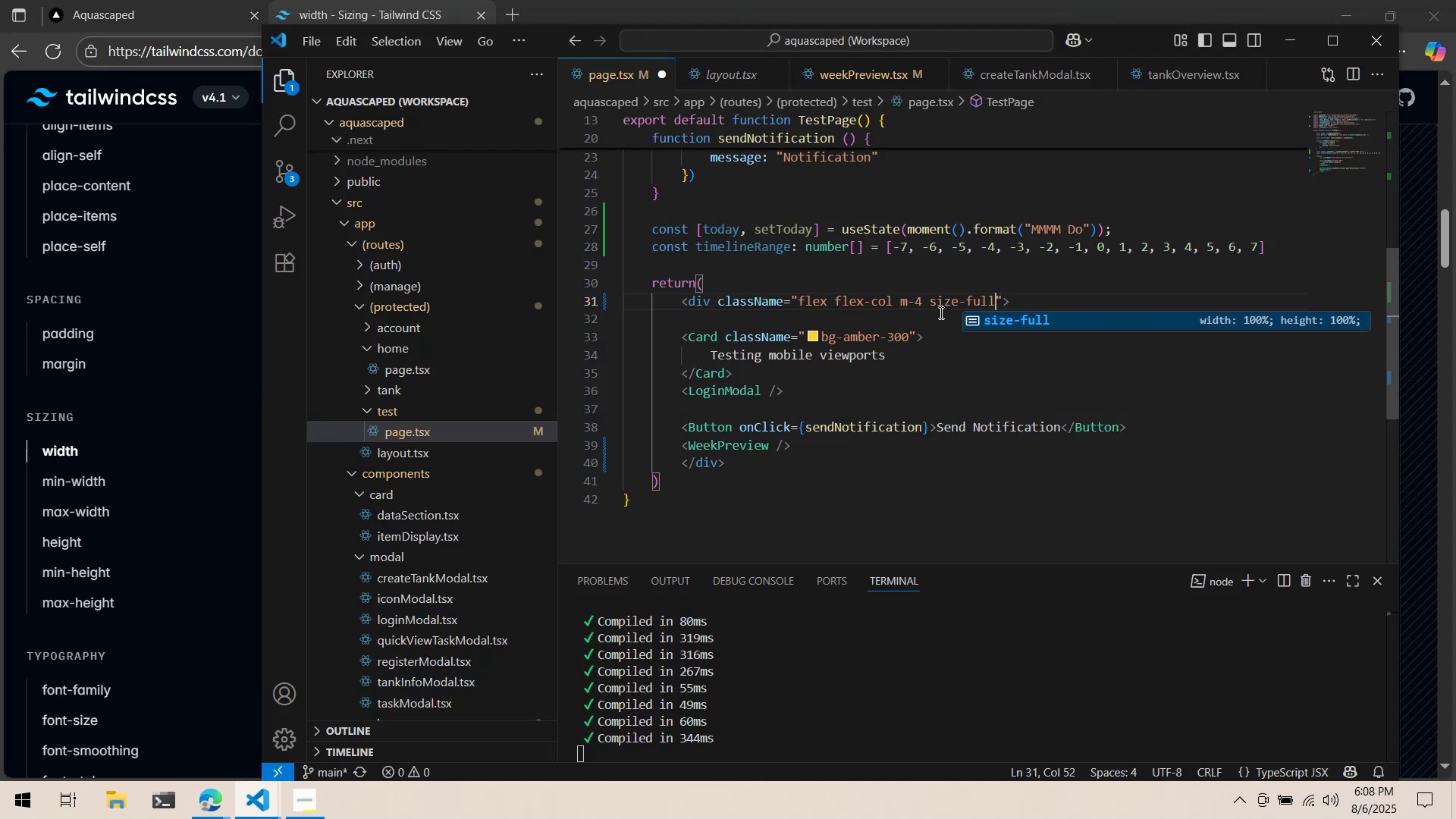 
key(Control+S)
 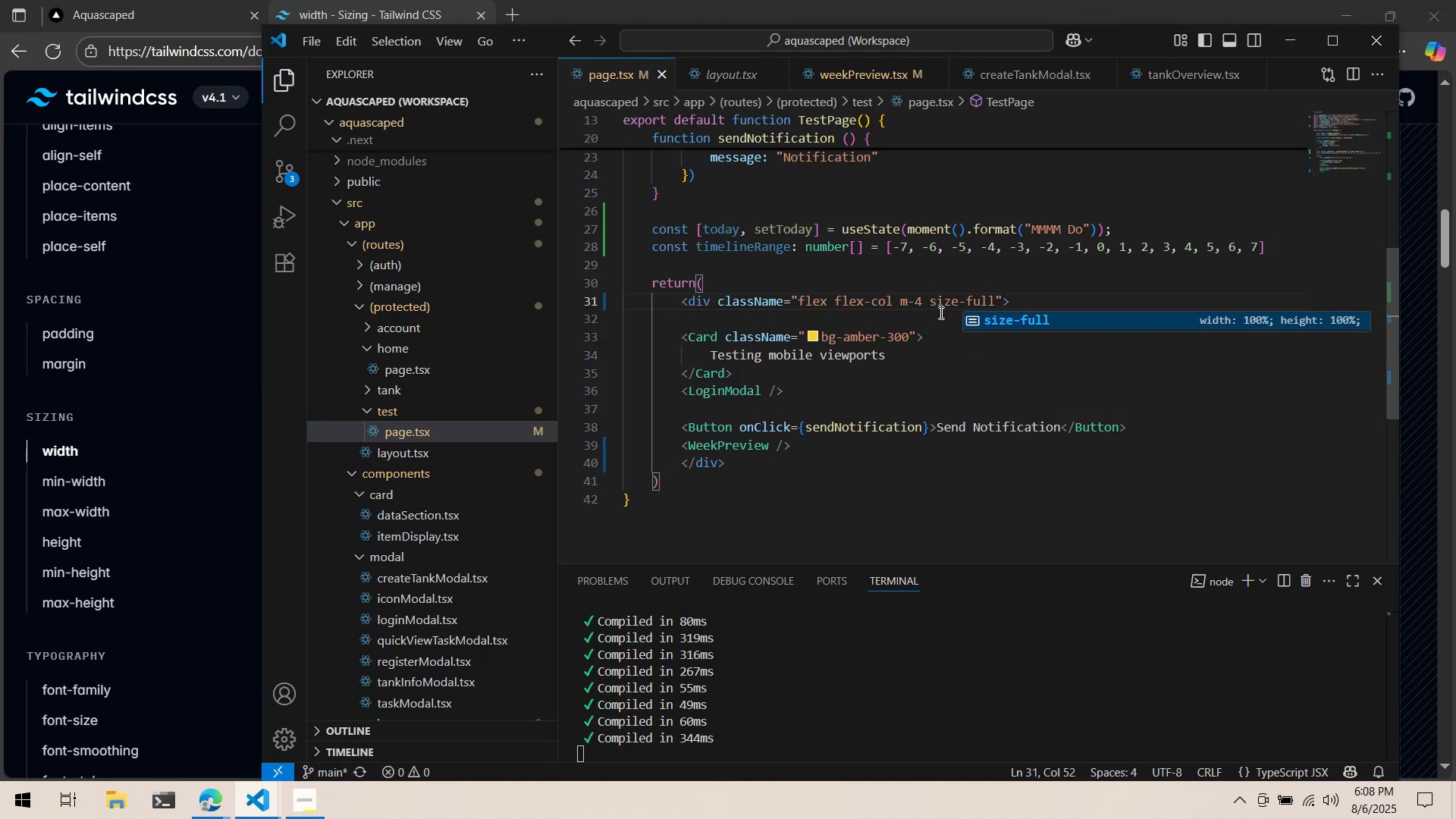 
key(Alt+AltLeft)
 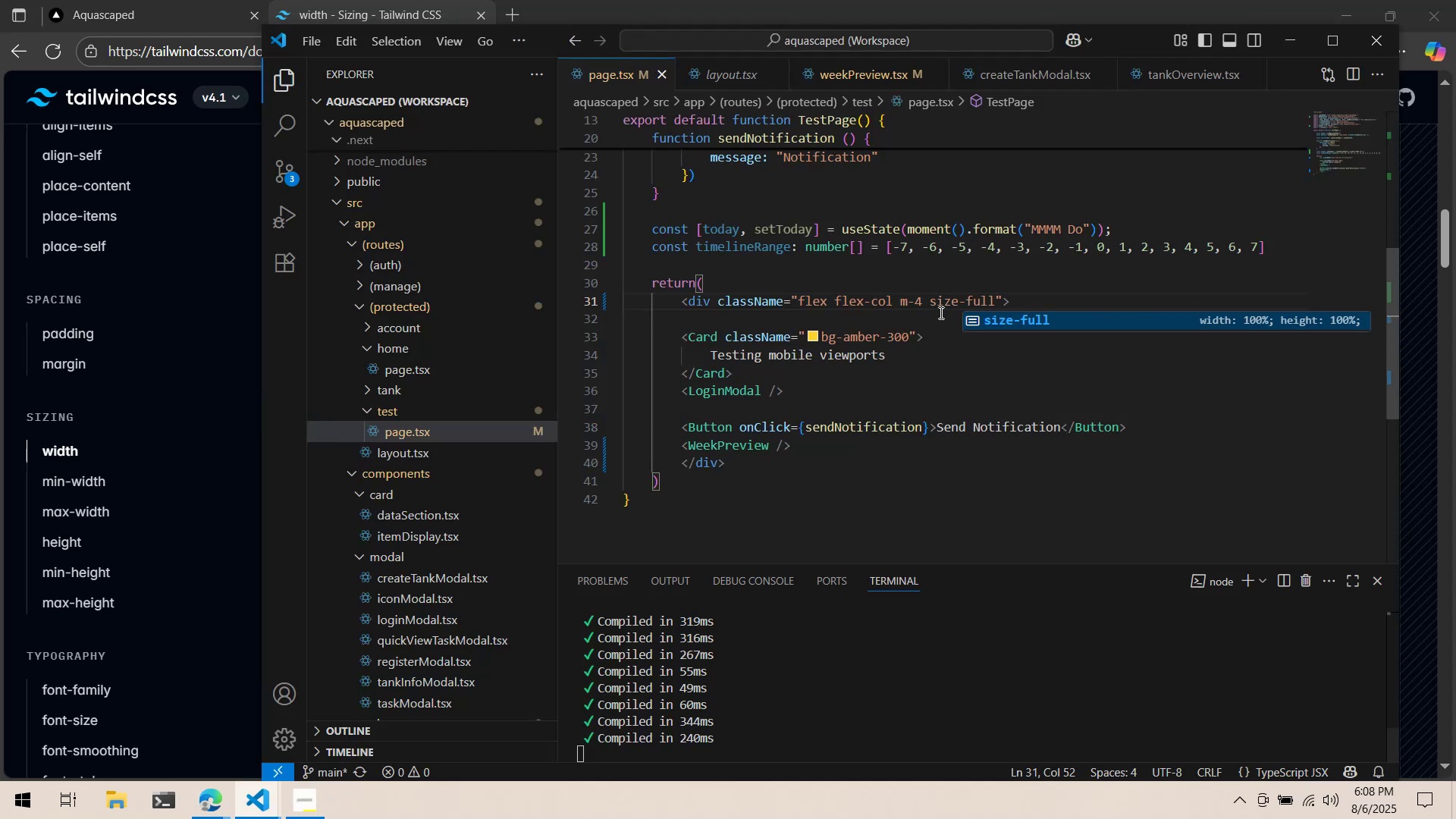 
key(Alt+Tab)
 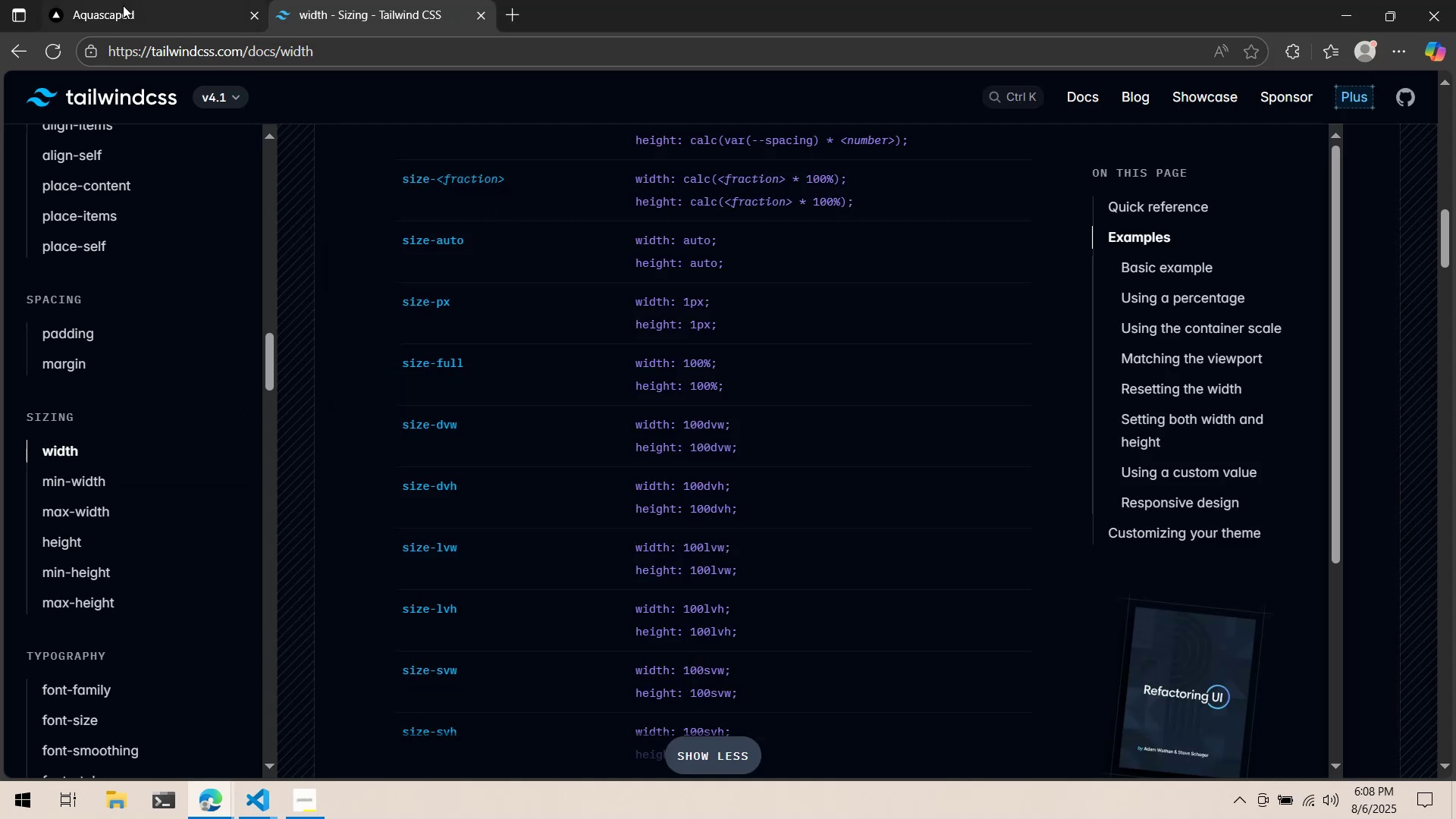 
left_click([130, 0])
 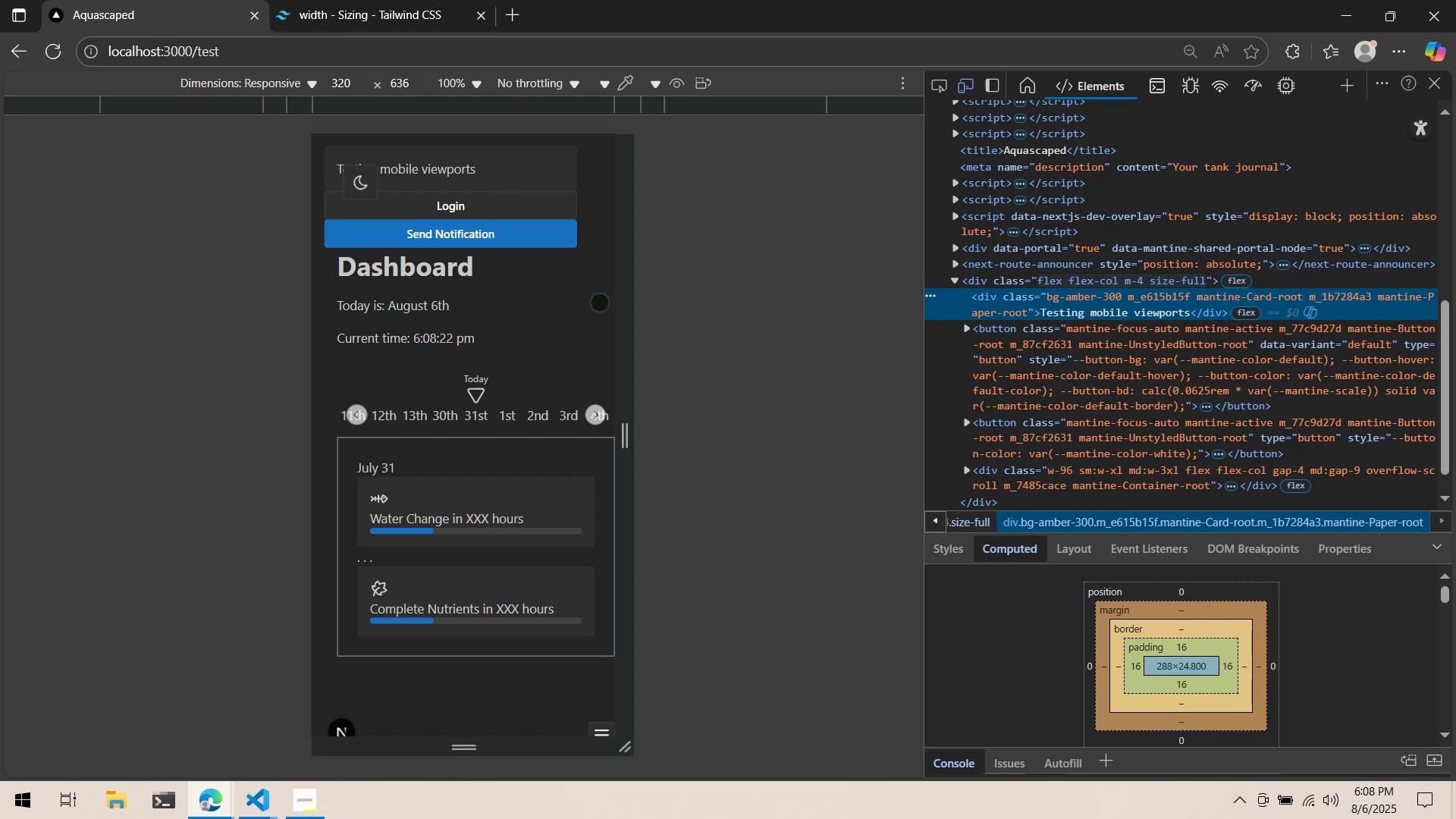 
left_click_drag(start_coordinate=[624, 321], to_coordinate=[597, 323])
 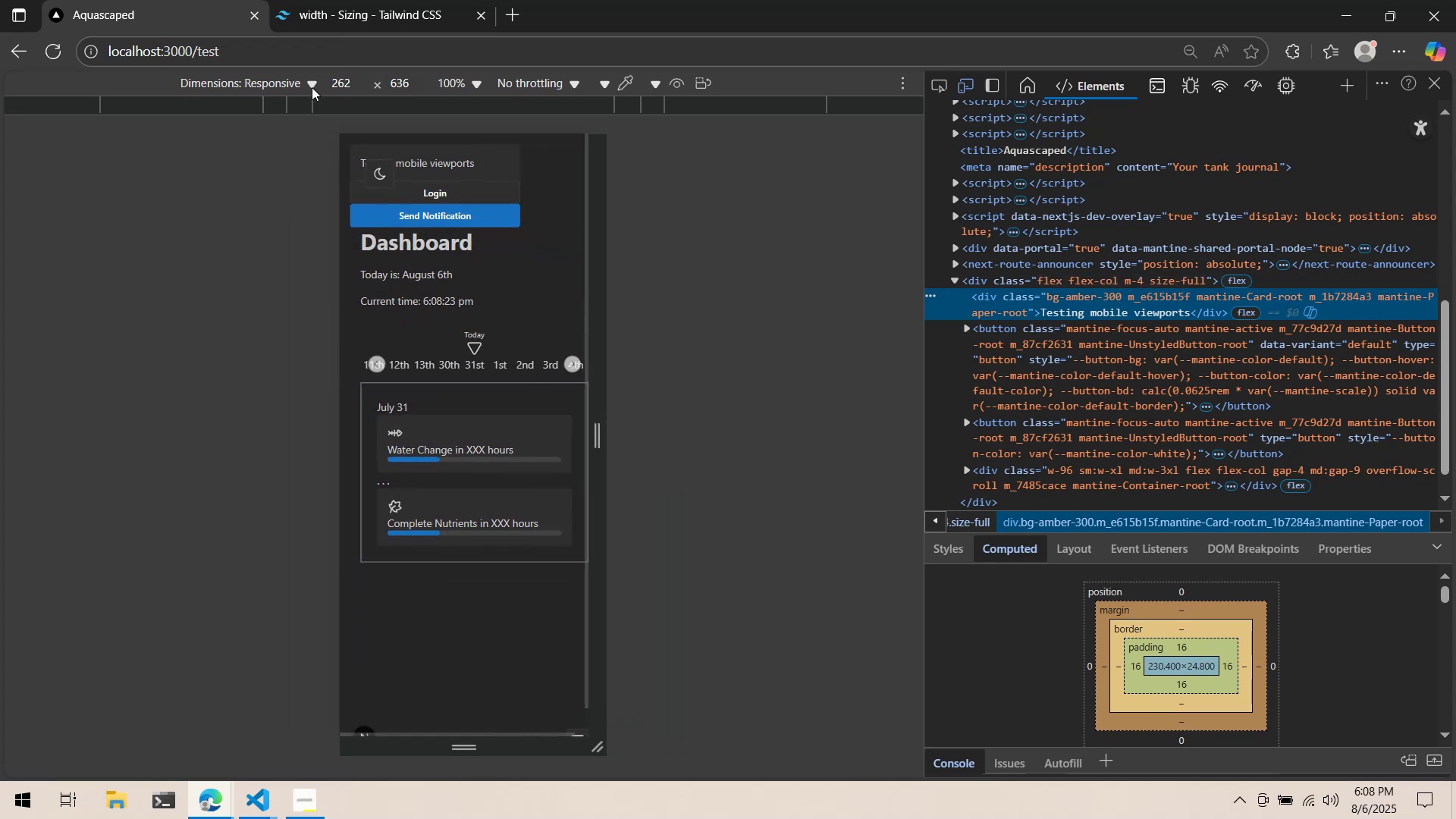 
left_click_drag(start_coordinate=[327, 74], to_coordinate=[332, 75])
 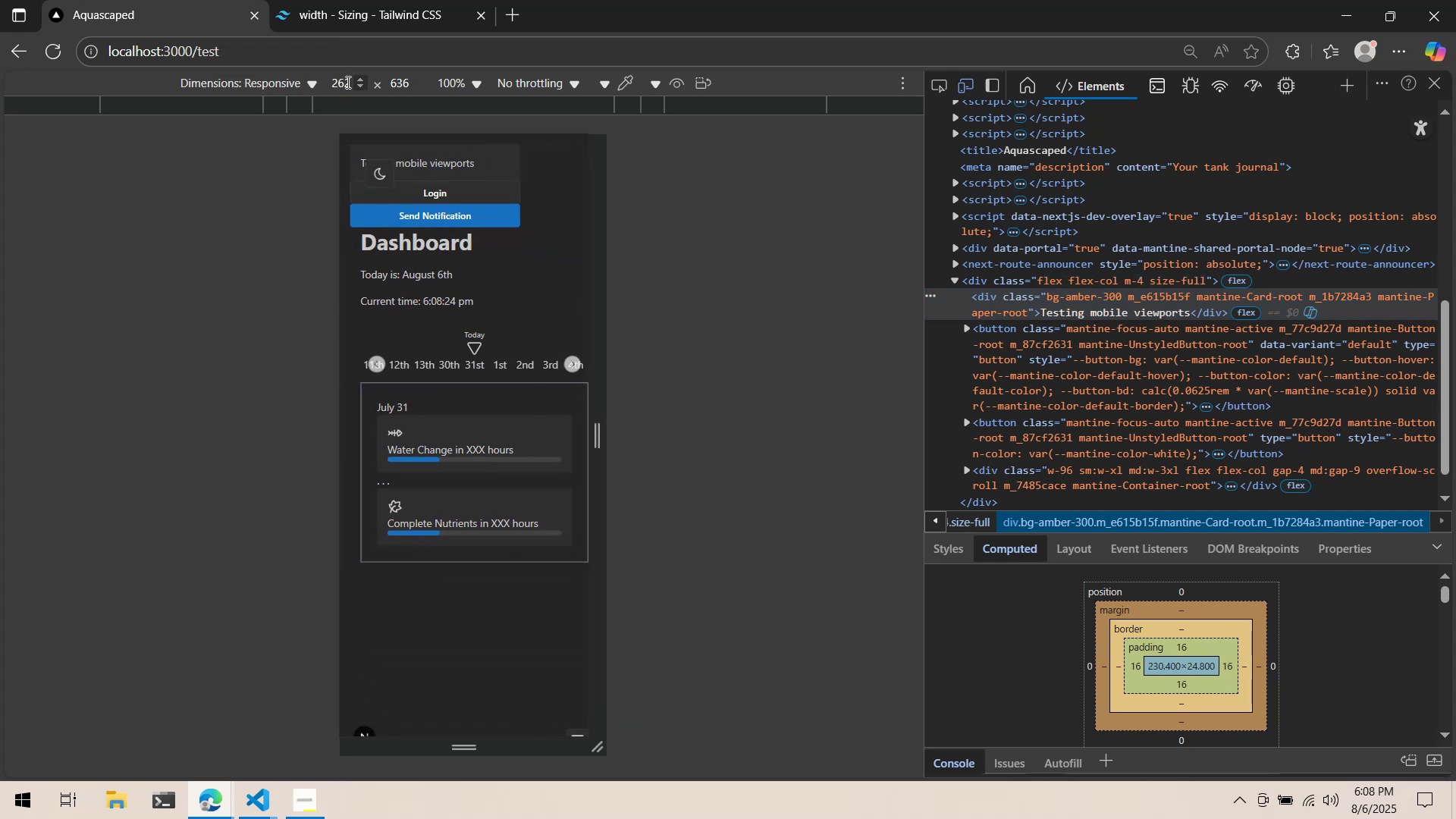 
double_click([347, 82])
 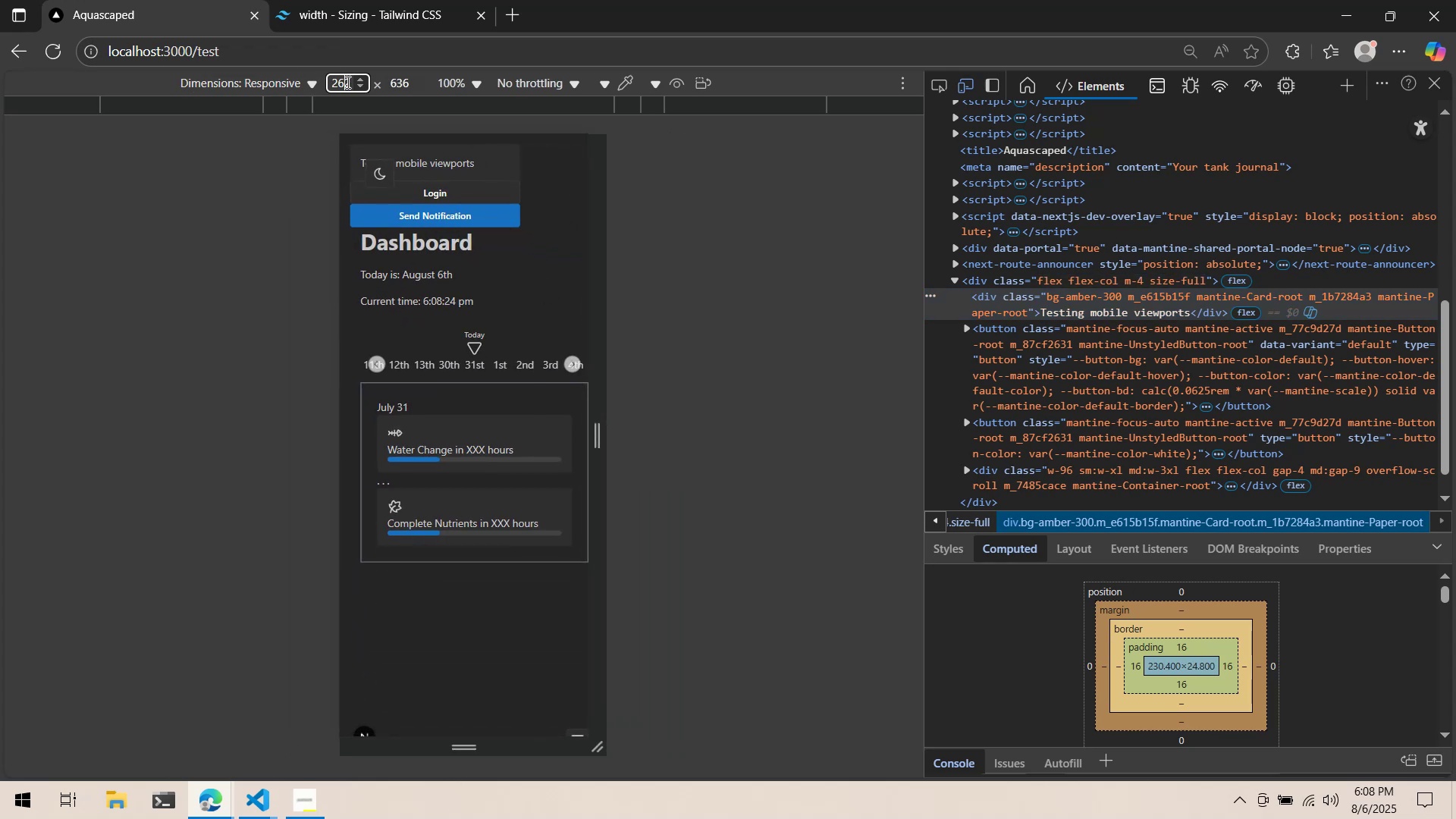 
key(Control+ControlLeft)
 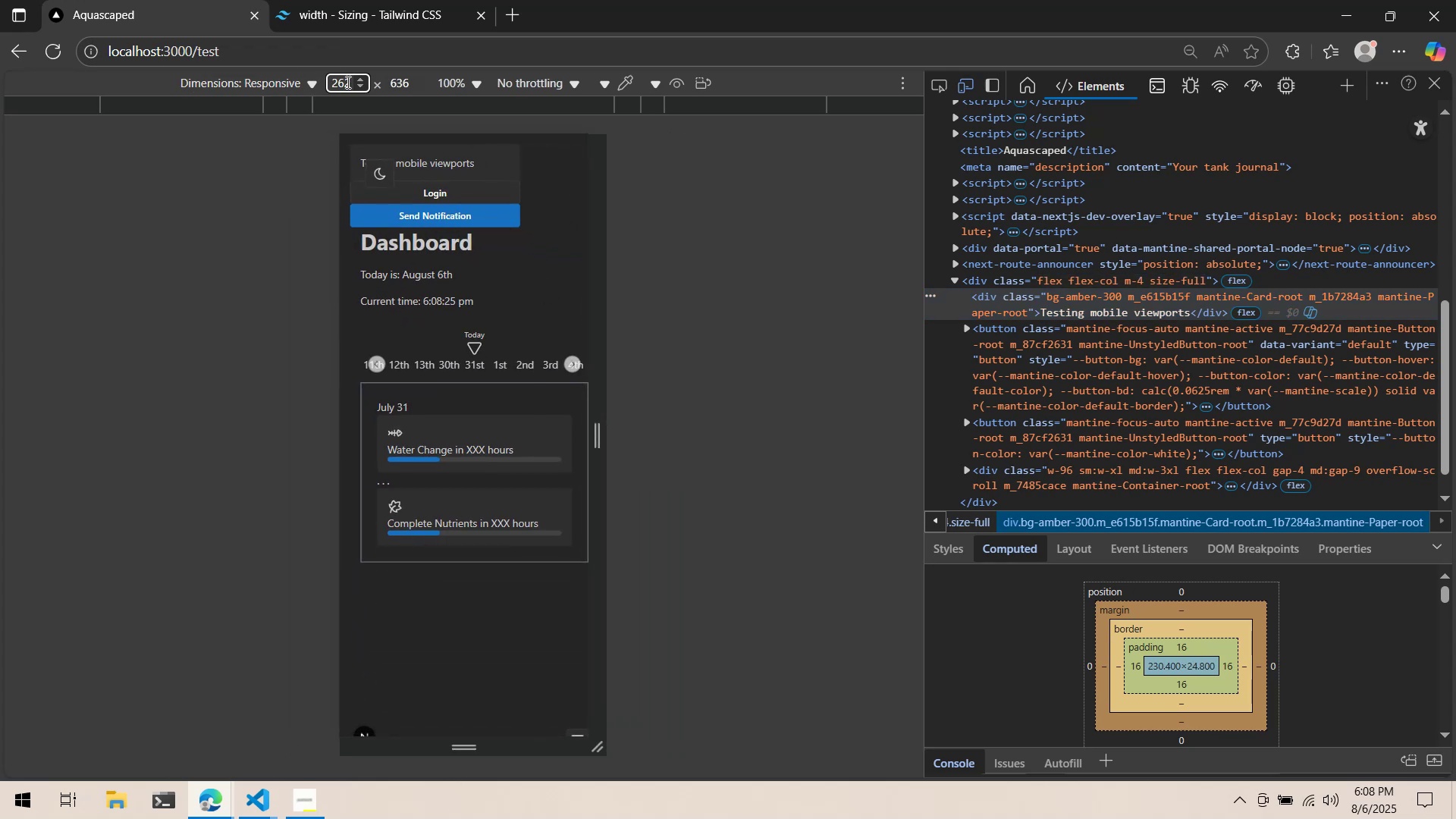 
key(Control+A)
 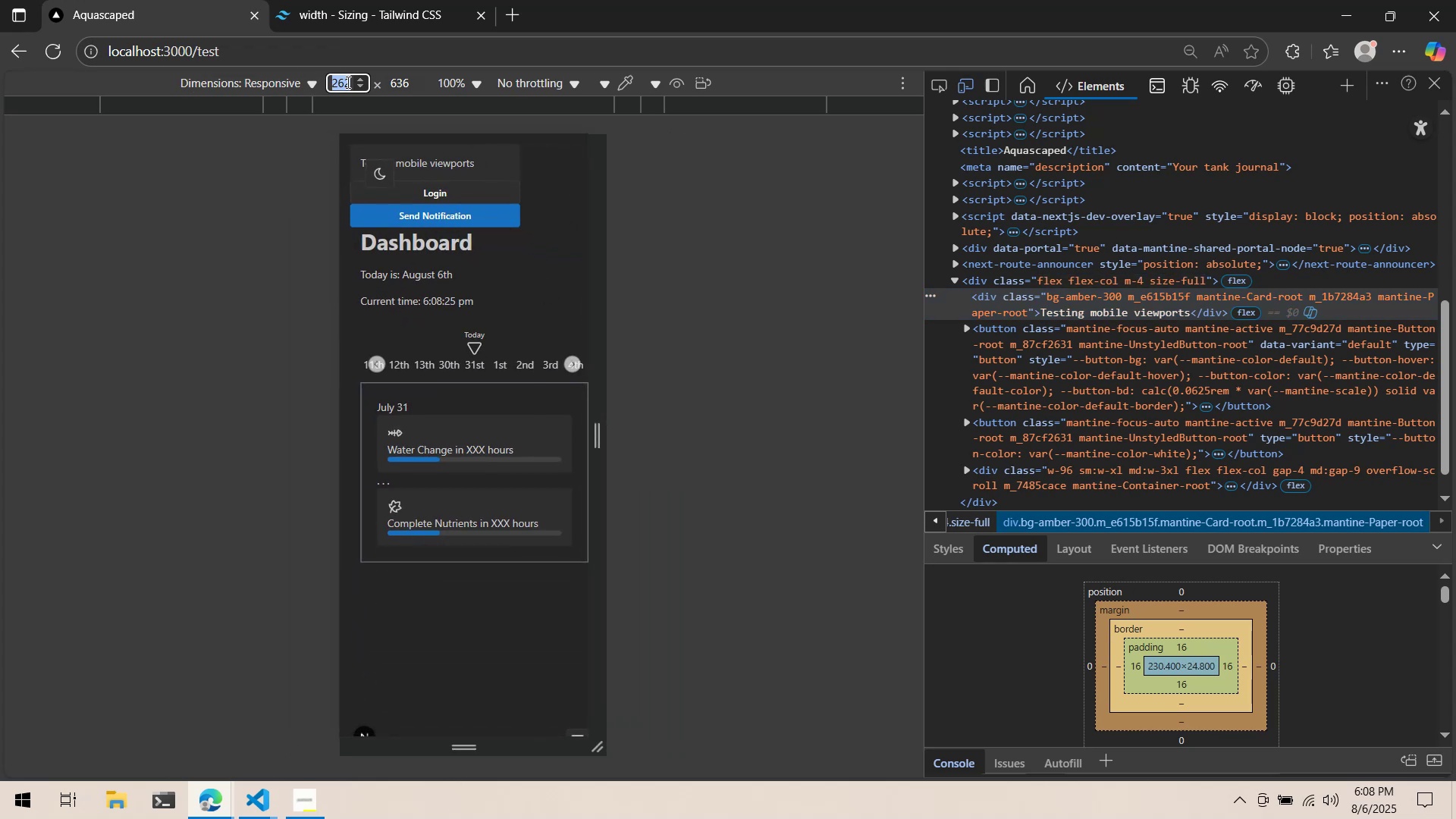 
type(320)
 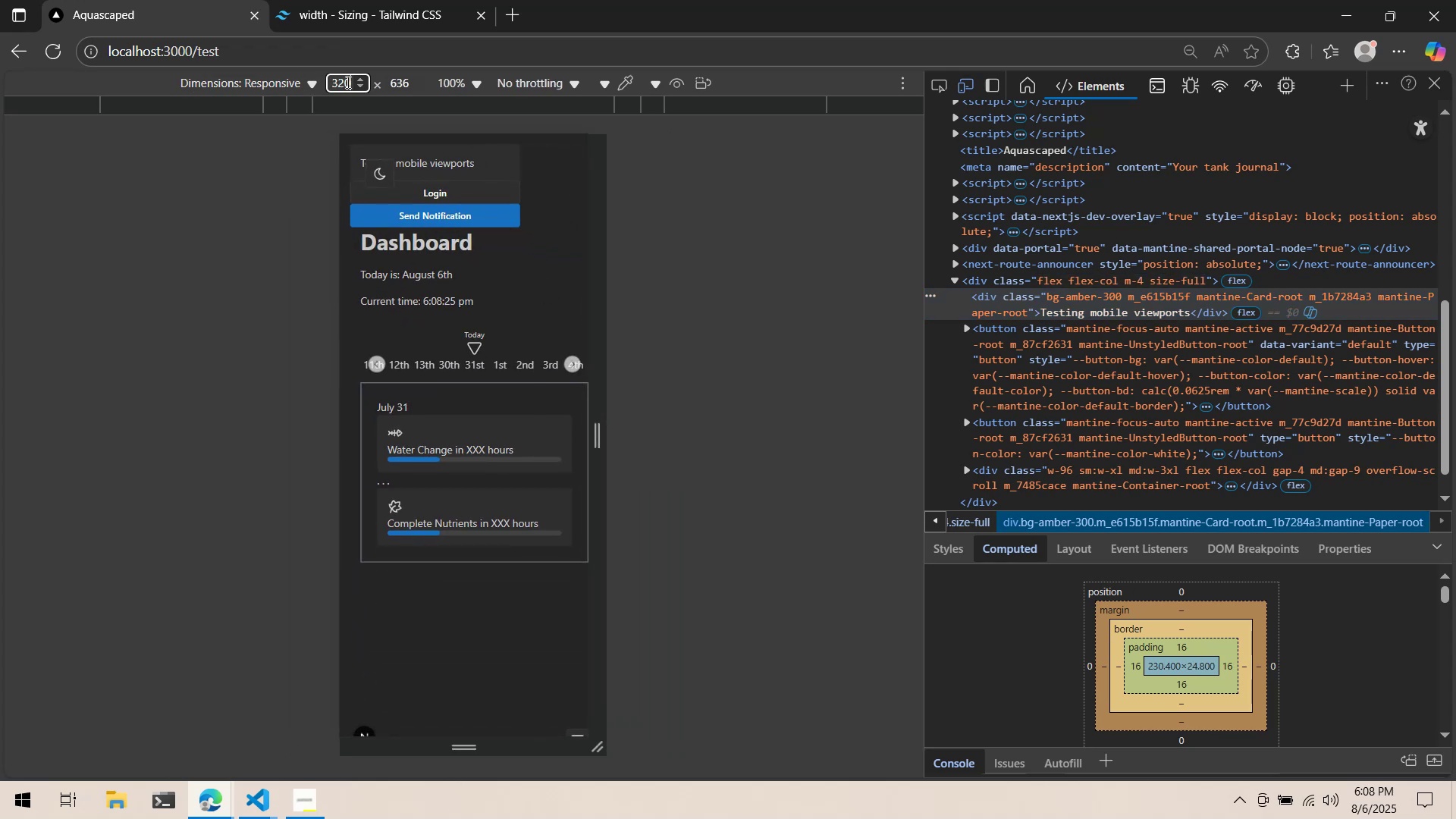 
key(Enter)
 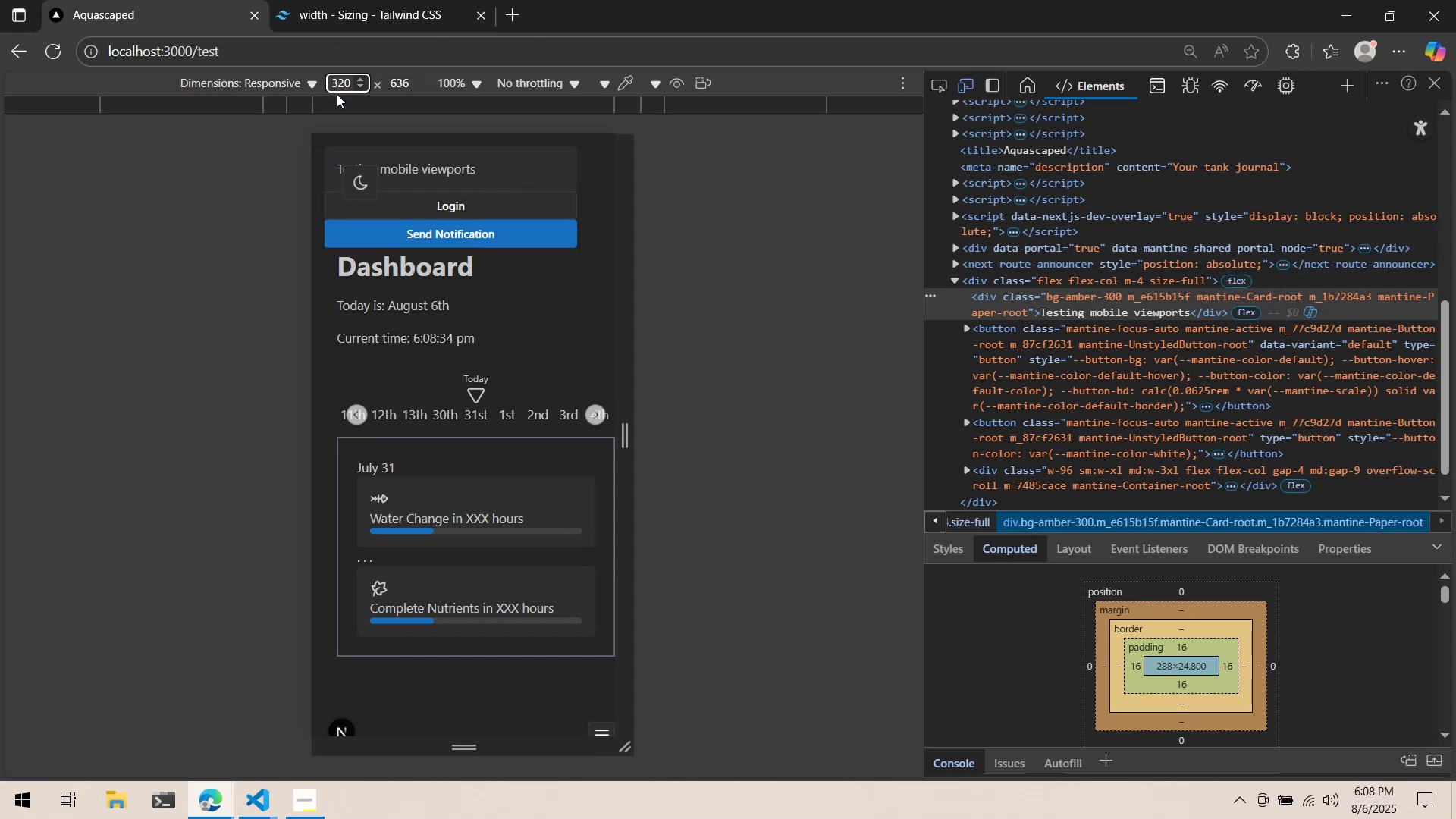 
wait(13.87)
 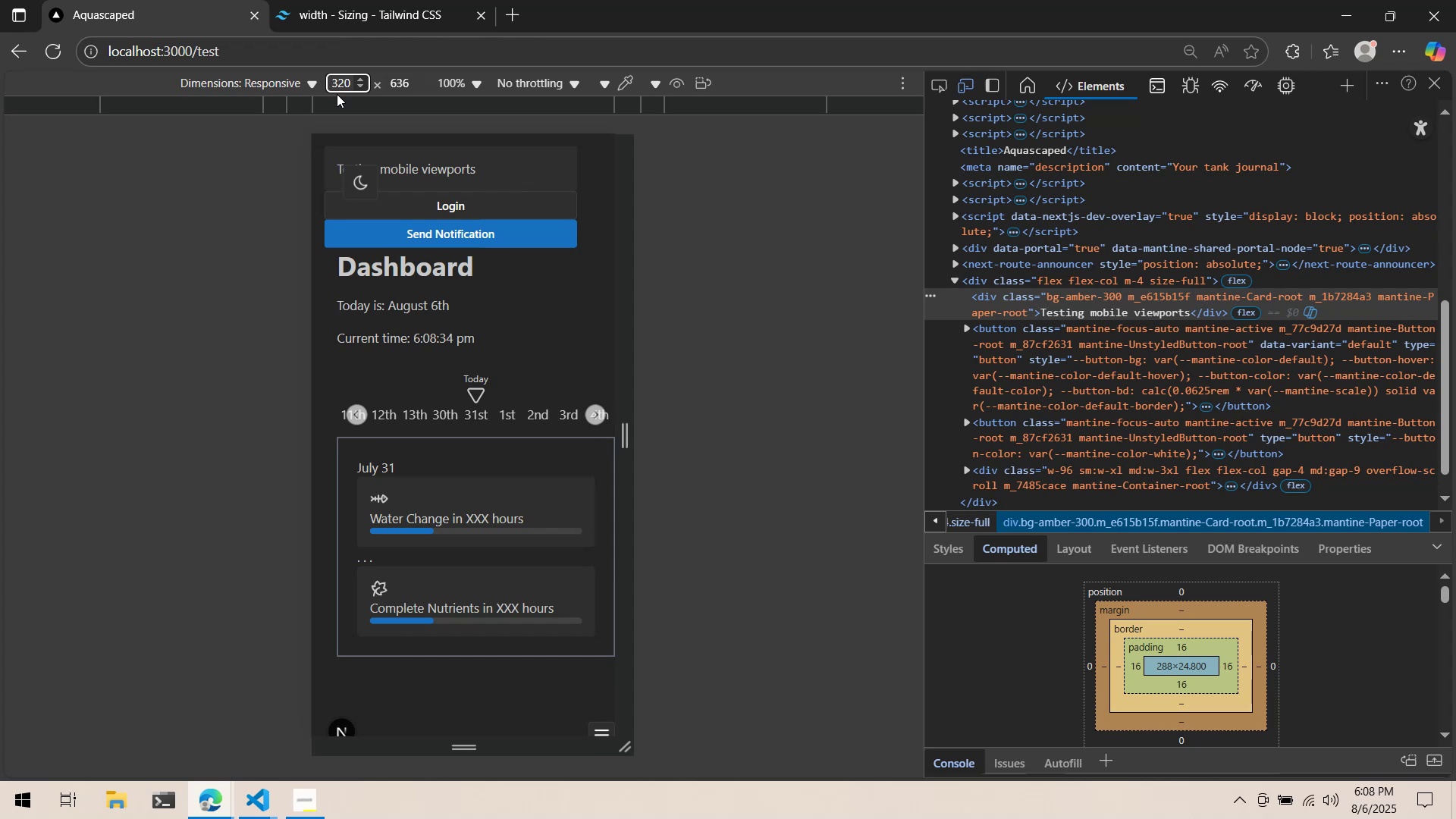 
left_click([1085, 275])
 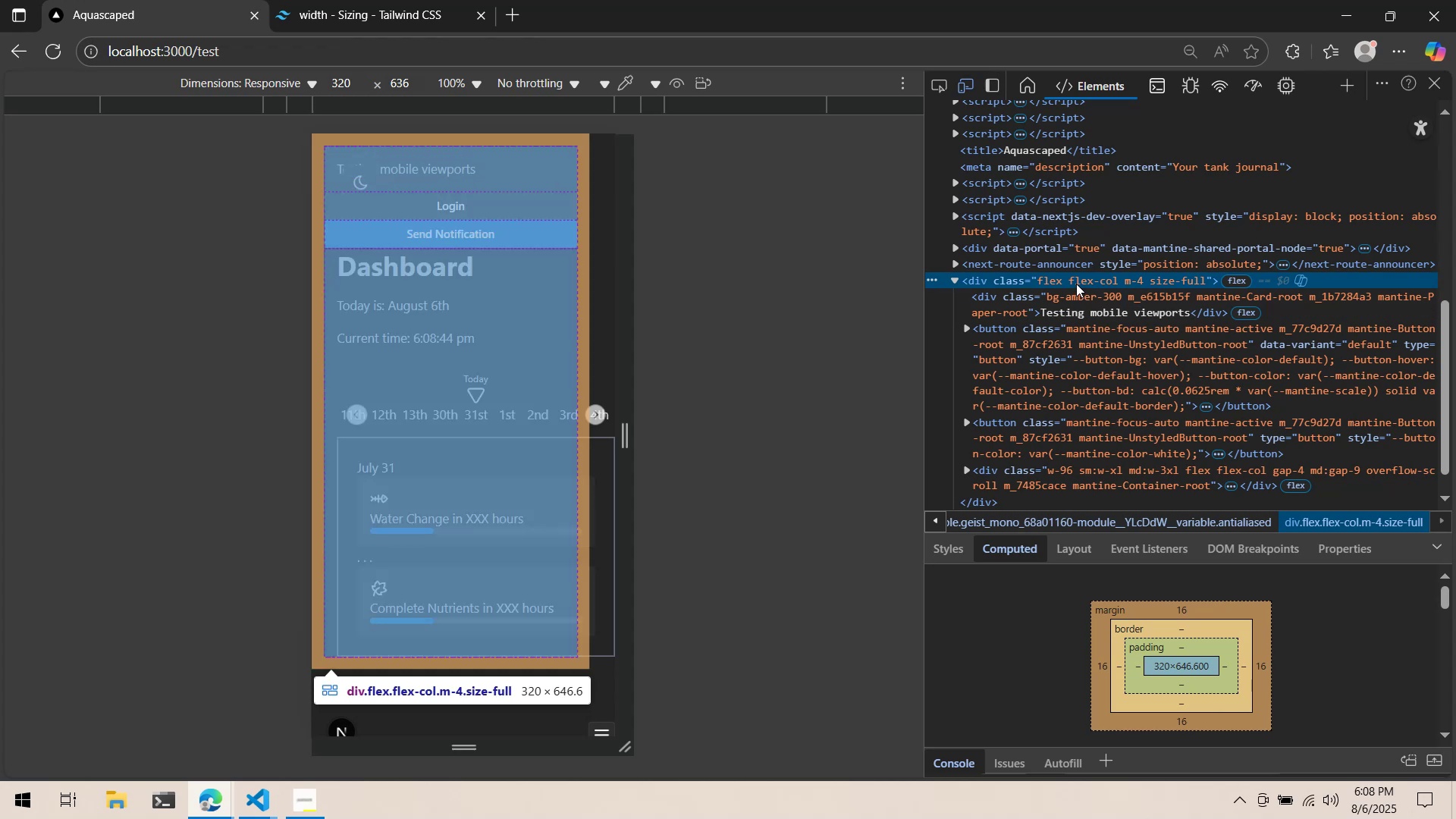 
wait(6.35)
 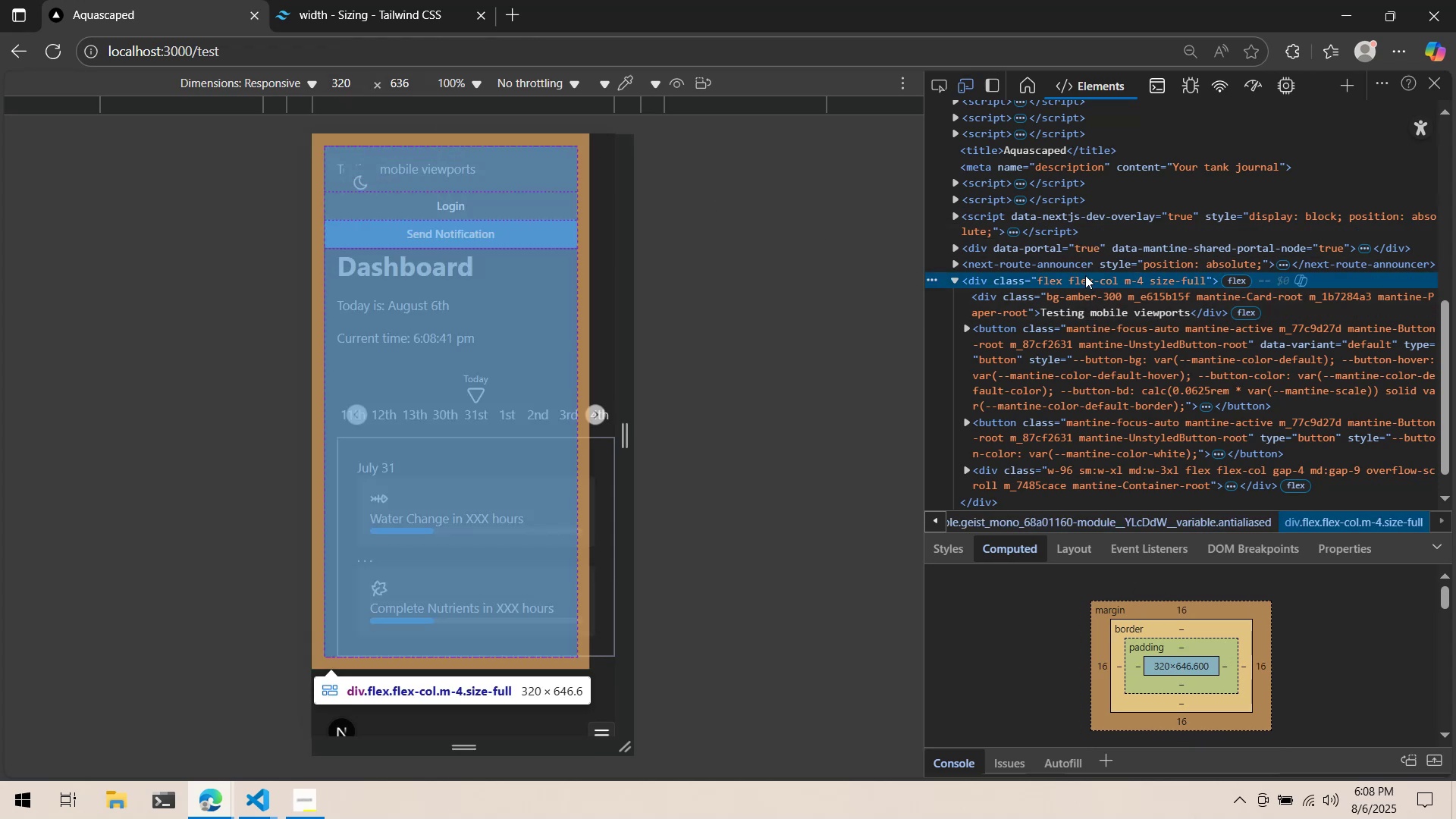 
key(Alt+AltLeft)
 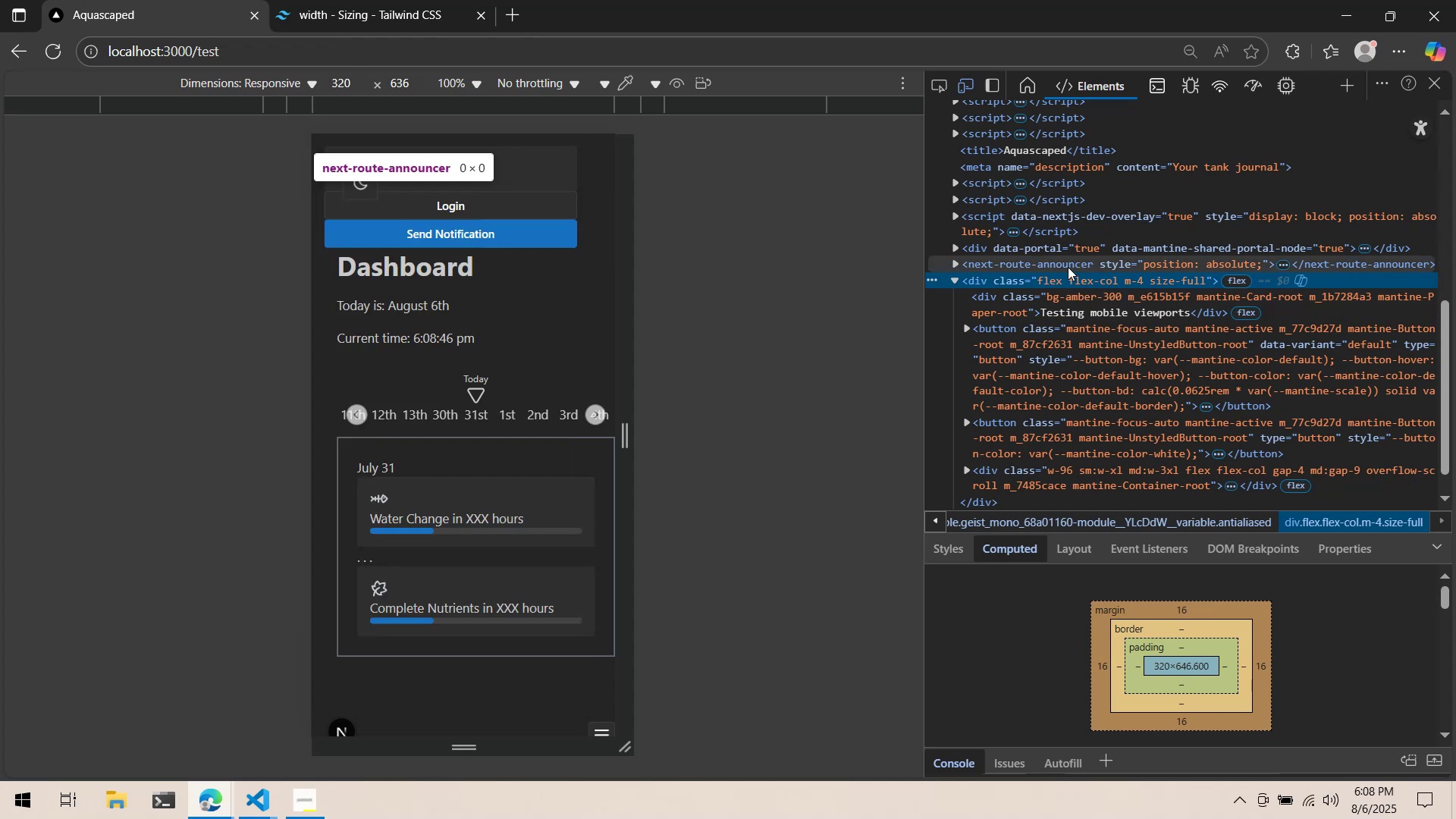 
key(Alt+Tab)
 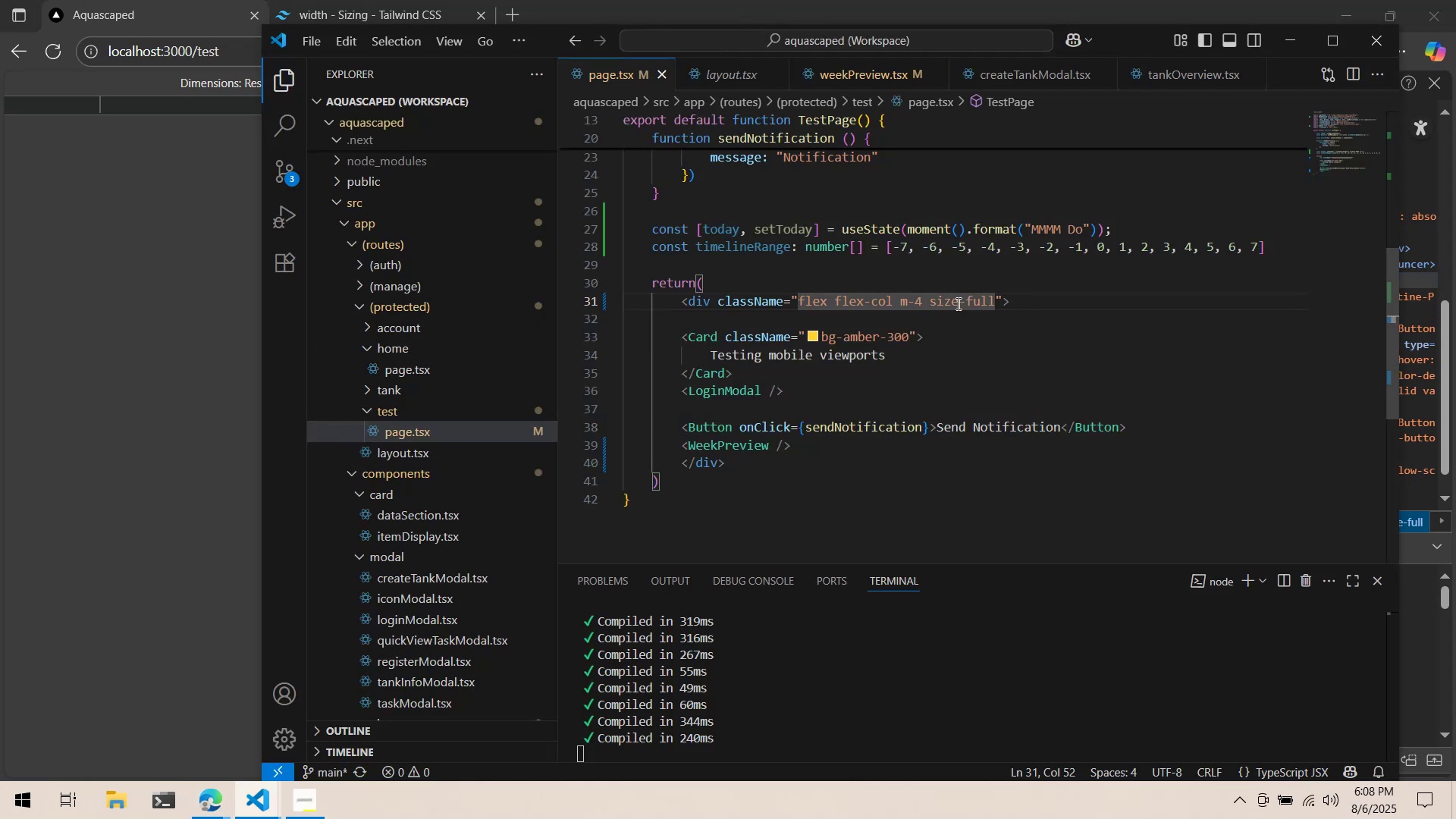 
left_click_drag(start_coordinate=[926, 303], to_coordinate=[893, 300])
 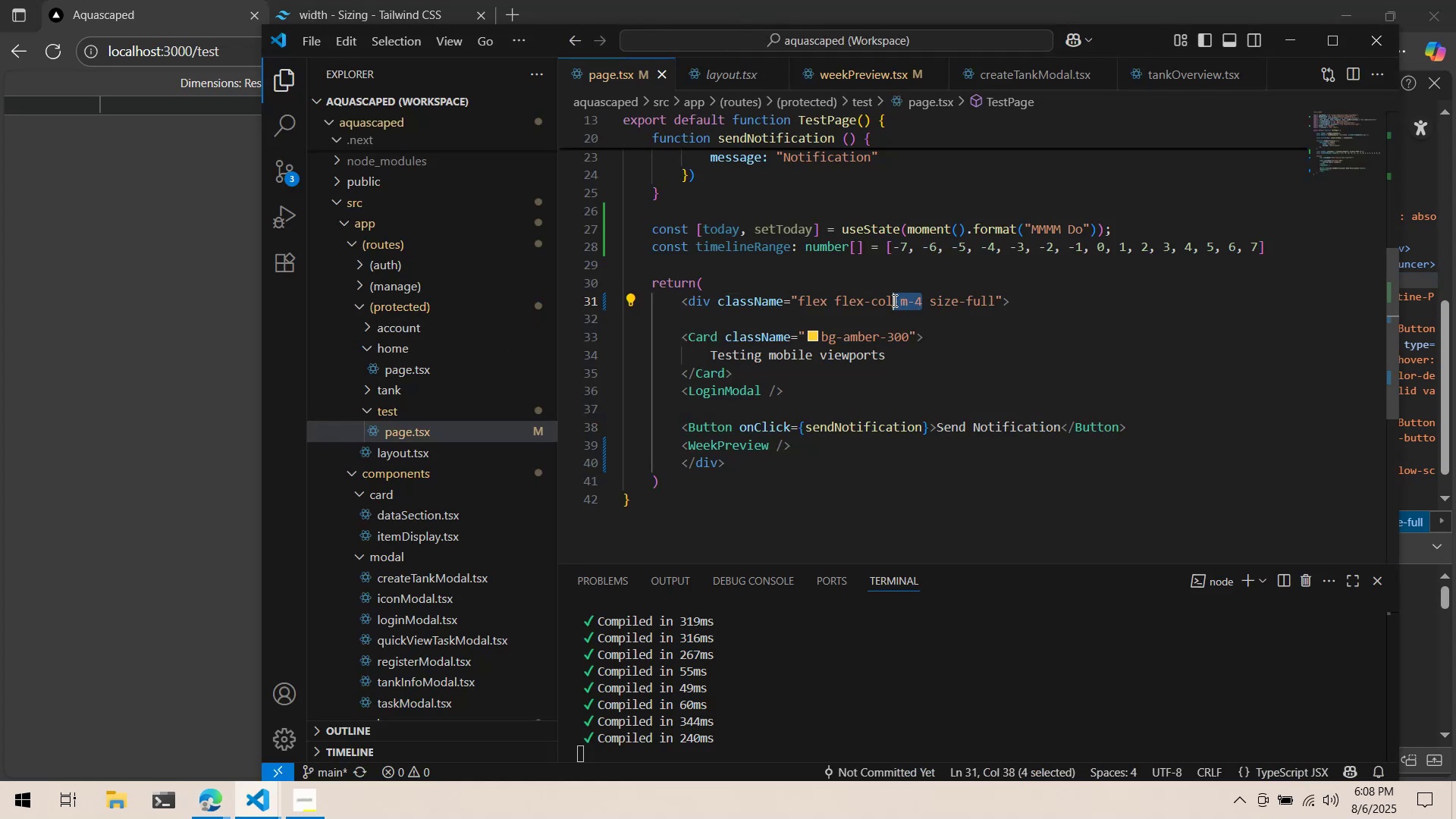 
key(Control+ControlLeft)
 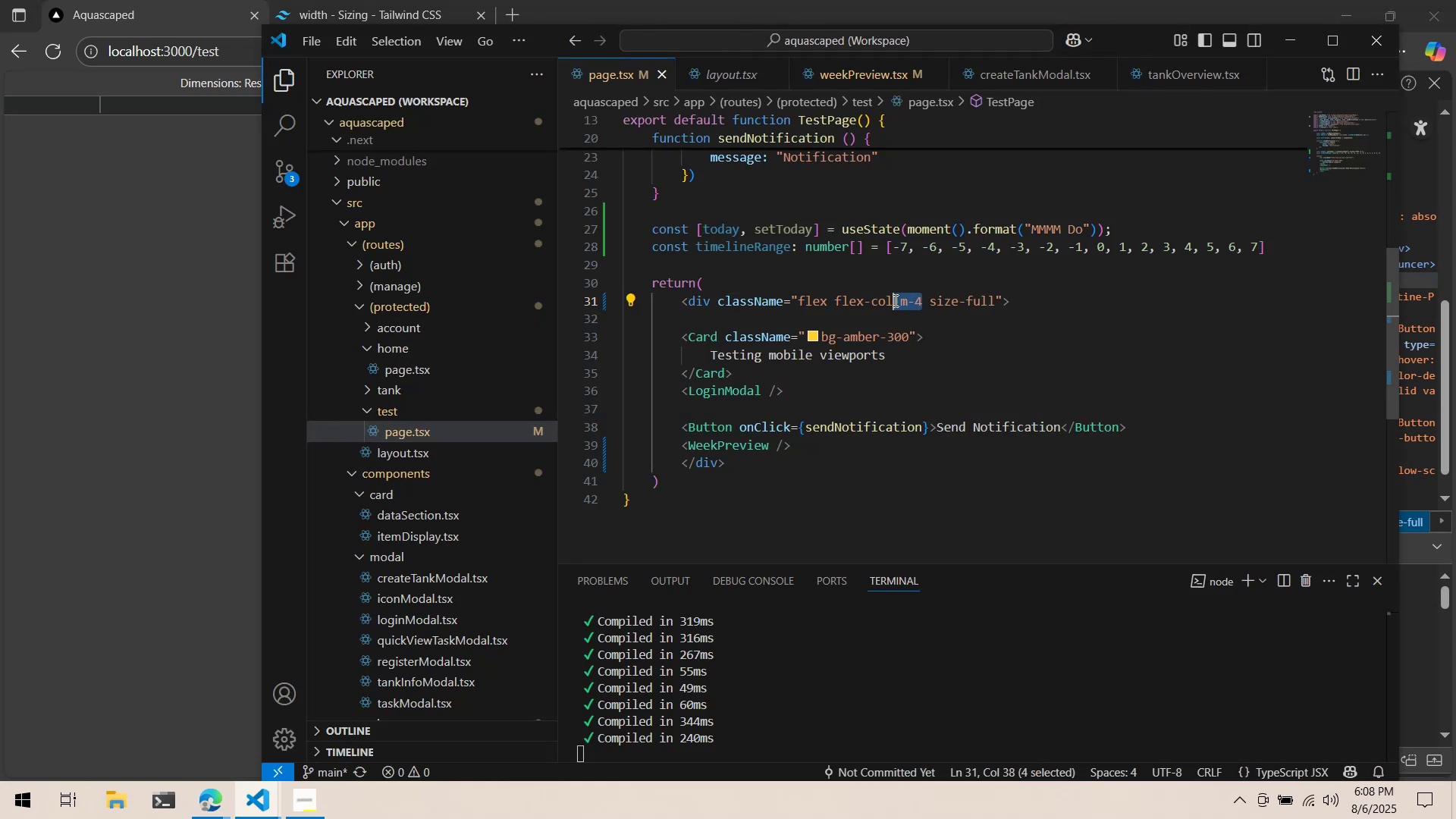 
key(Control+X)
 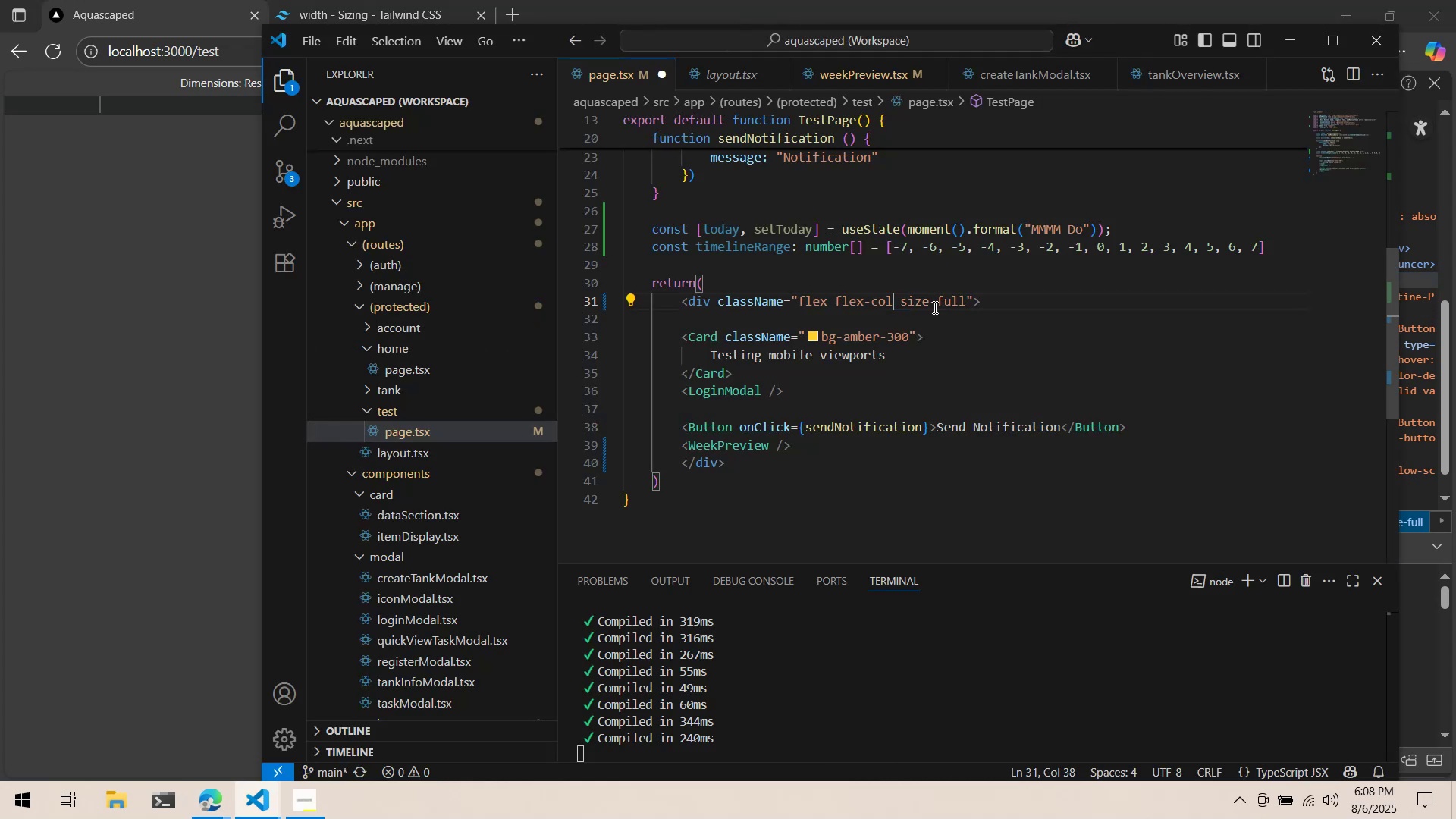 
key(Control+ControlLeft)
 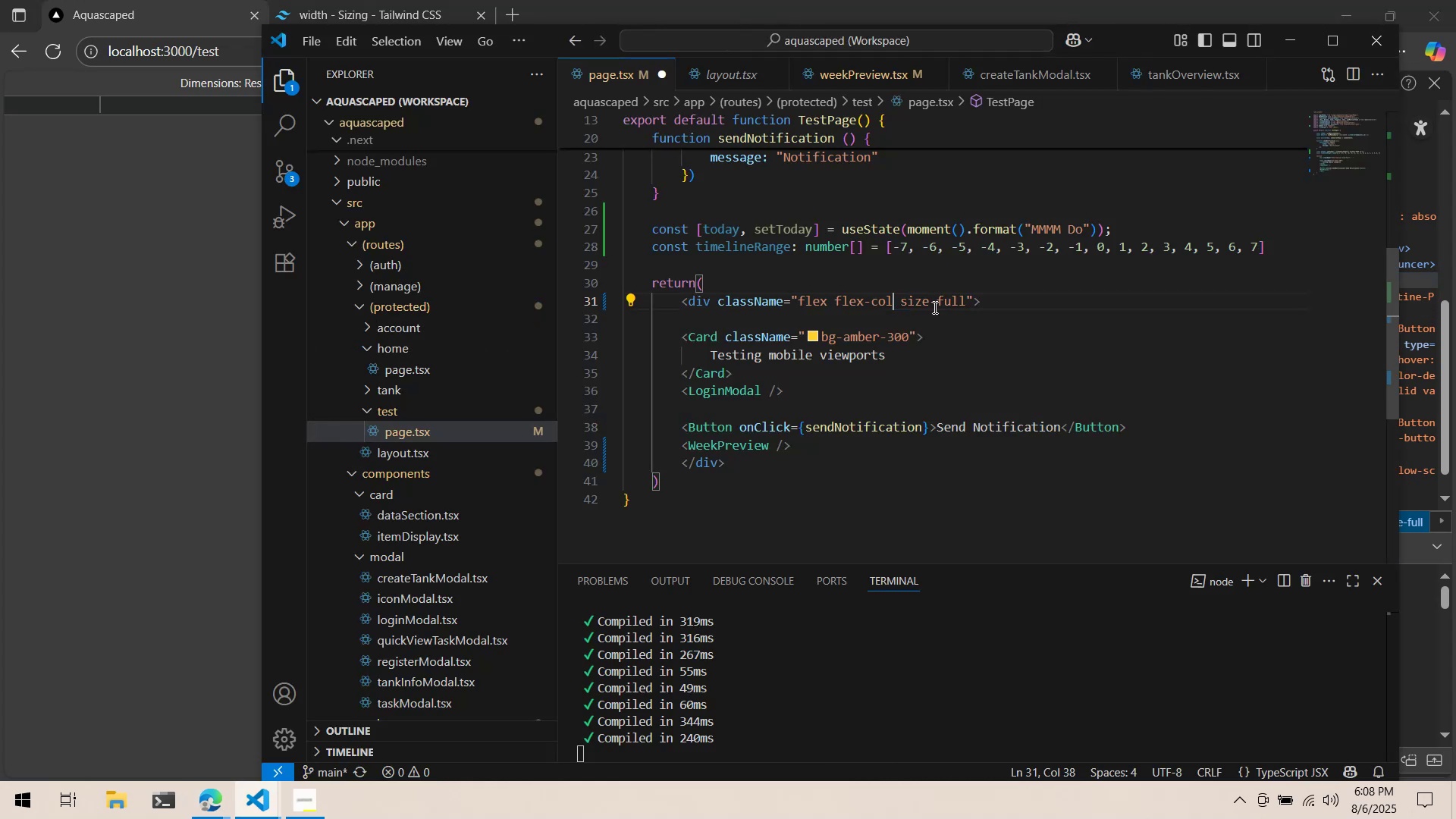 
key(Control+S)
 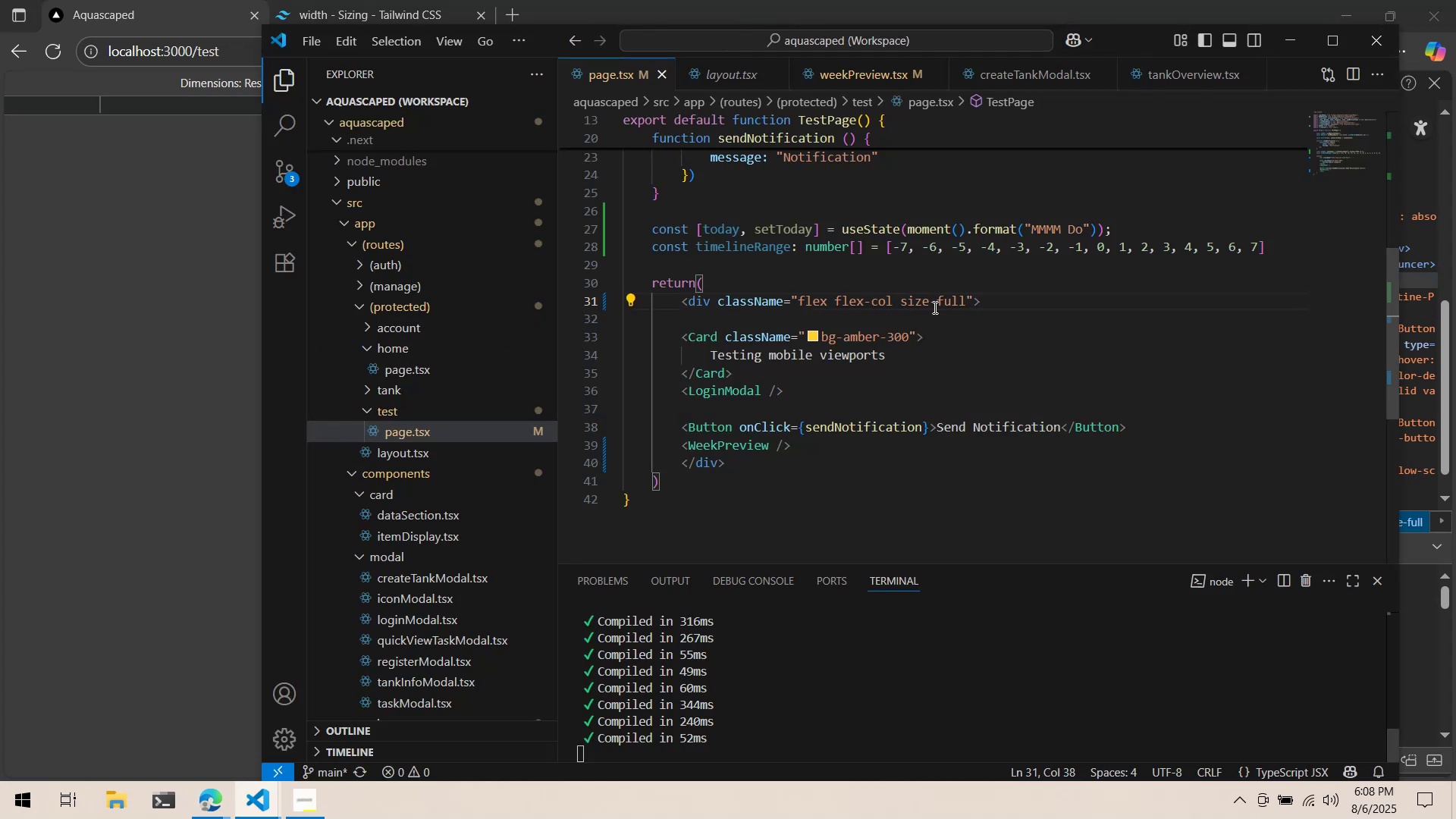 
key(Alt+AltLeft)
 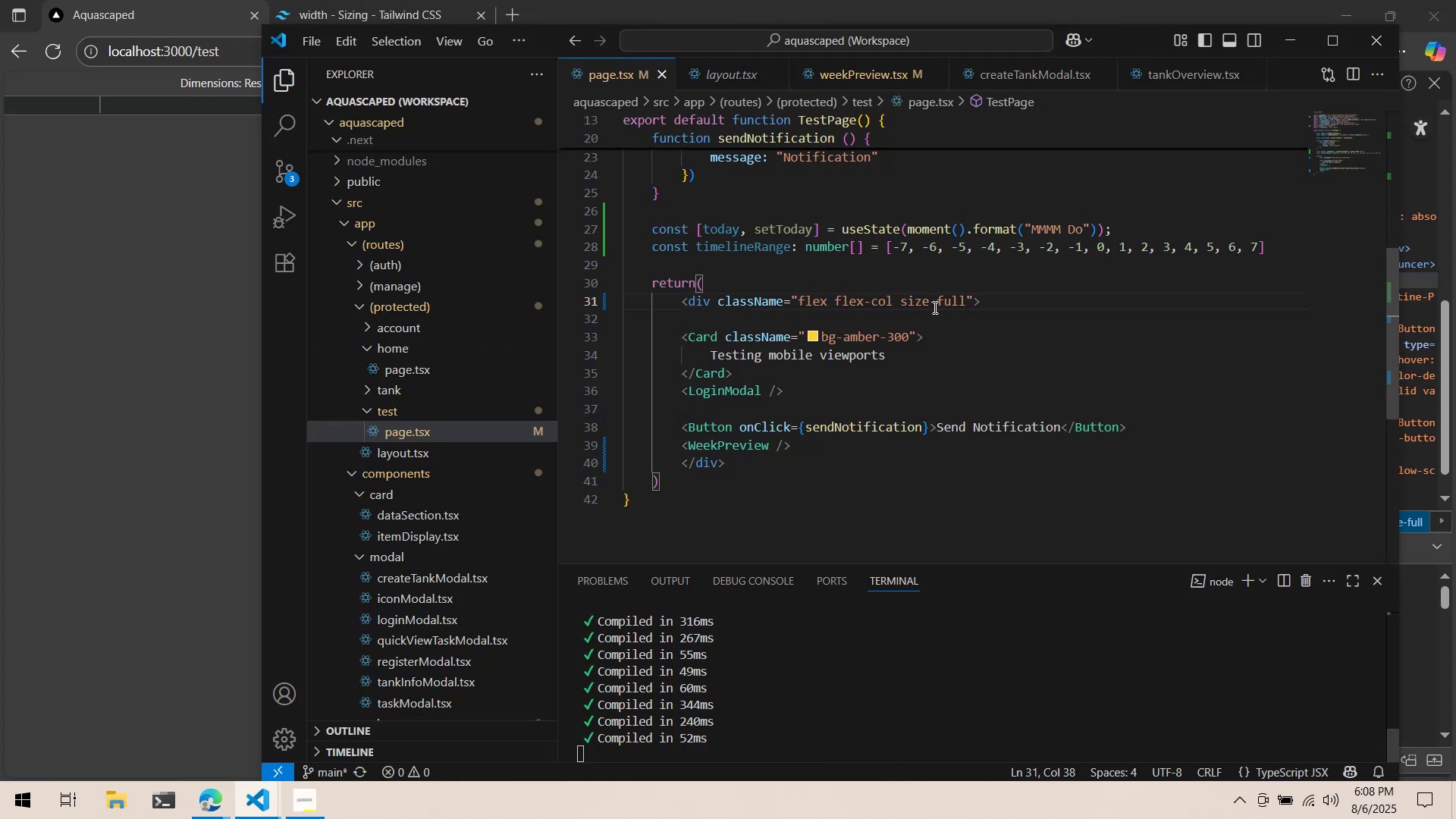 
key(Alt+Tab)
 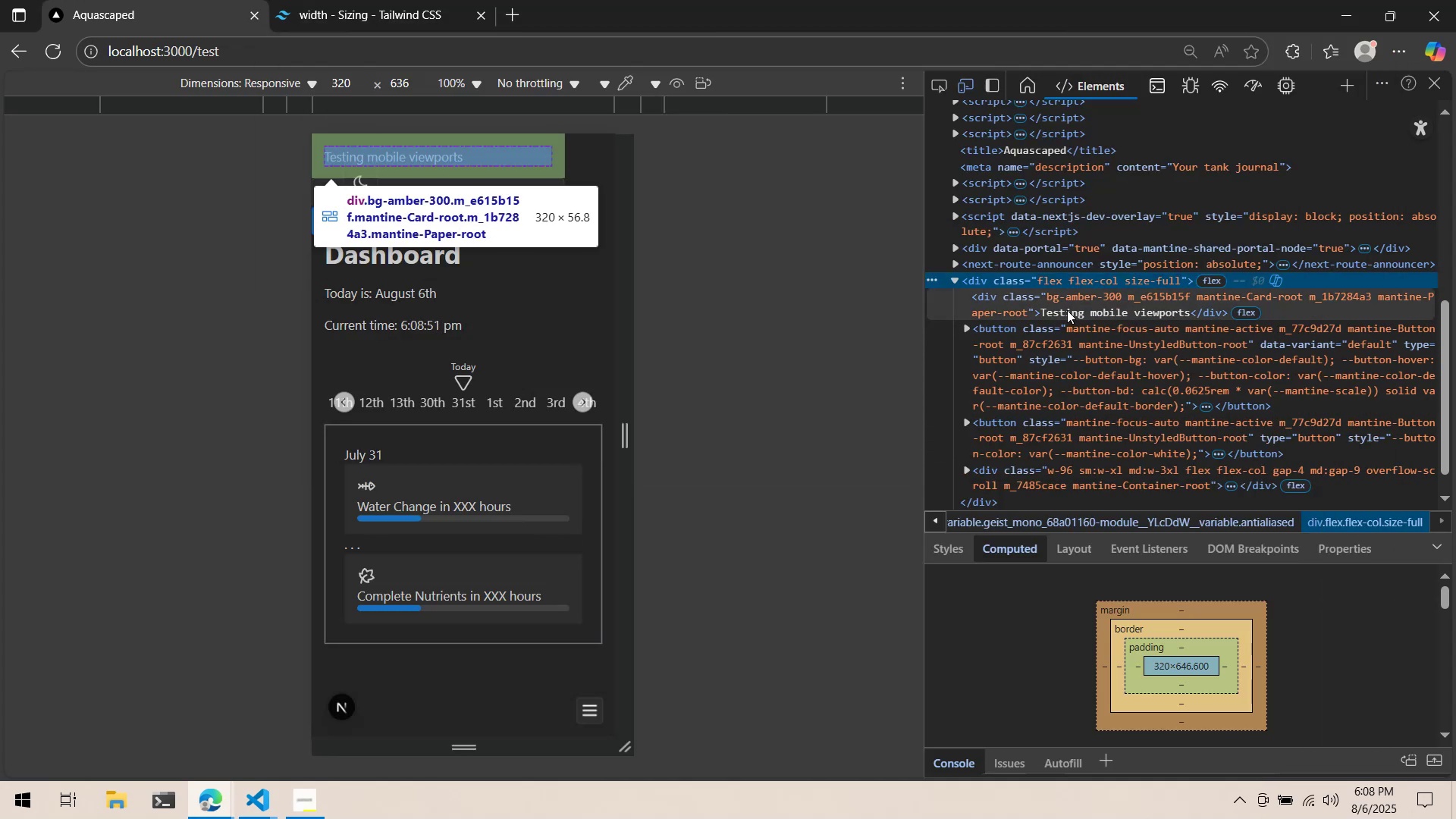 
key(Alt+AltLeft)
 